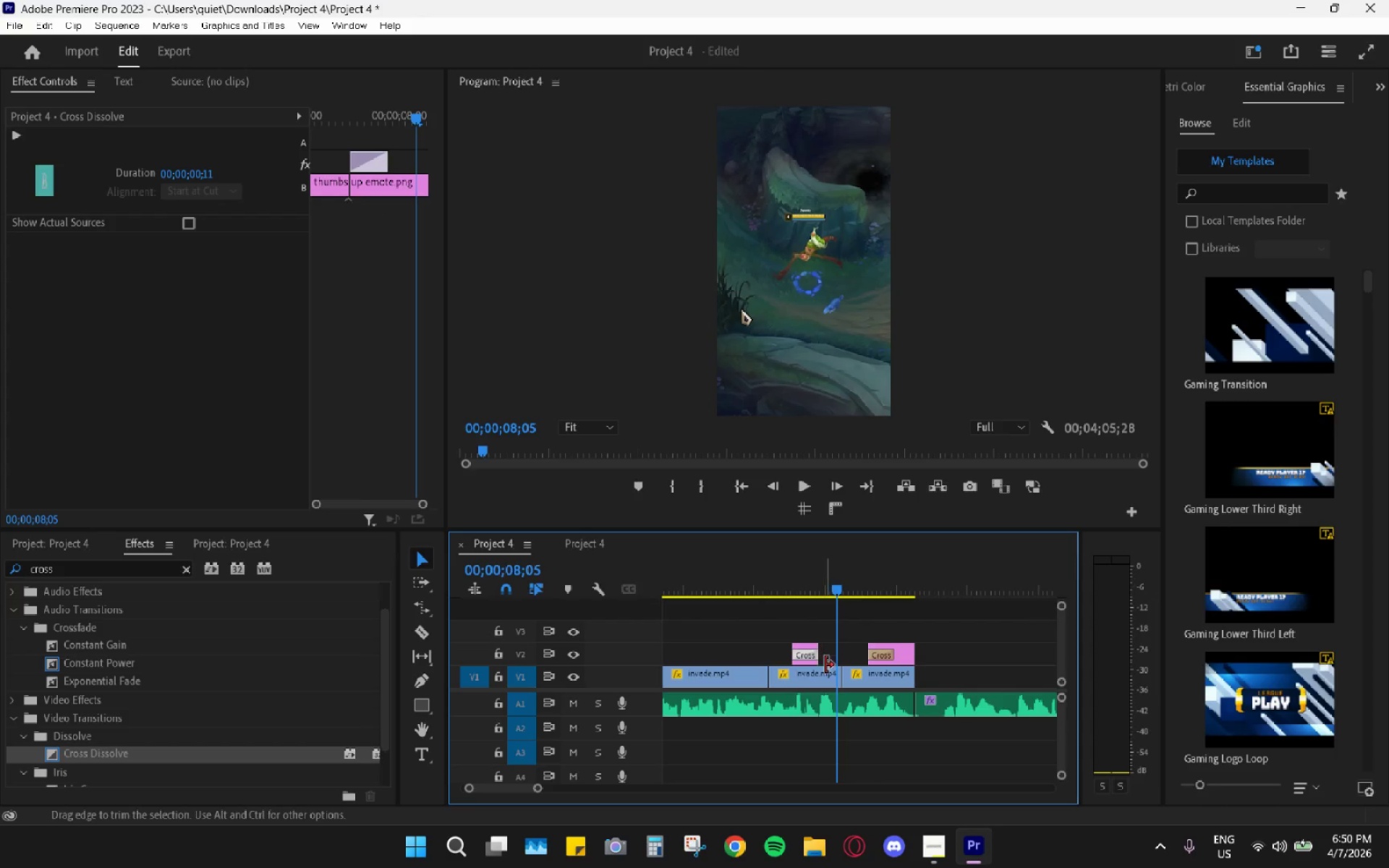 
key(Control+ControlLeft)
 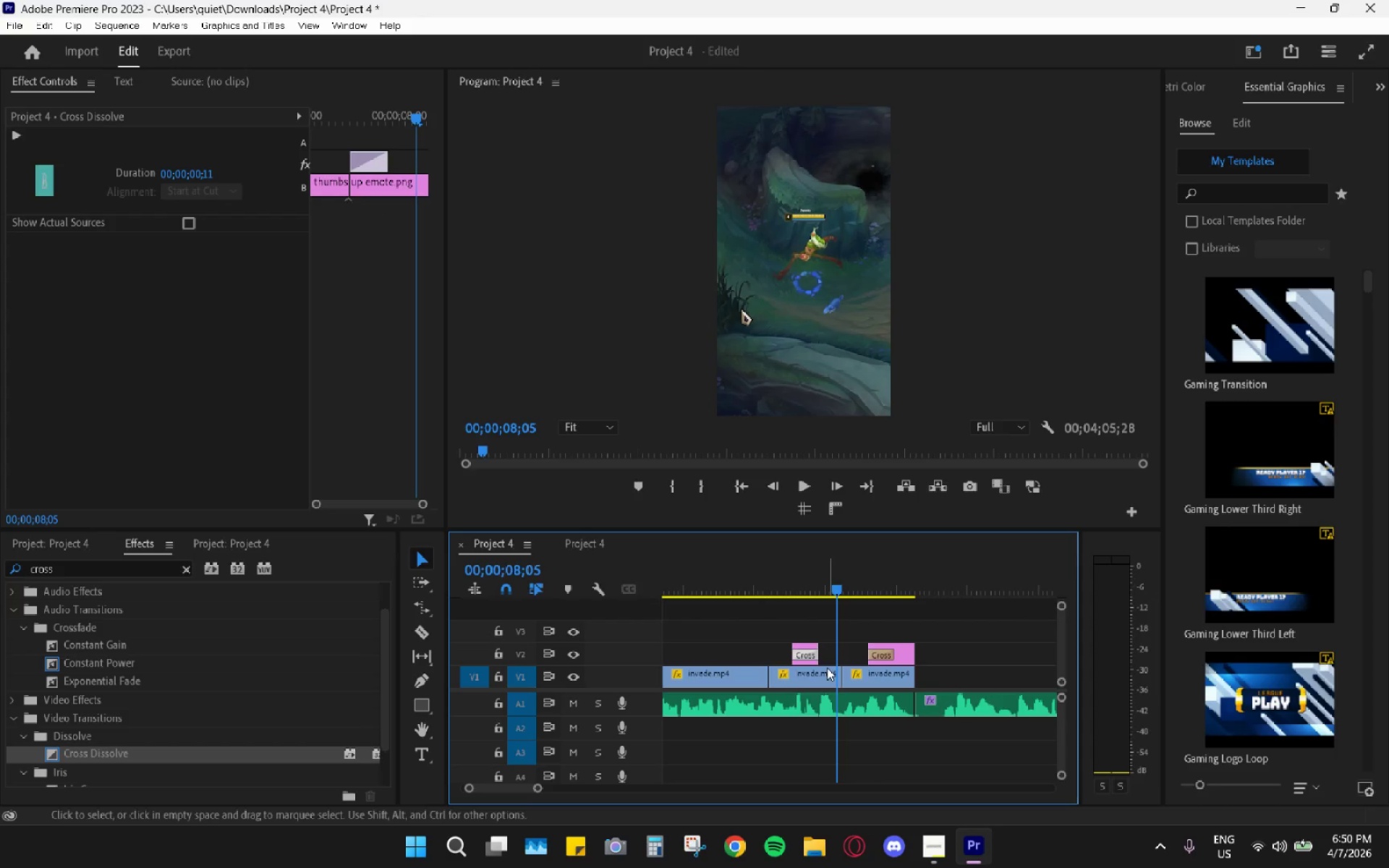 
key(Control+Z)
 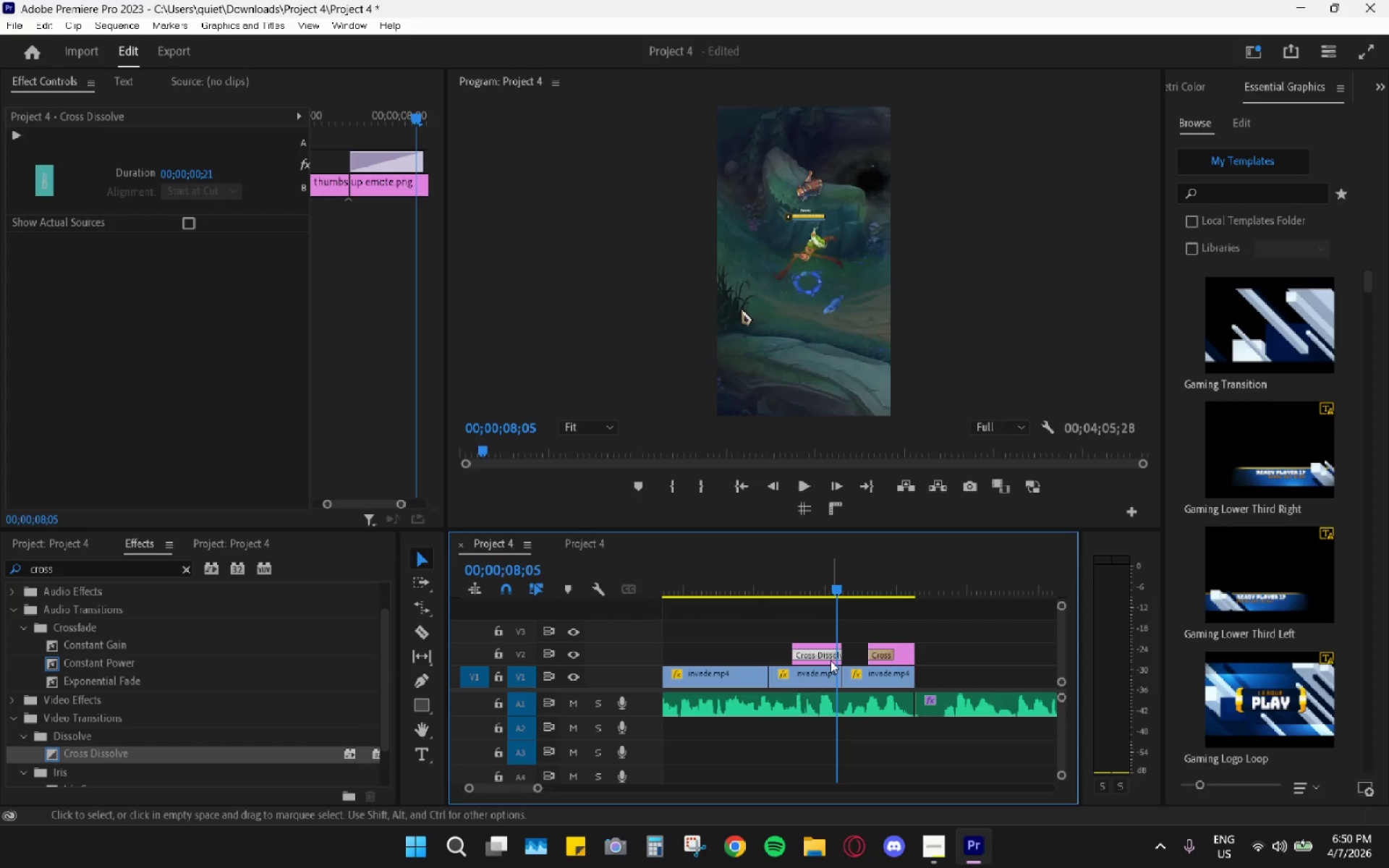 
left_click_drag(start_coordinate=[836, 658], to_coordinate=[808, 660])
 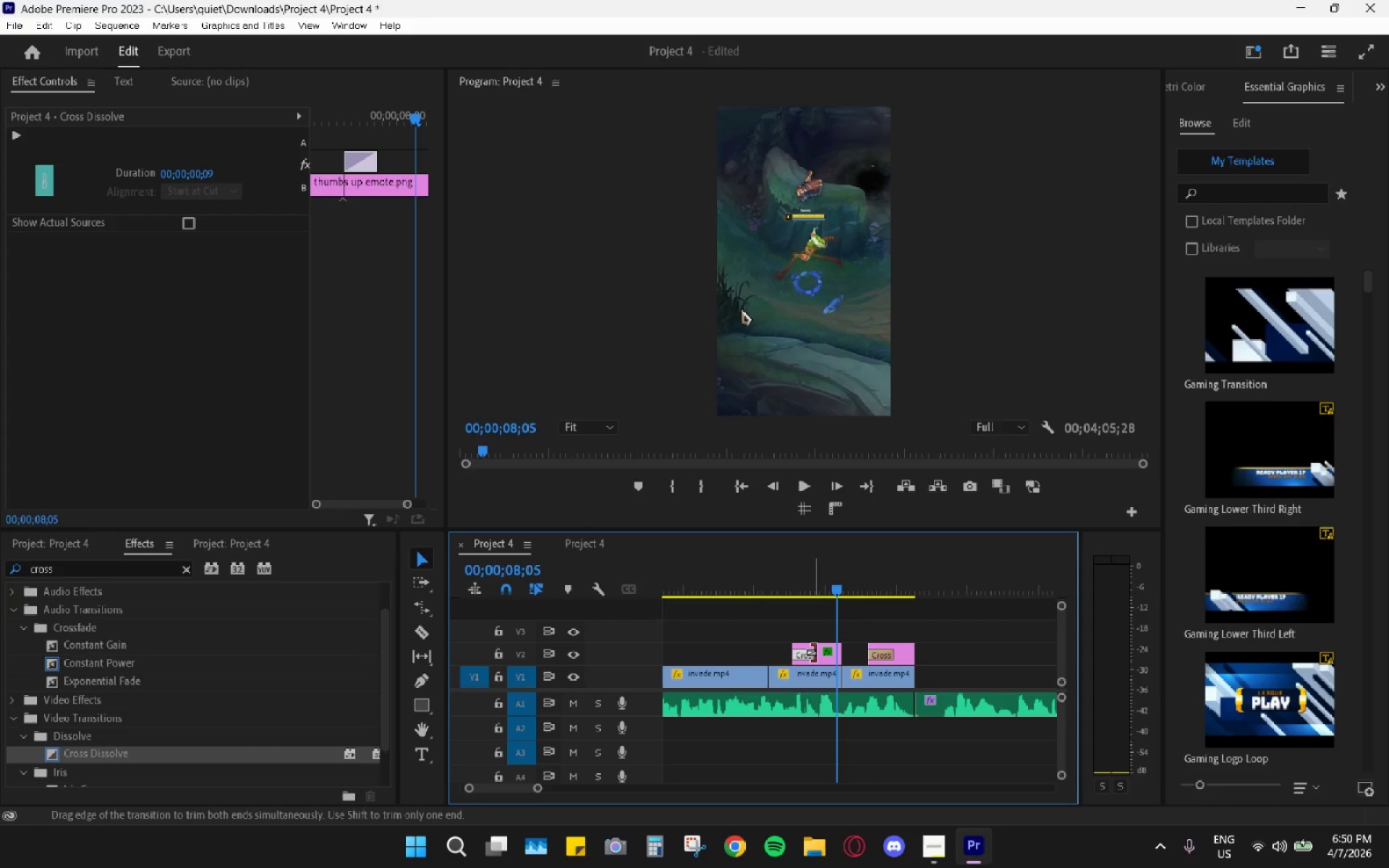 
left_click([786, 591])
 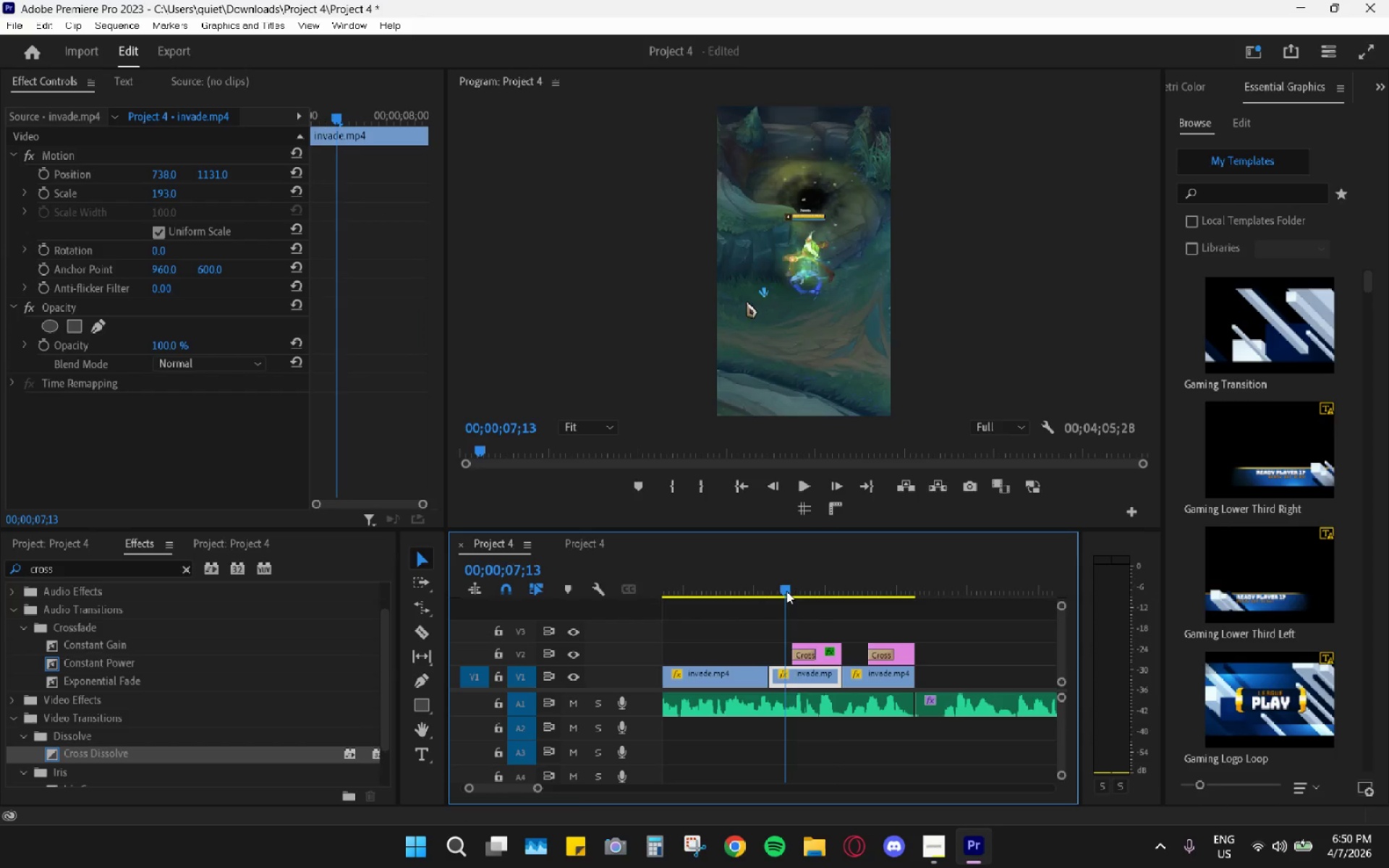 
key(Space)
 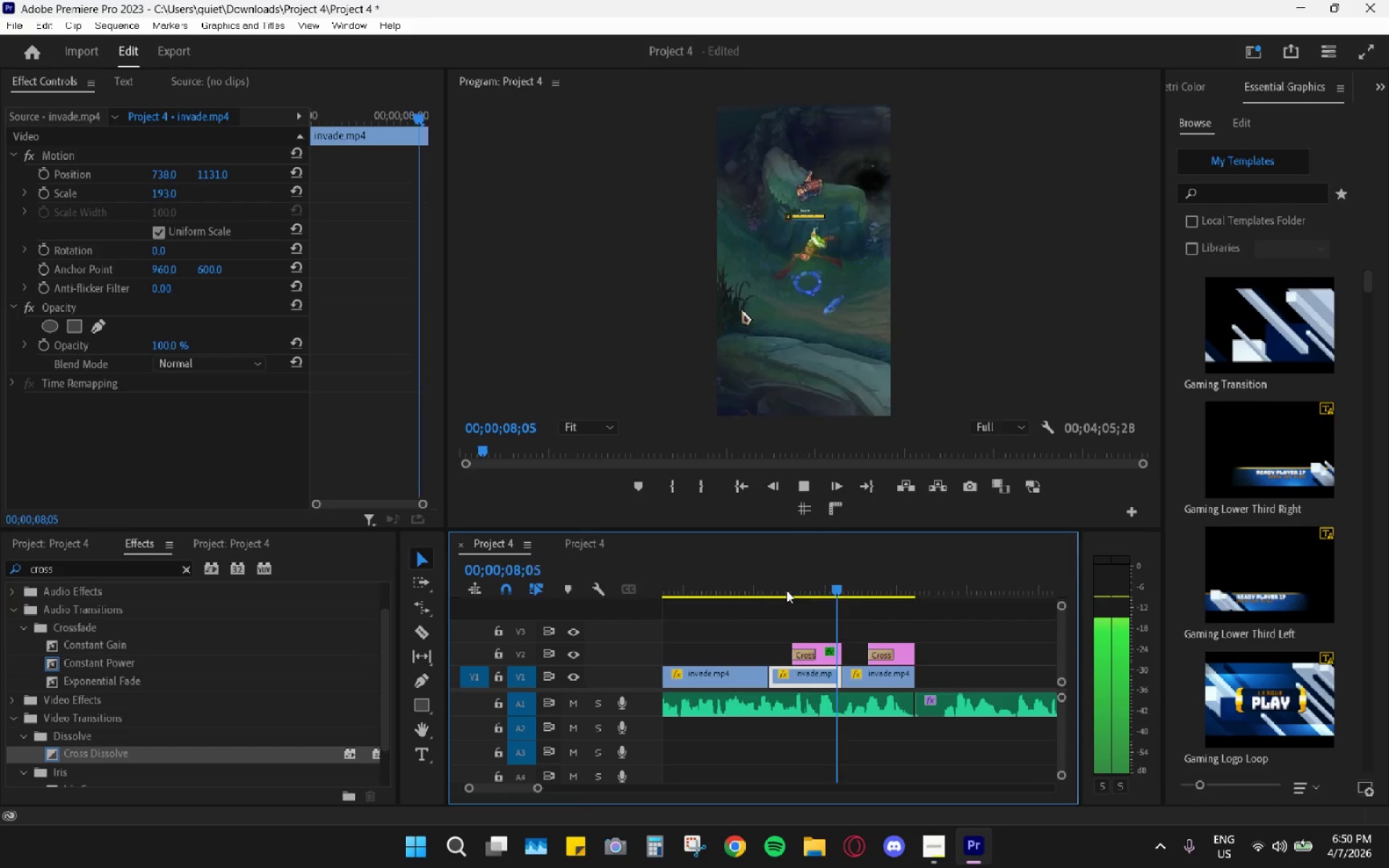 
key(Space)
 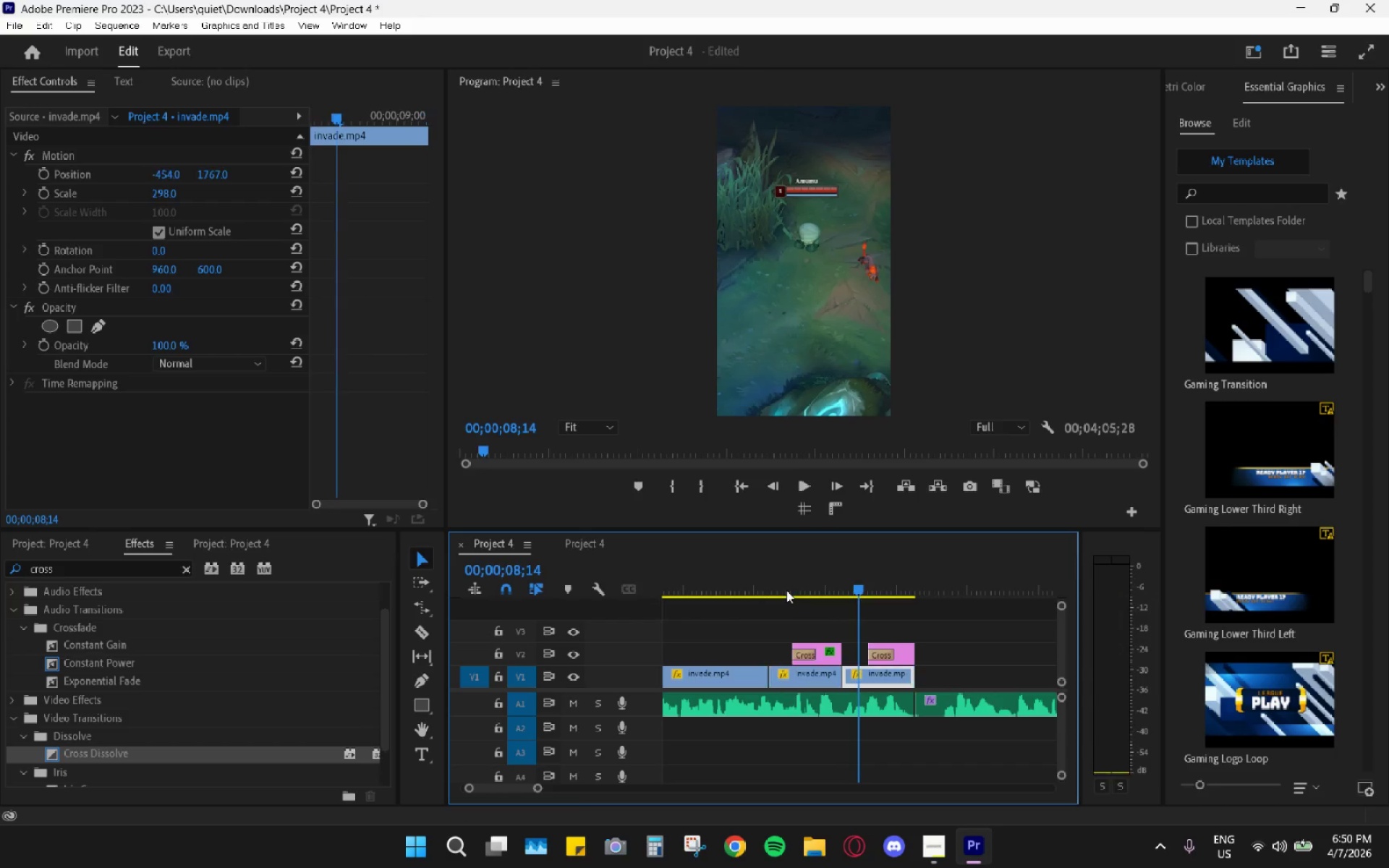 
left_click([770, 558])
 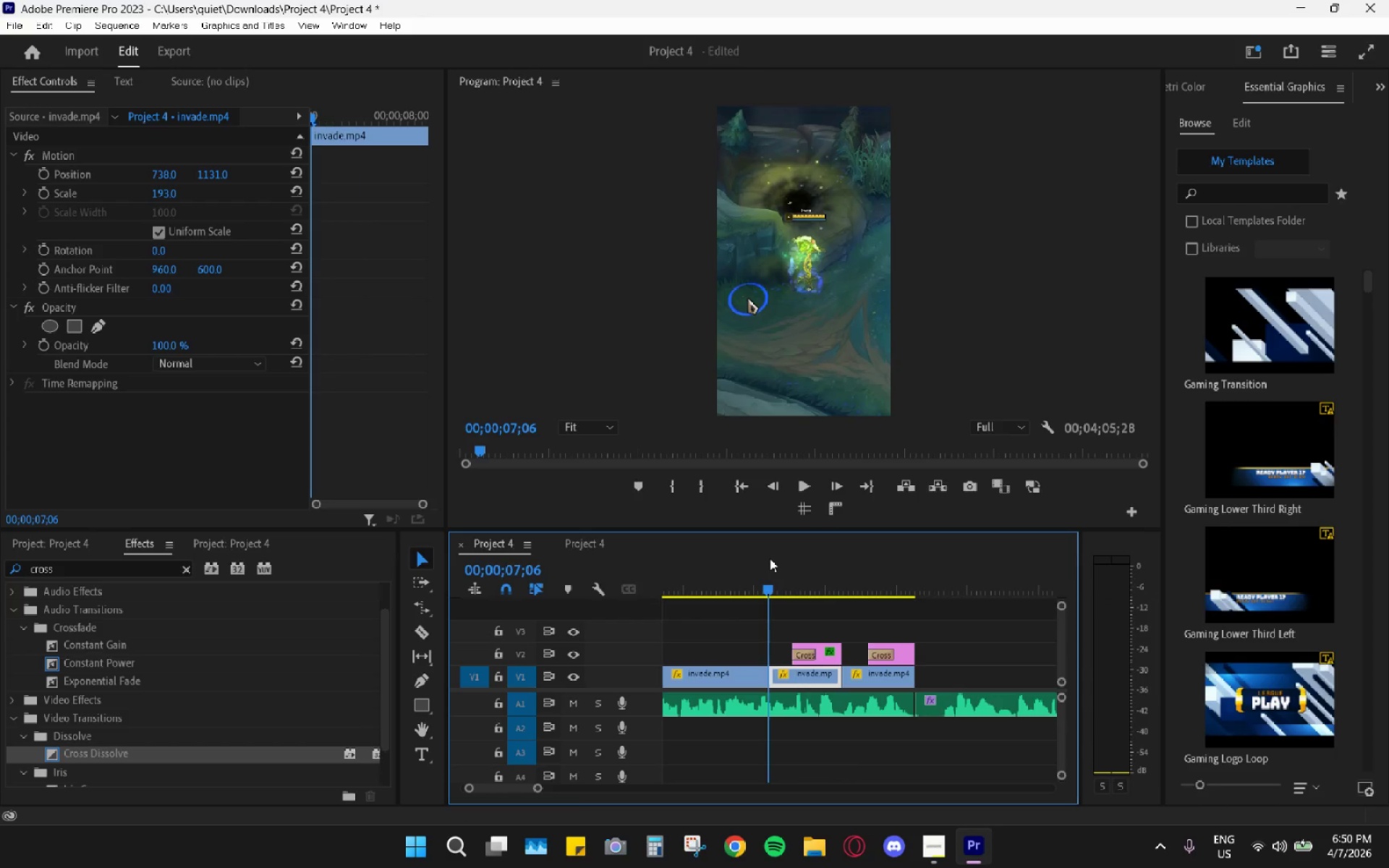 
key(Space)
 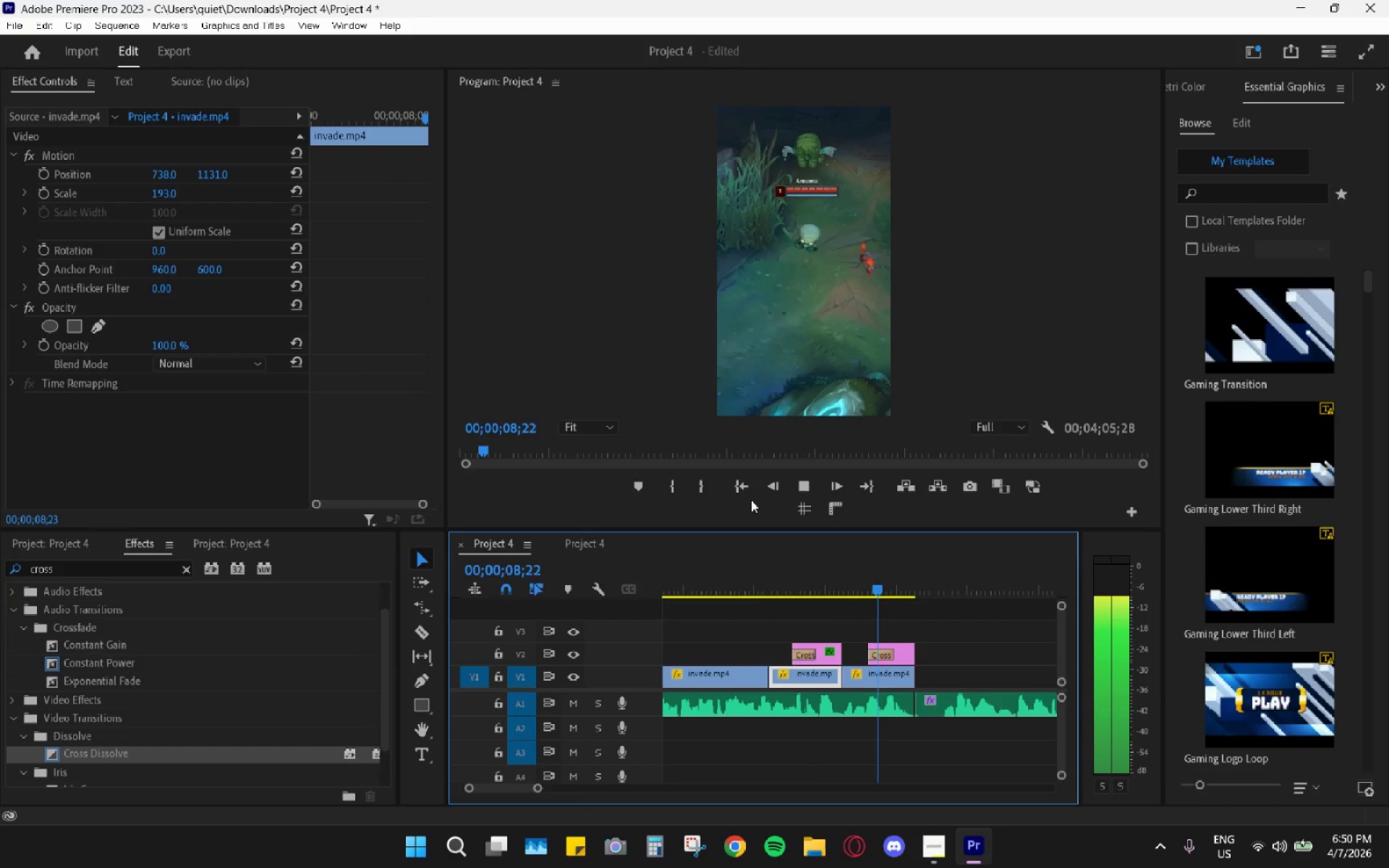 
key(Space)
 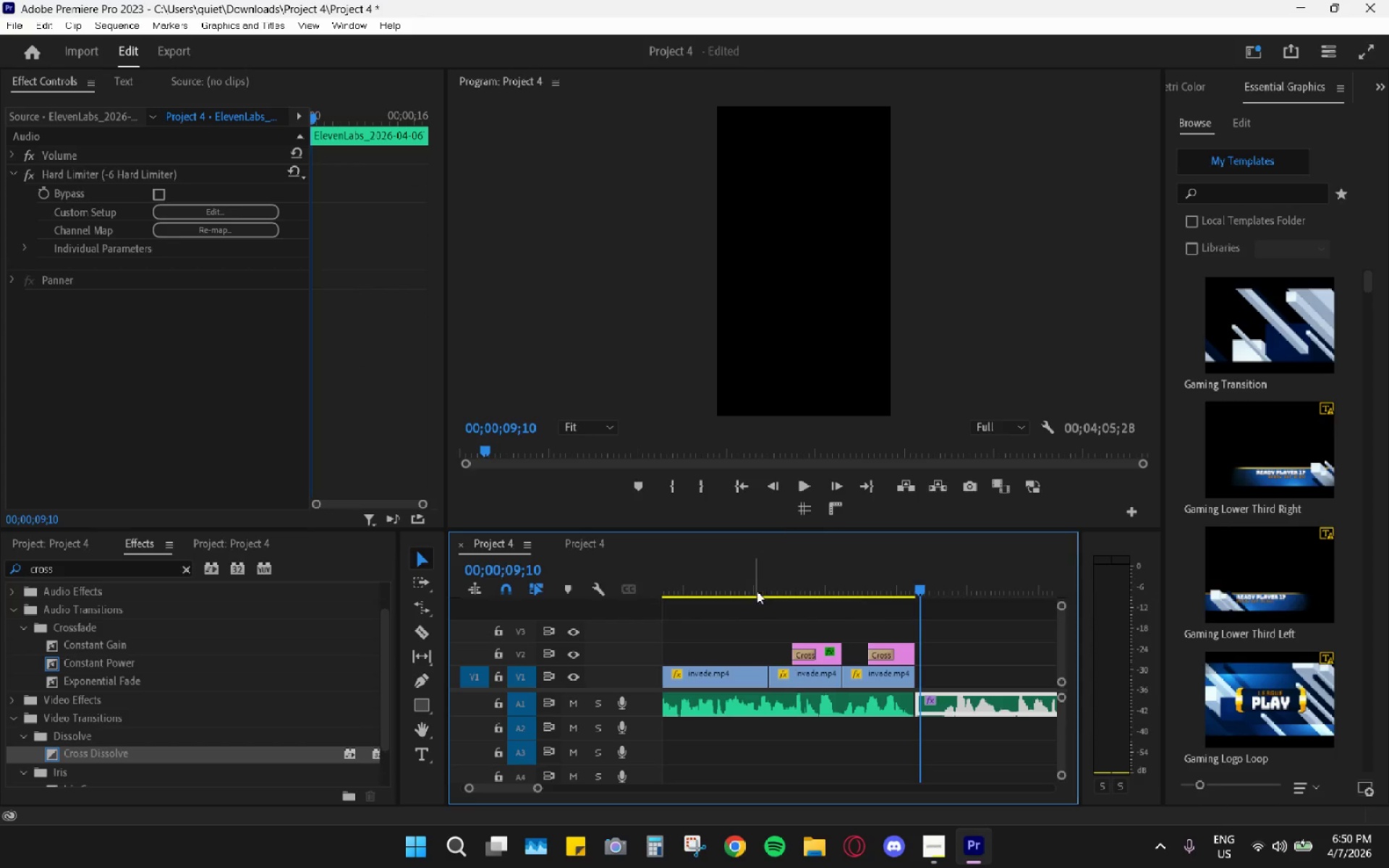 
left_click_drag(start_coordinate=[751, 563], to_coordinate=[469, 565])
 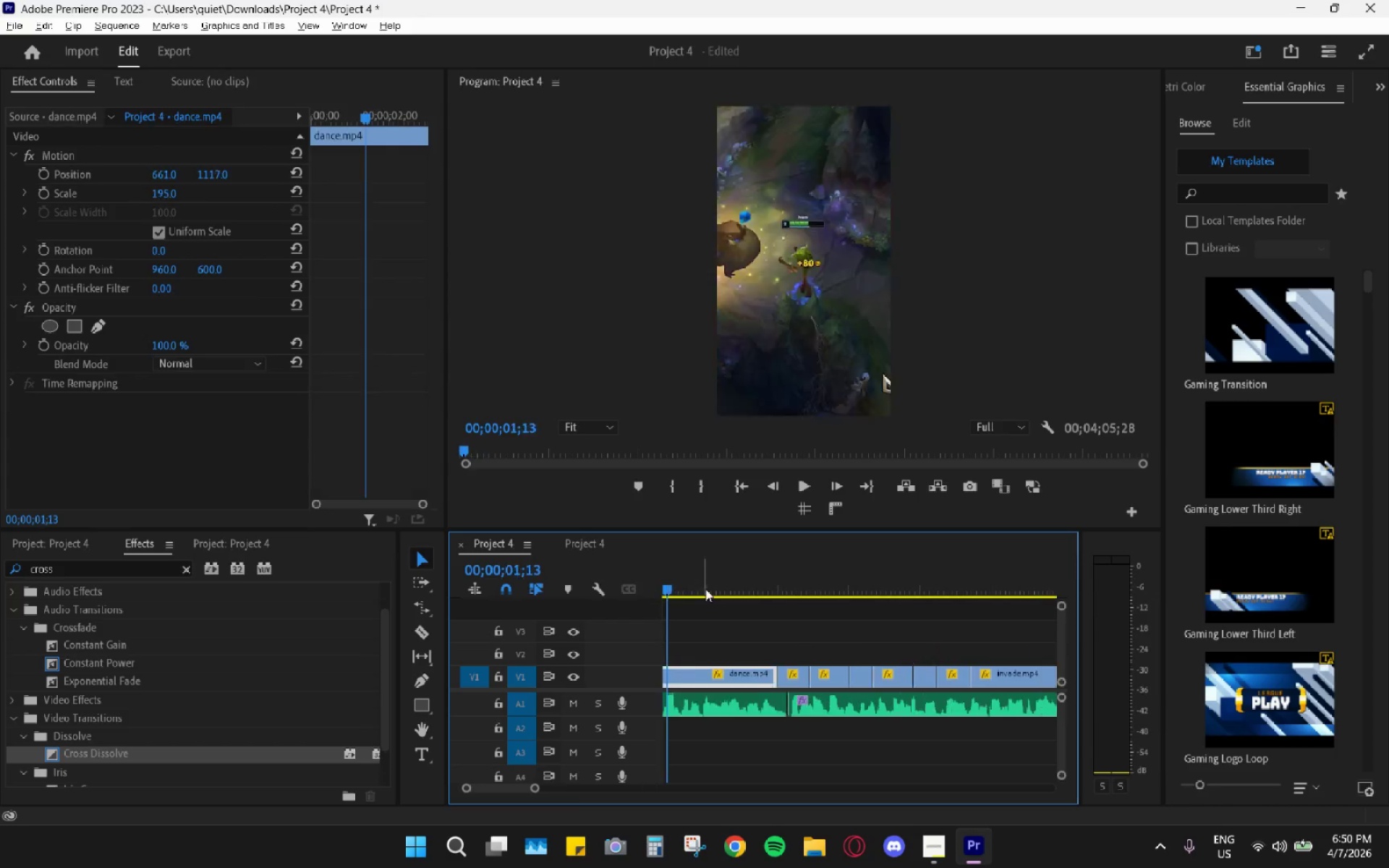 
hold_key(key=AltLeft, duration=0.7)
scroll: coordinate [708, 590], scroll_direction: down, amount: 11.0
 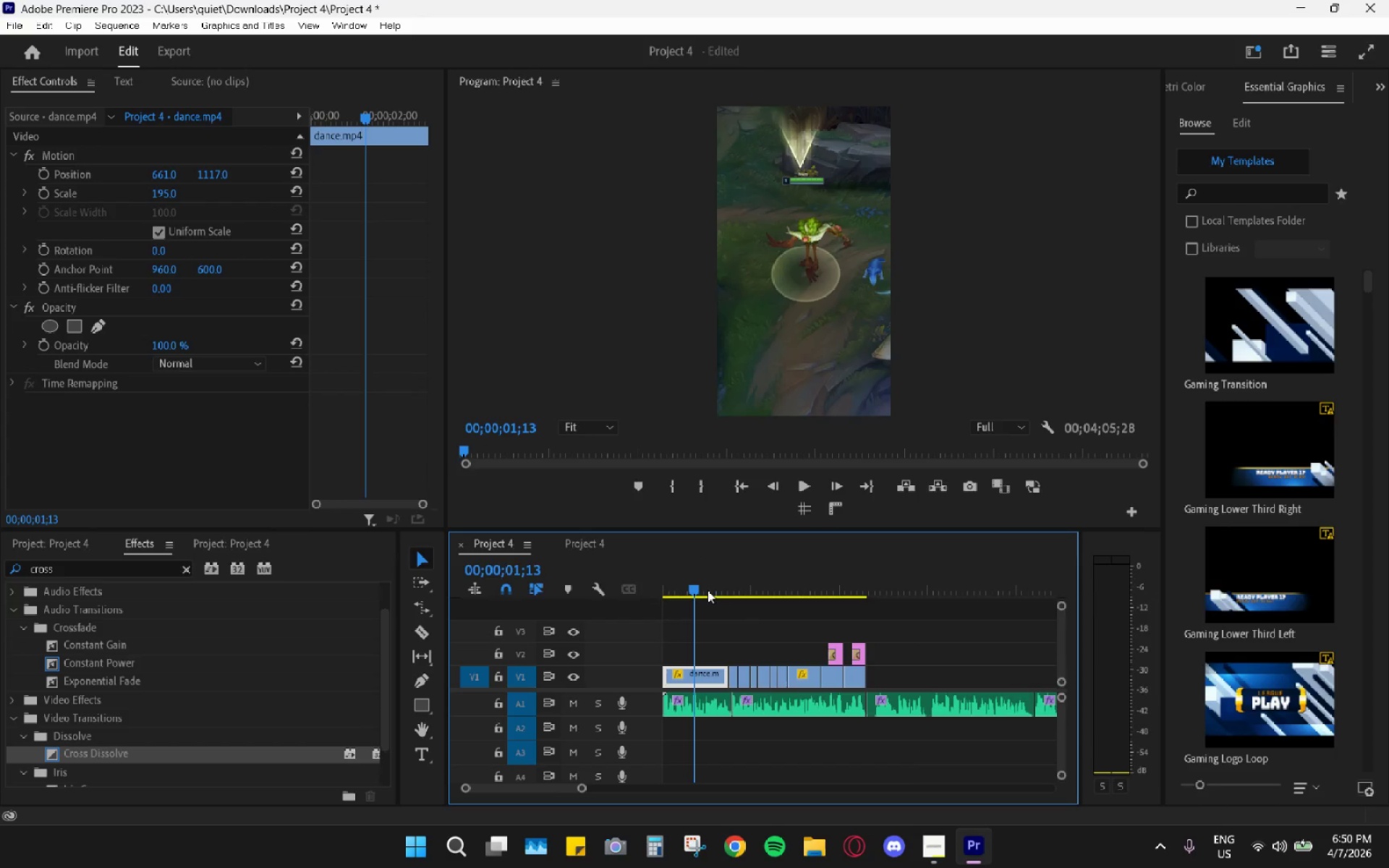 
left_click_drag(start_coordinate=[715, 587], to_coordinate=[553, 590])
 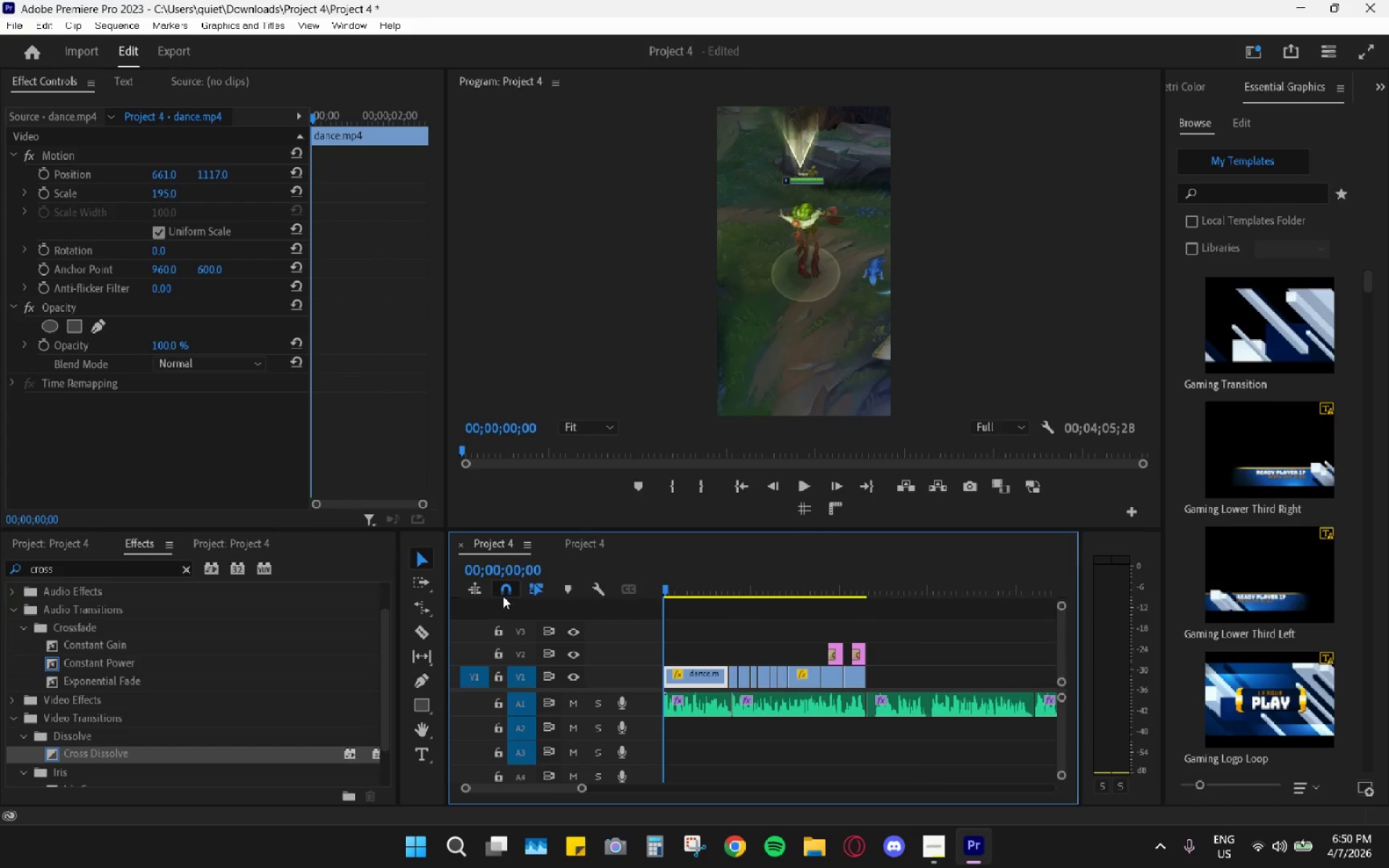 
key(Space)
 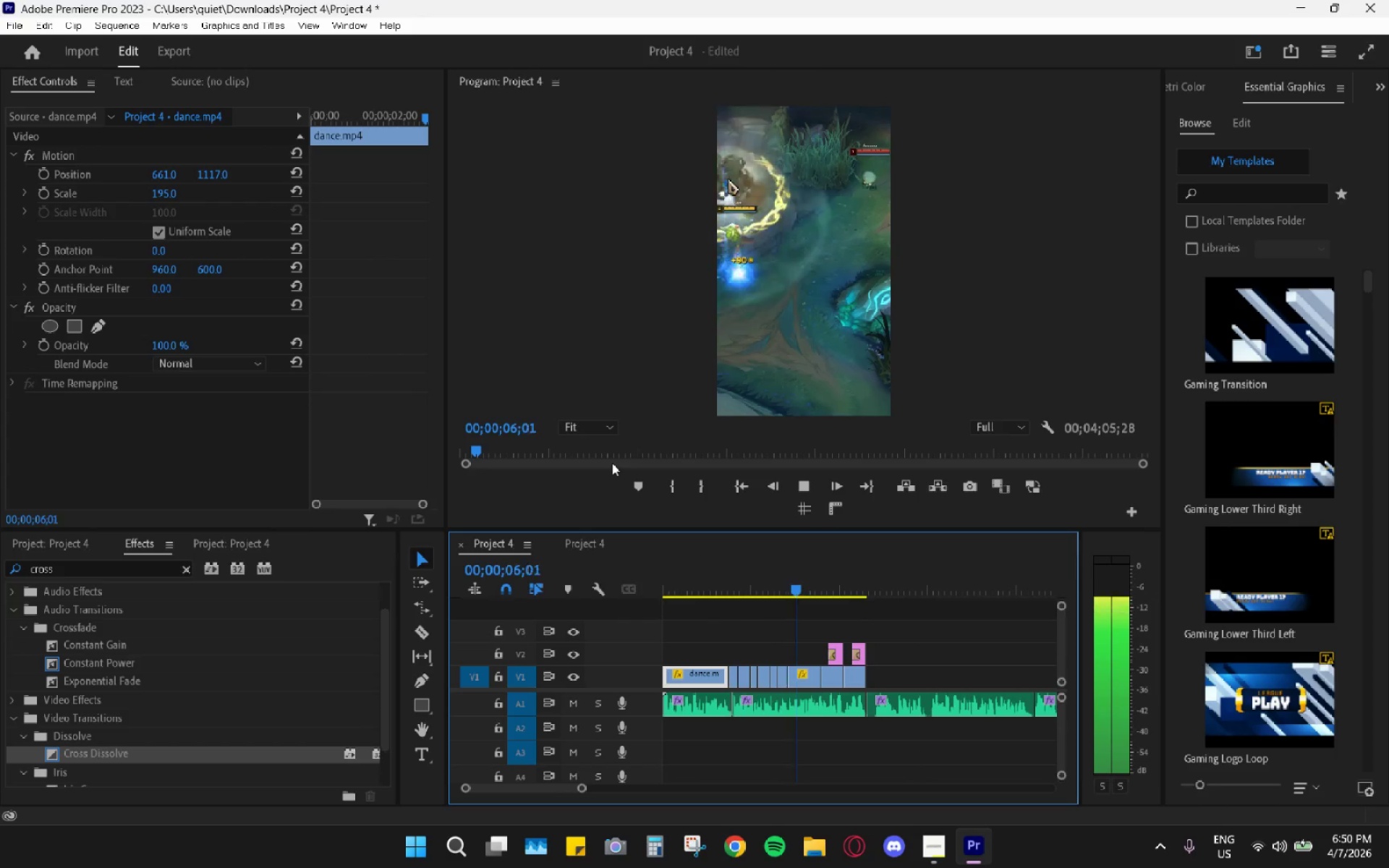 
wait(11.12)
 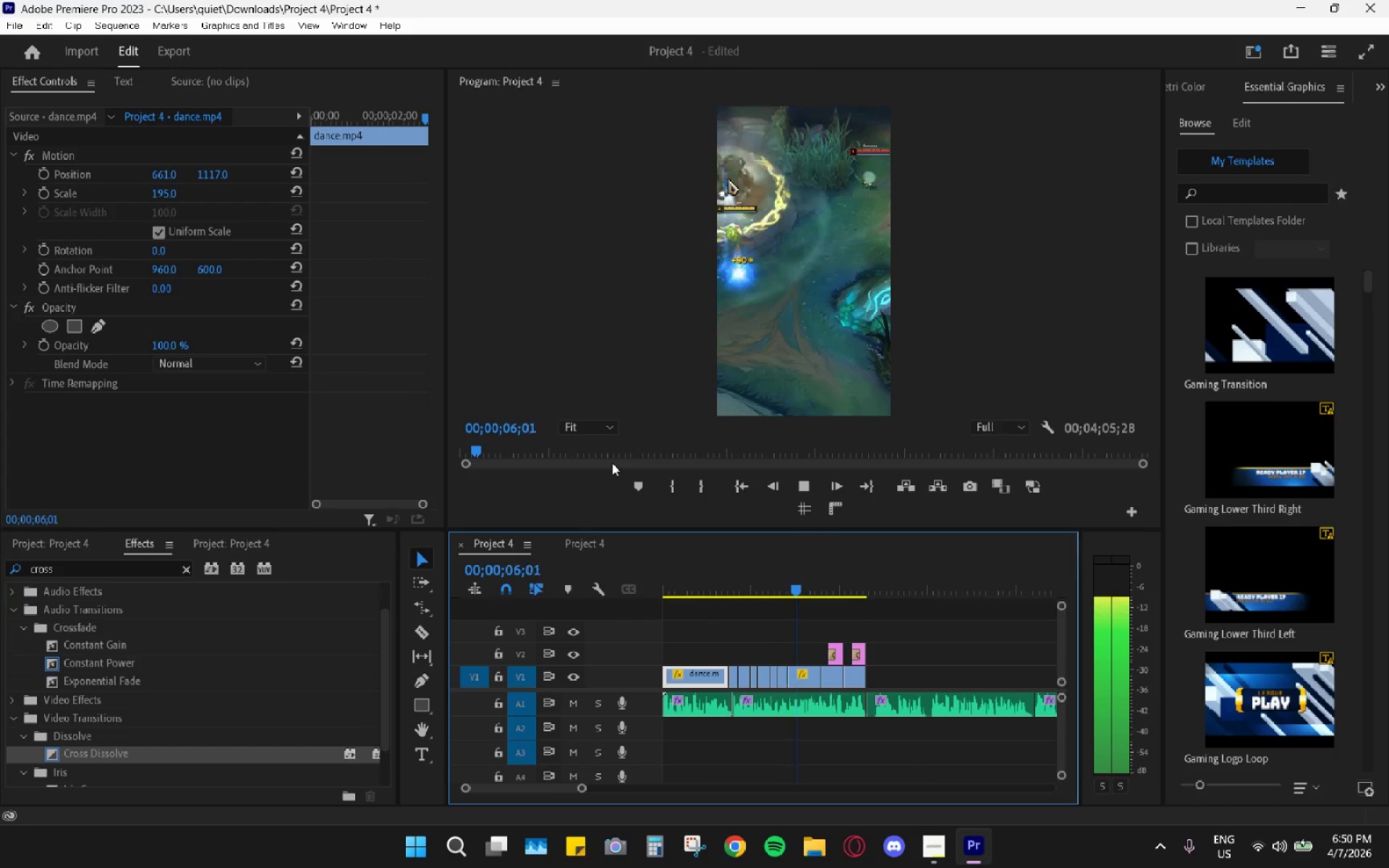 
key(Space)
 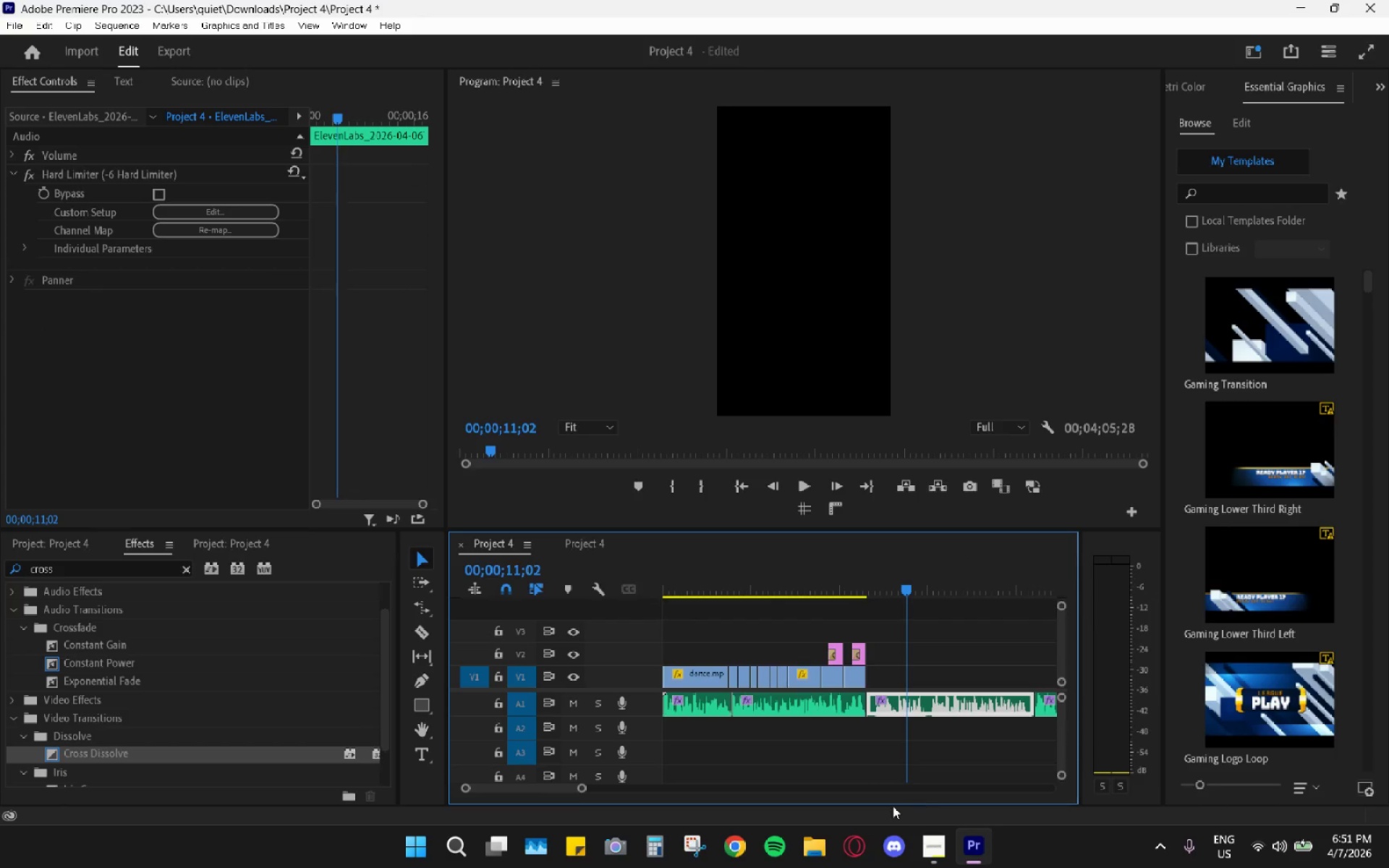 
wait(5.67)
 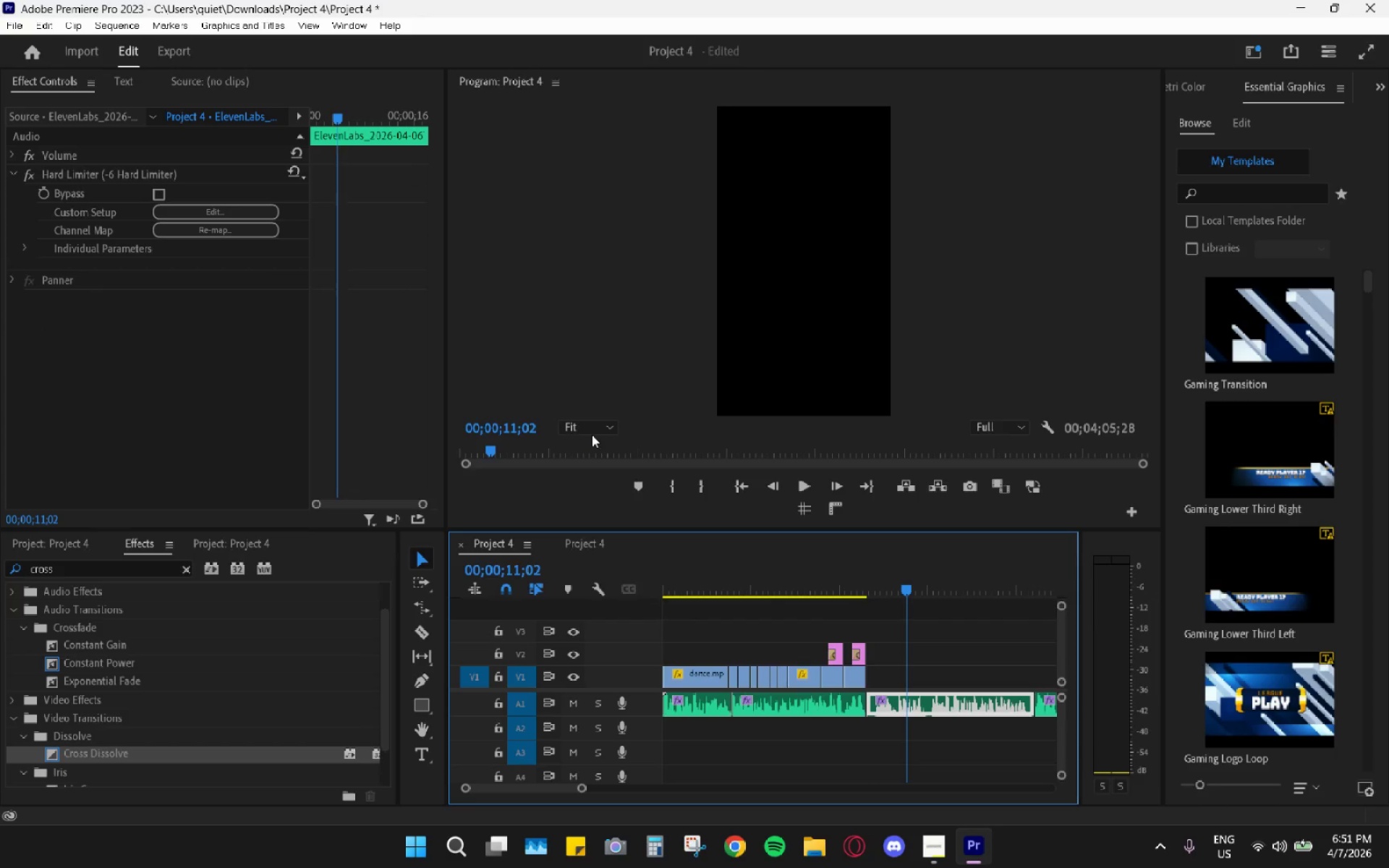 
left_click_drag(start_coordinate=[817, 565], to_coordinate=[634, 566])
 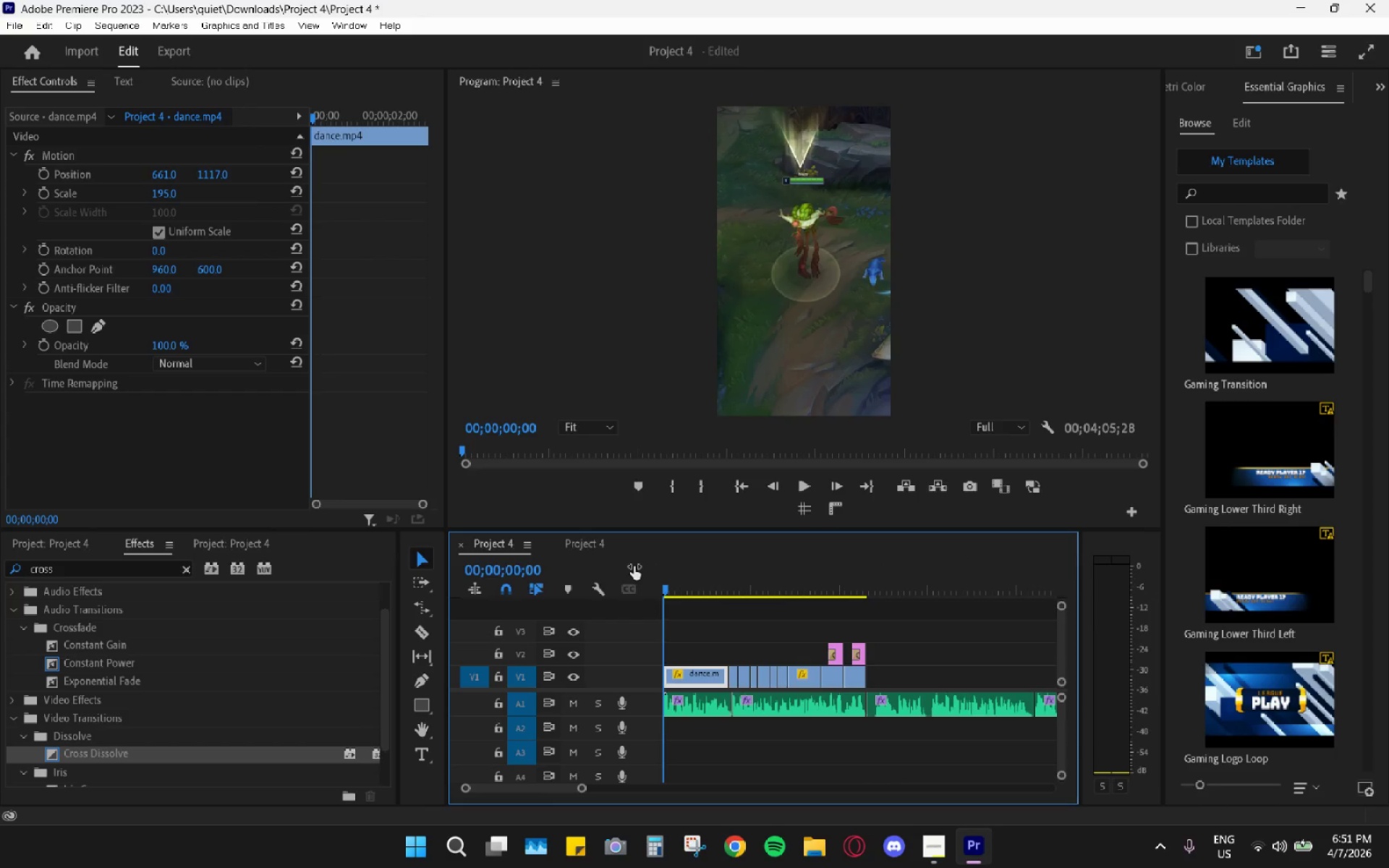 
key(Space)
 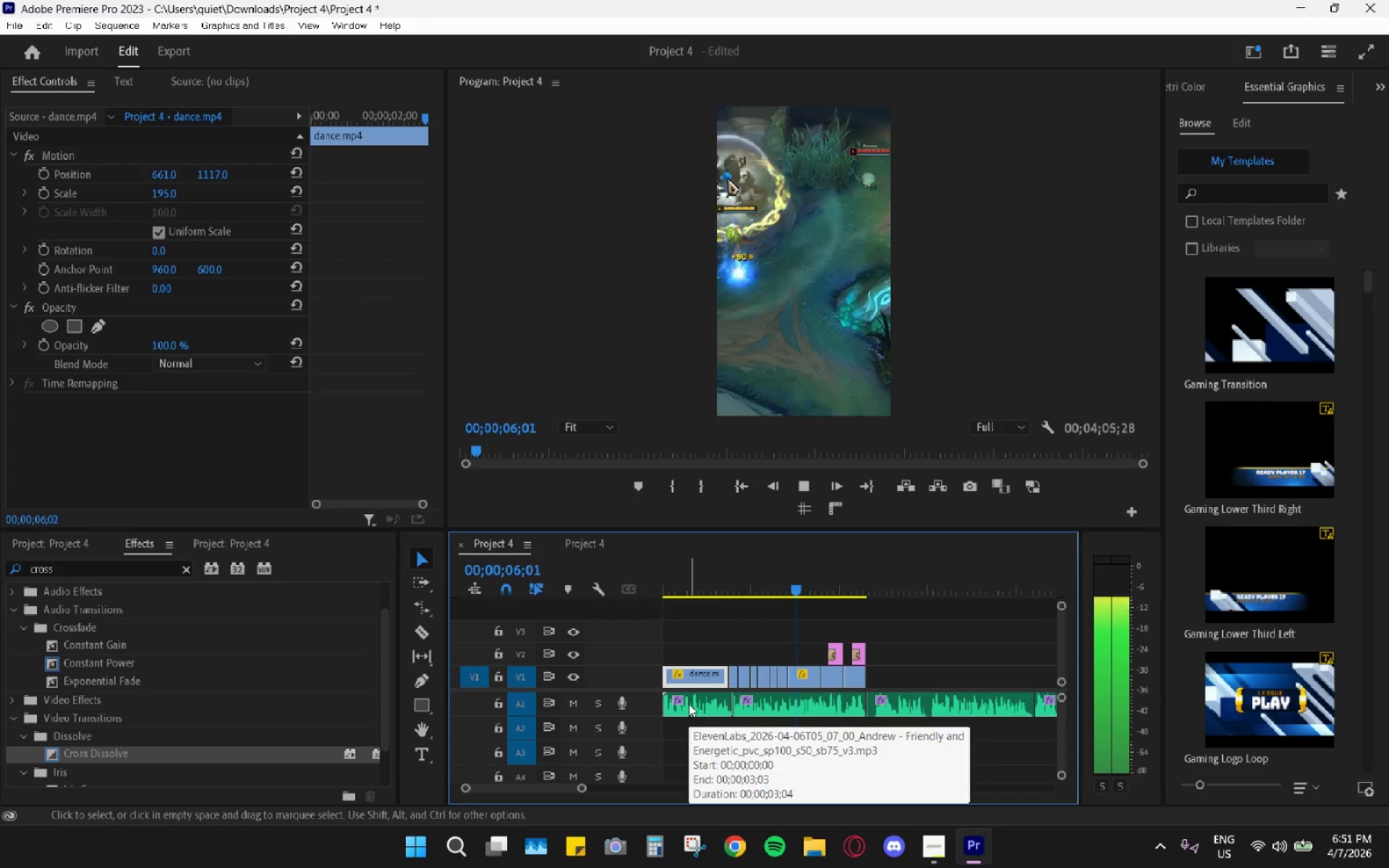 
wait(11.16)
 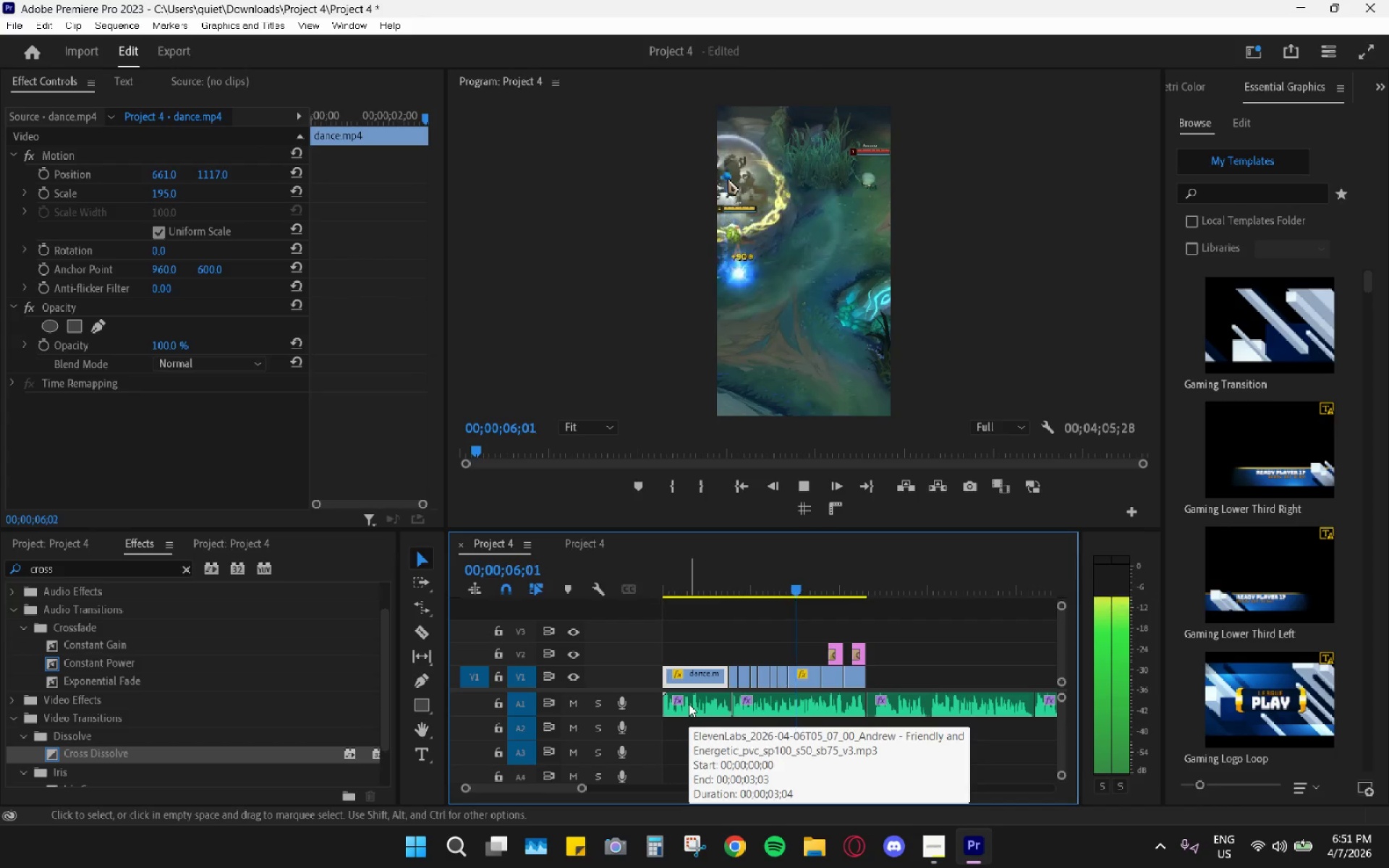 
key(Space)
 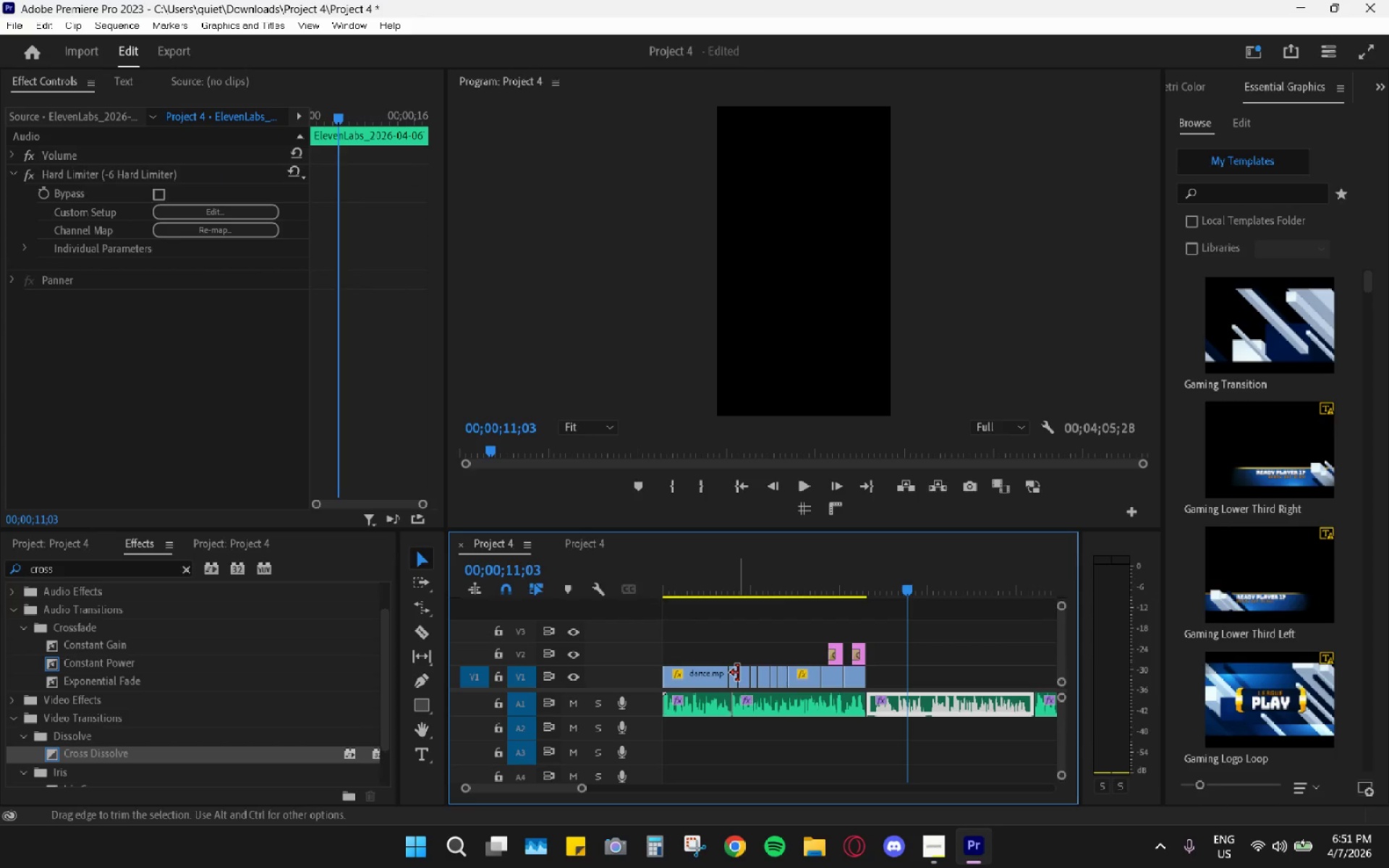 
hold_key(key=AltLeft, duration=1.25)
scroll: coordinate [881, 732], scroll_direction: down, amount: 15.0
 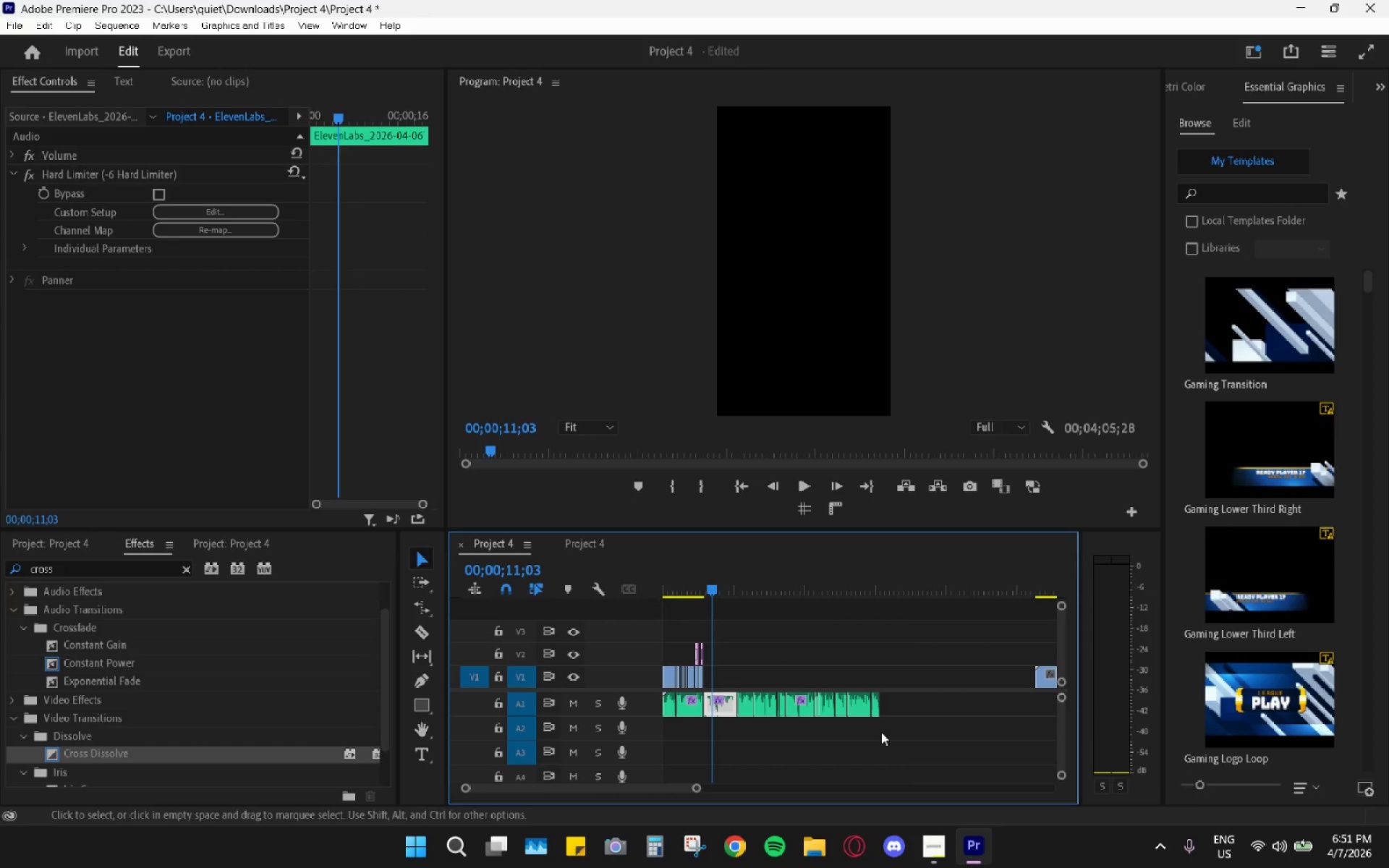 
wait(7.84)
 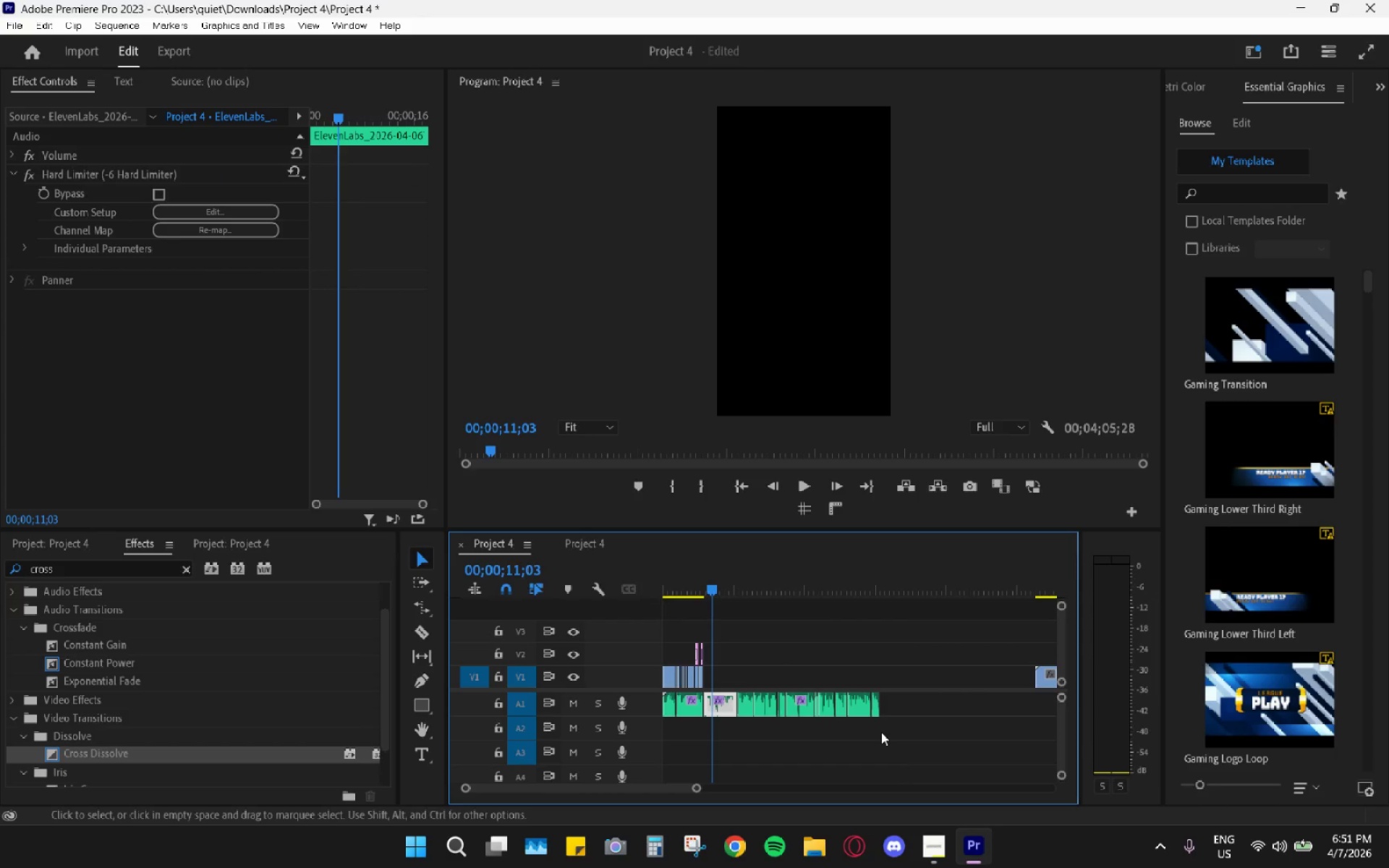 
left_click([895, 850])
 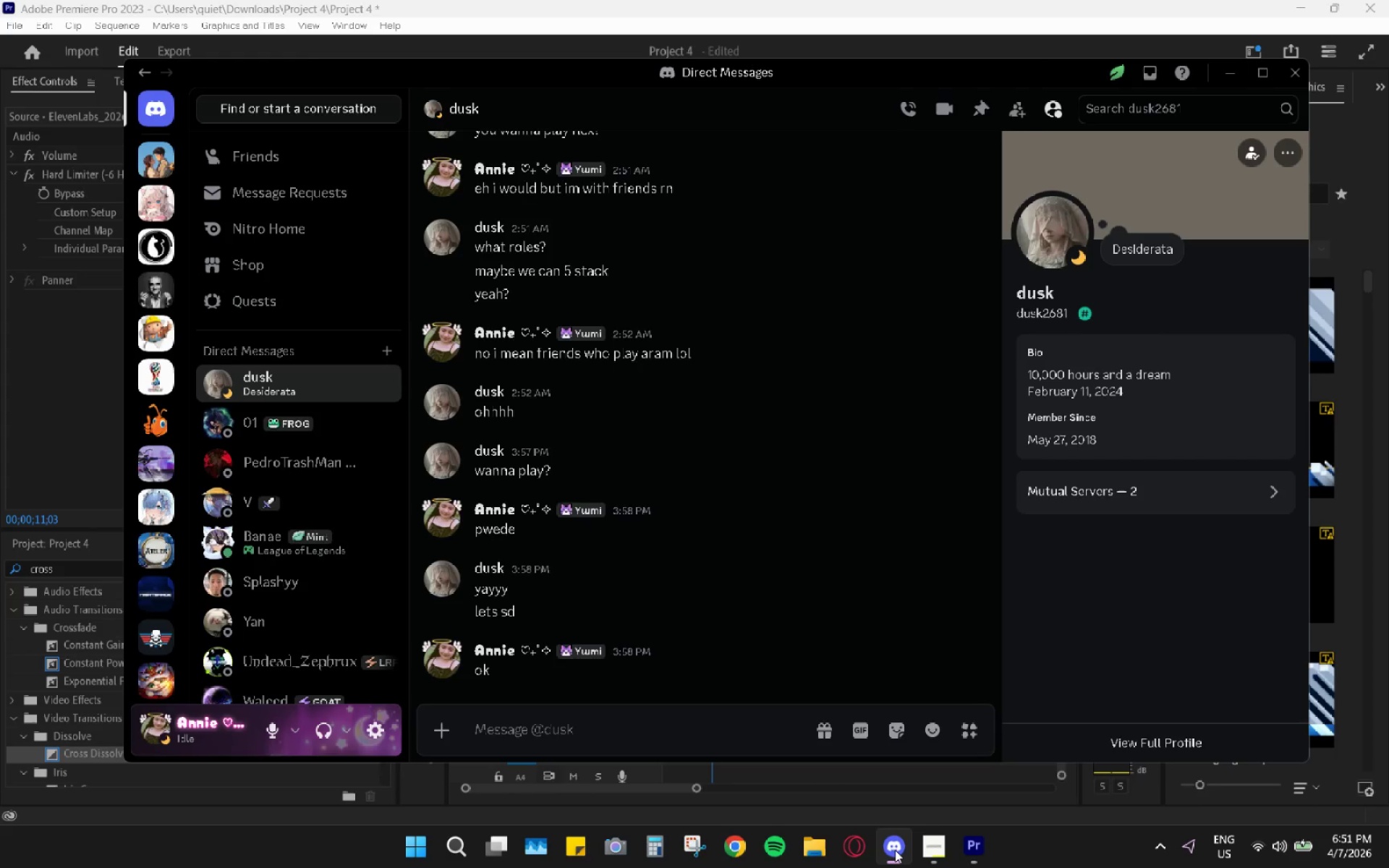 
left_click([895, 850])
 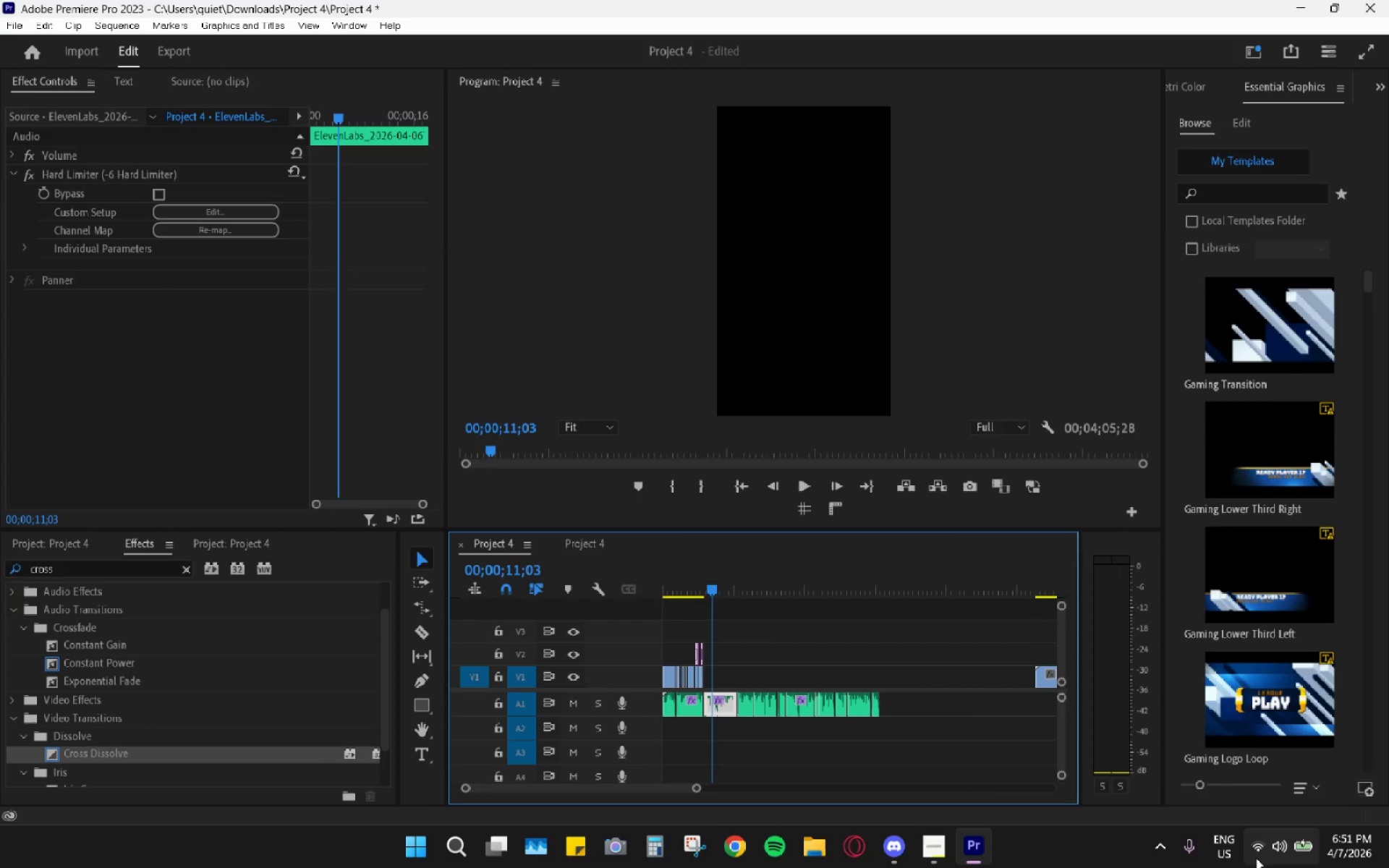 
left_click([1156, 844])
 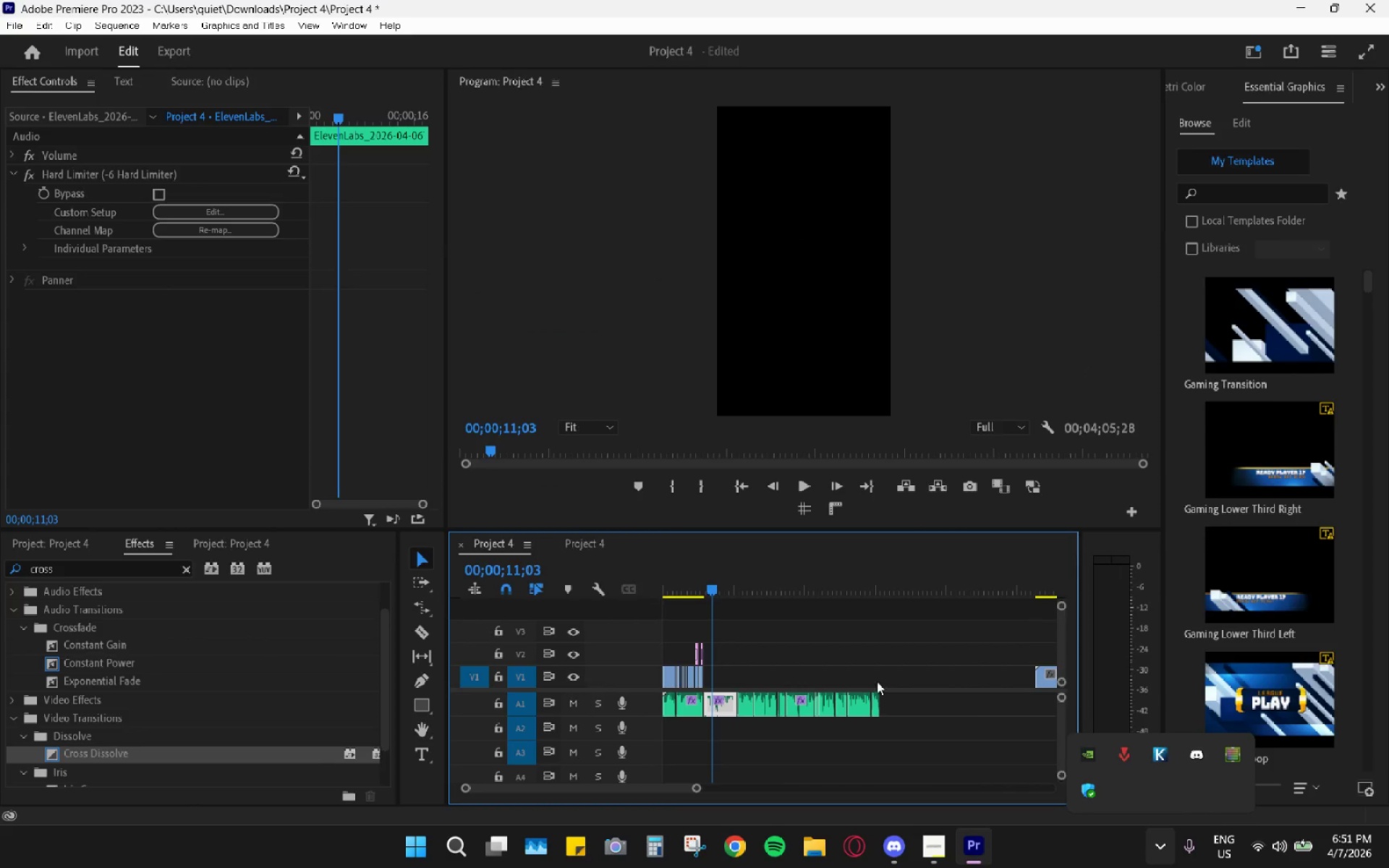 
left_click_drag(start_coordinate=[733, 587], to_coordinate=[649, 568])
 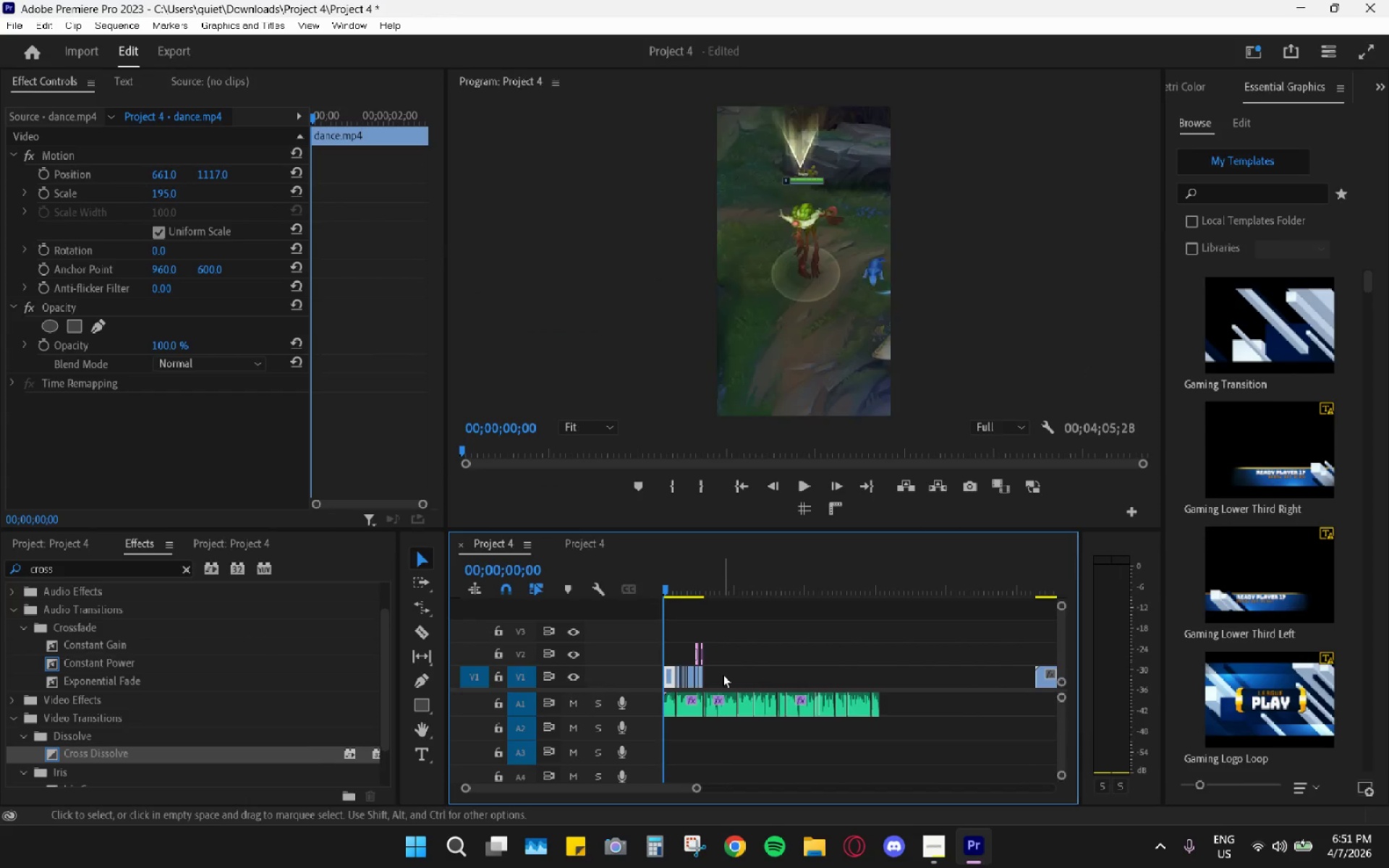 
hold_key(key=AltLeft, duration=0.86)
scroll: coordinate [718, 647], scroll_direction: up, amount: 26.0
 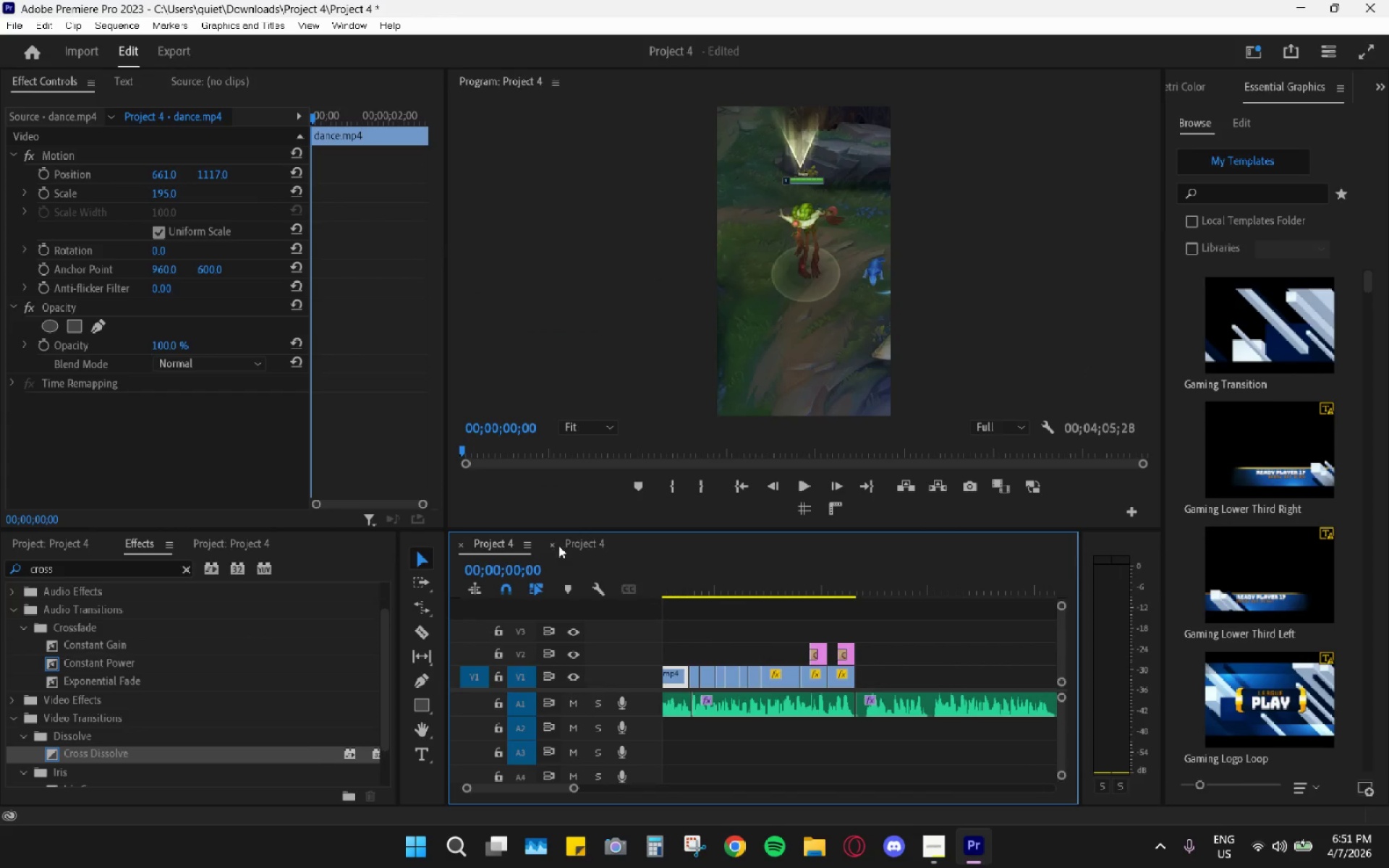 
left_click([581, 547])
 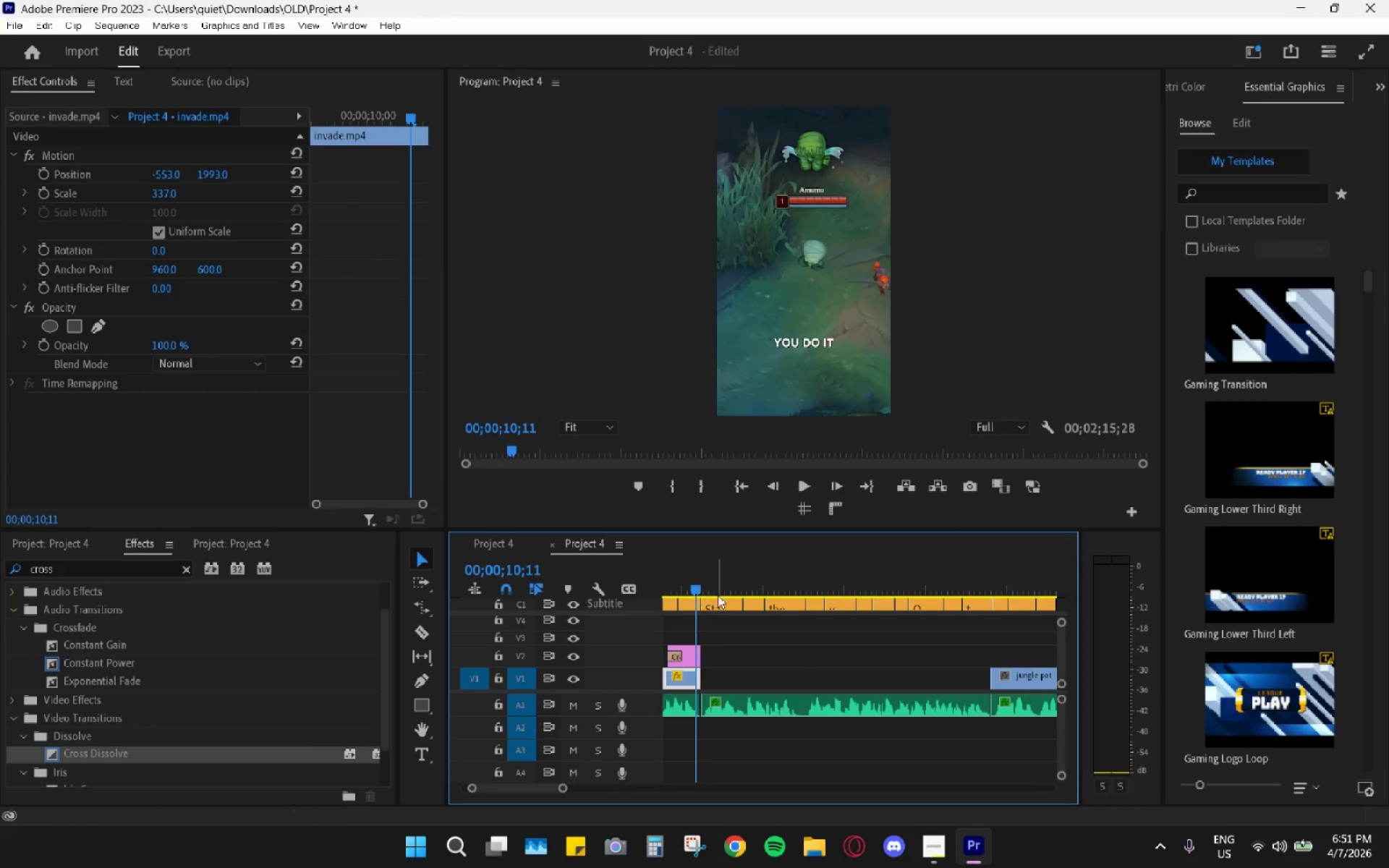 
left_click_drag(start_coordinate=[725, 590], to_coordinate=[566, 584])
 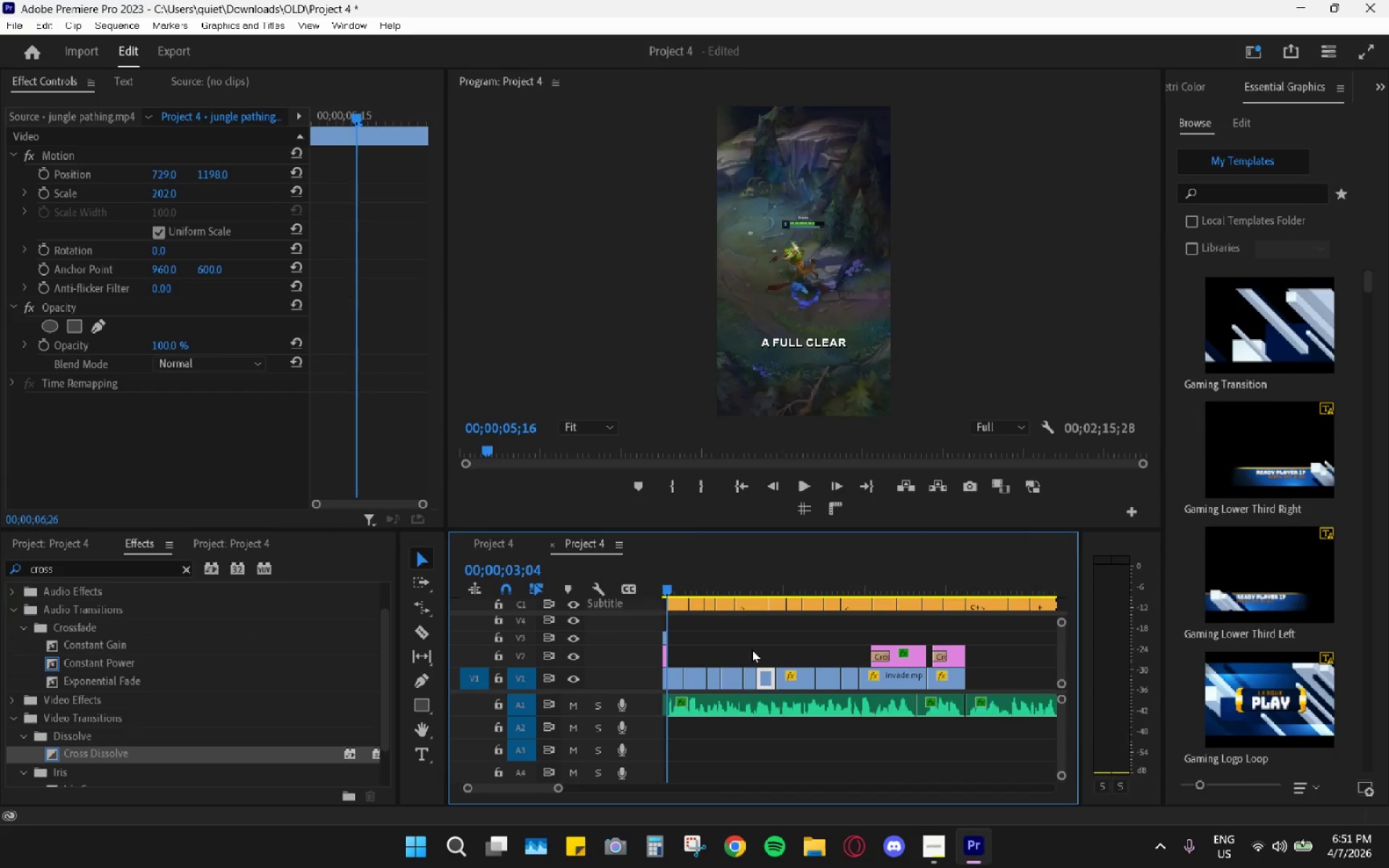 
hold_key(key=AltLeft, duration=0.45)
 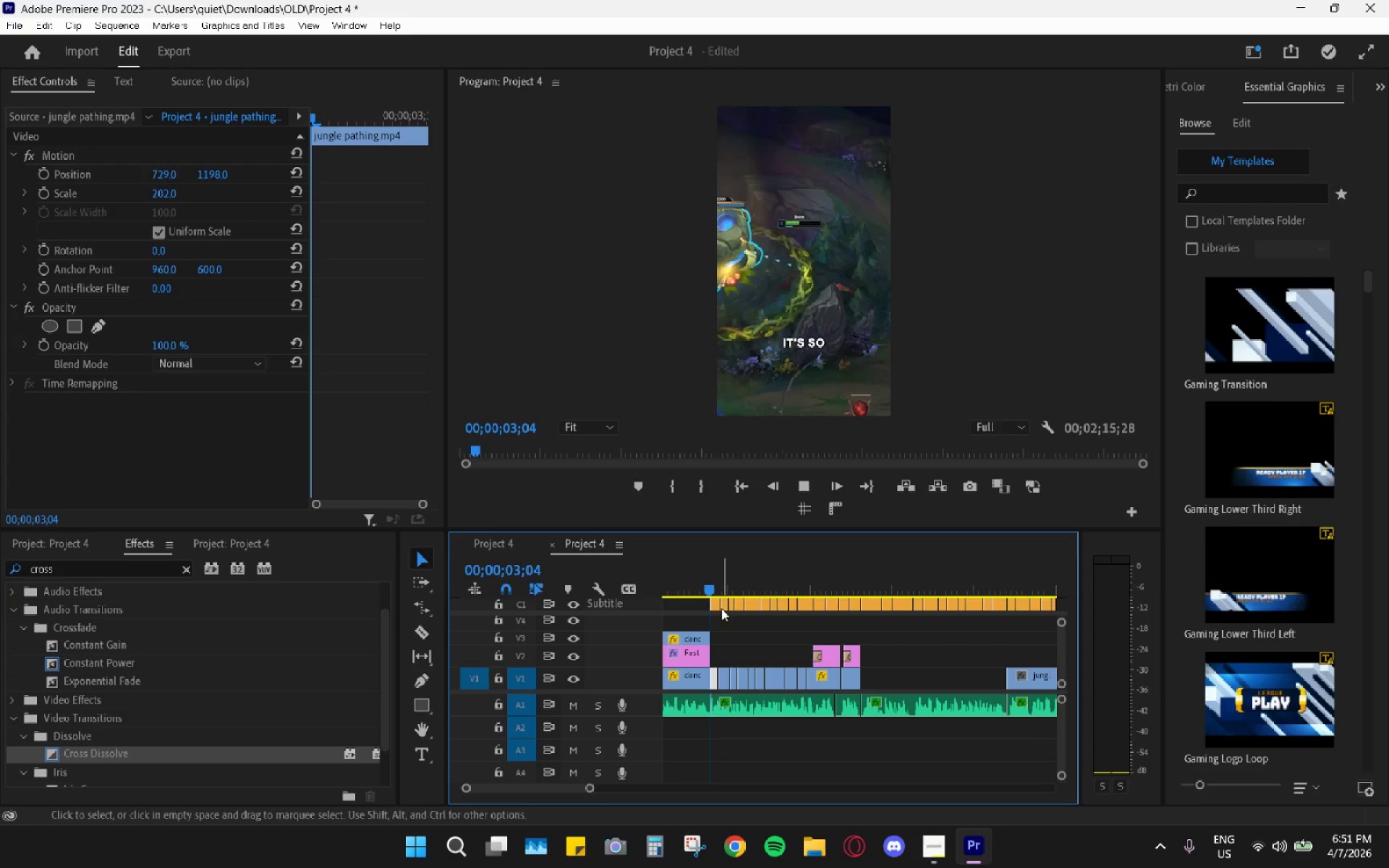 
key(Space)
 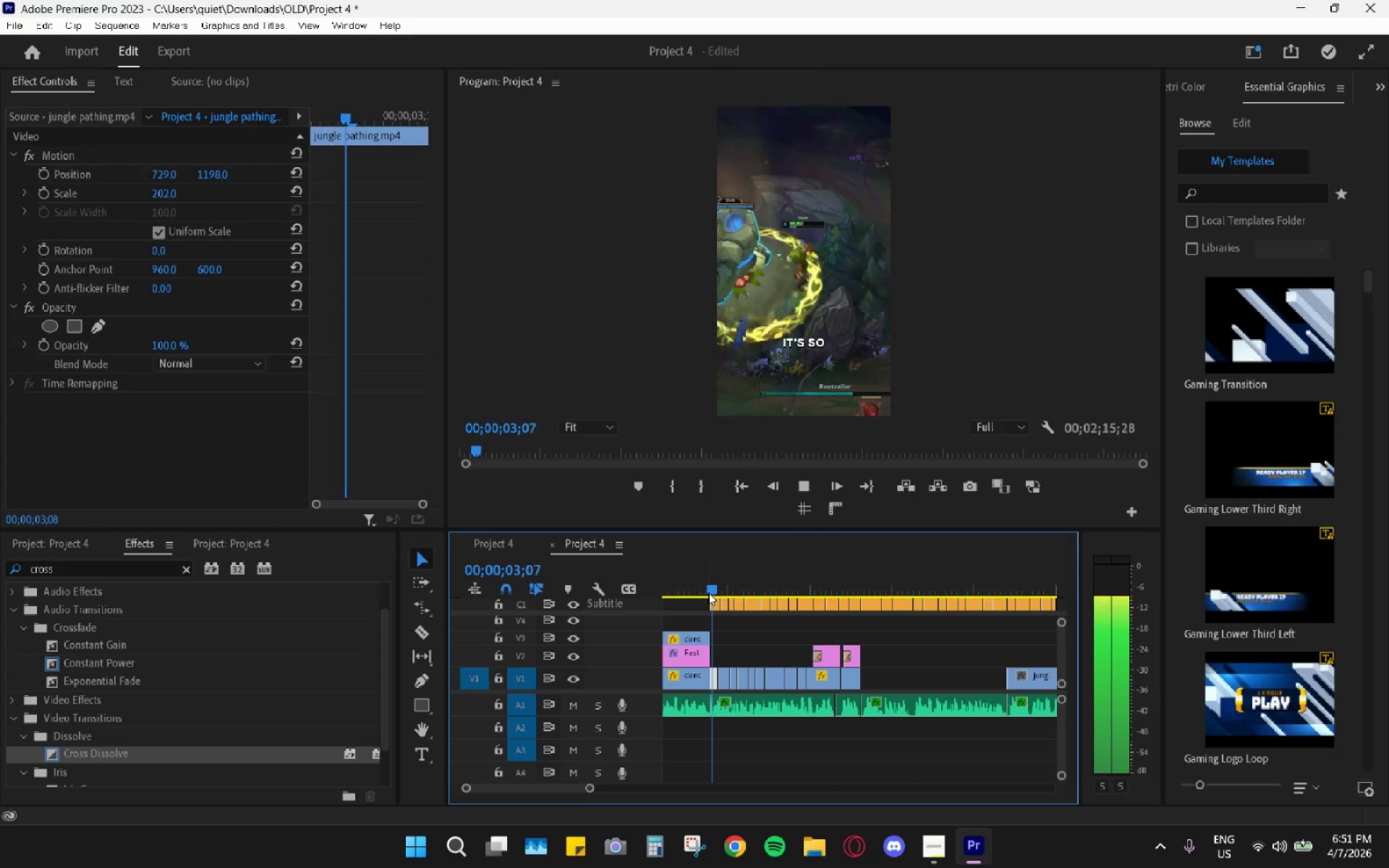 
scroll: coordinate [753, 652], scroll_direction: down, amount: 6.0
 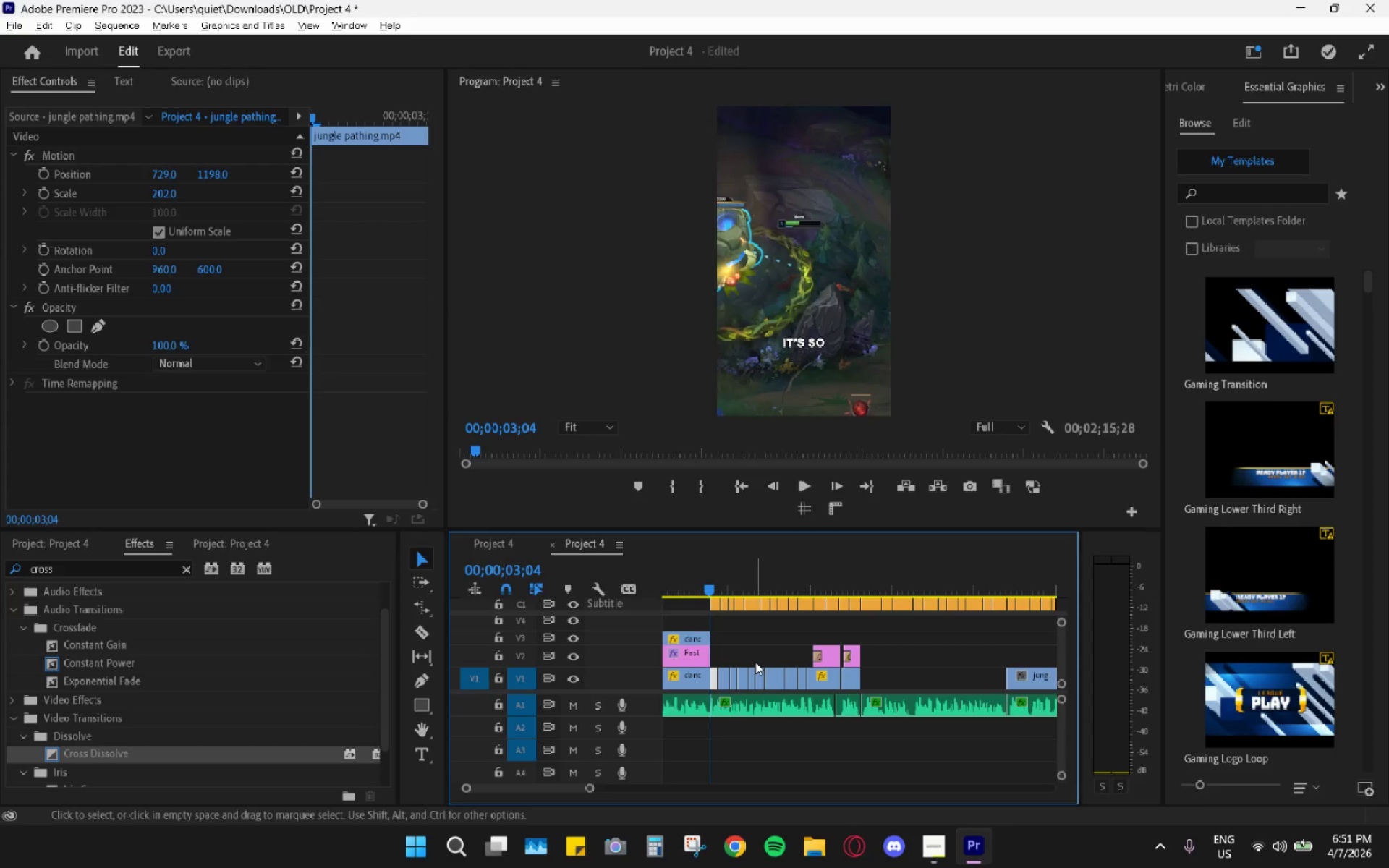 
left_click_drag(start_coordinate=[697, 591], to_coordinate=[659, 600])
 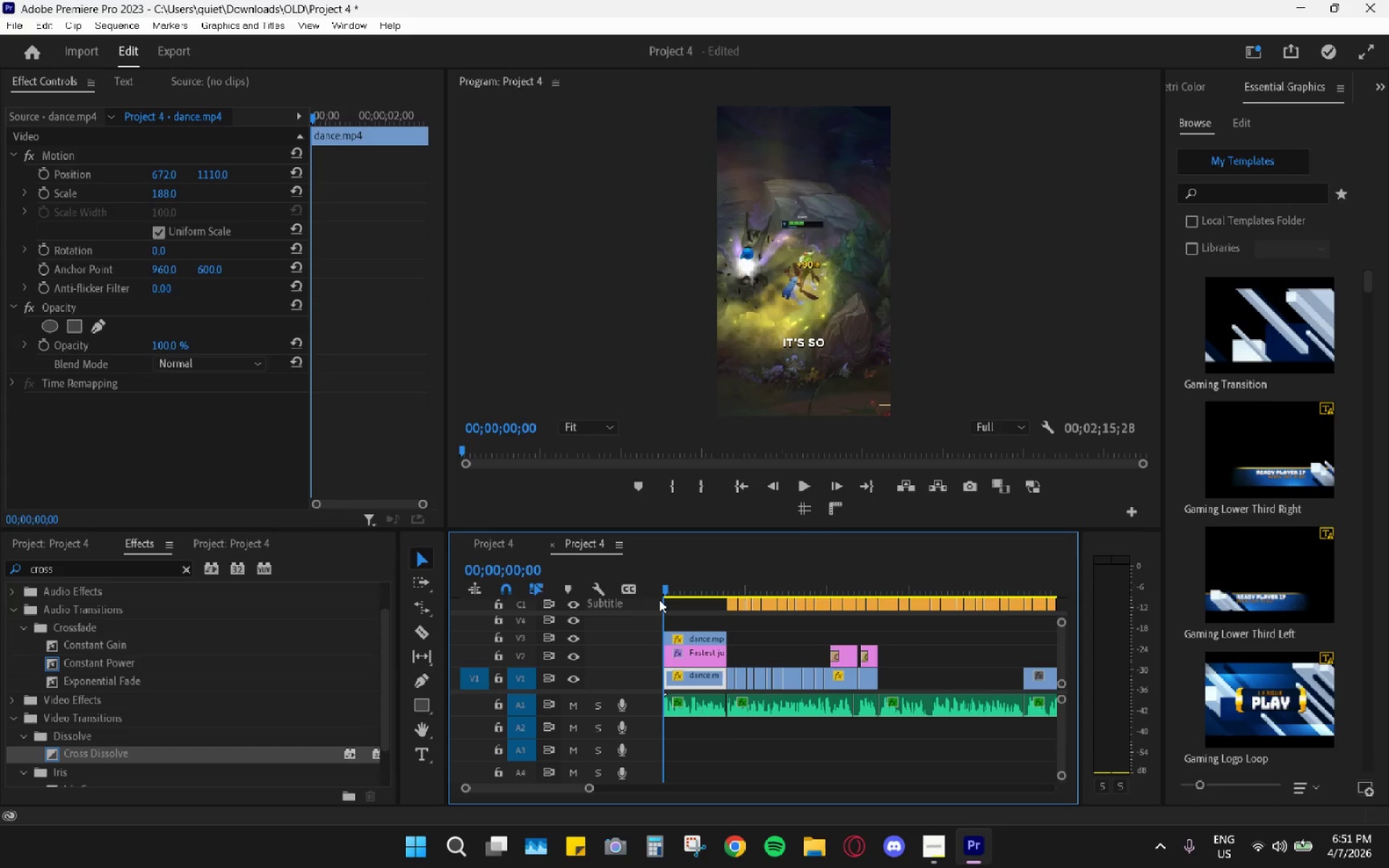 
key(Space)
 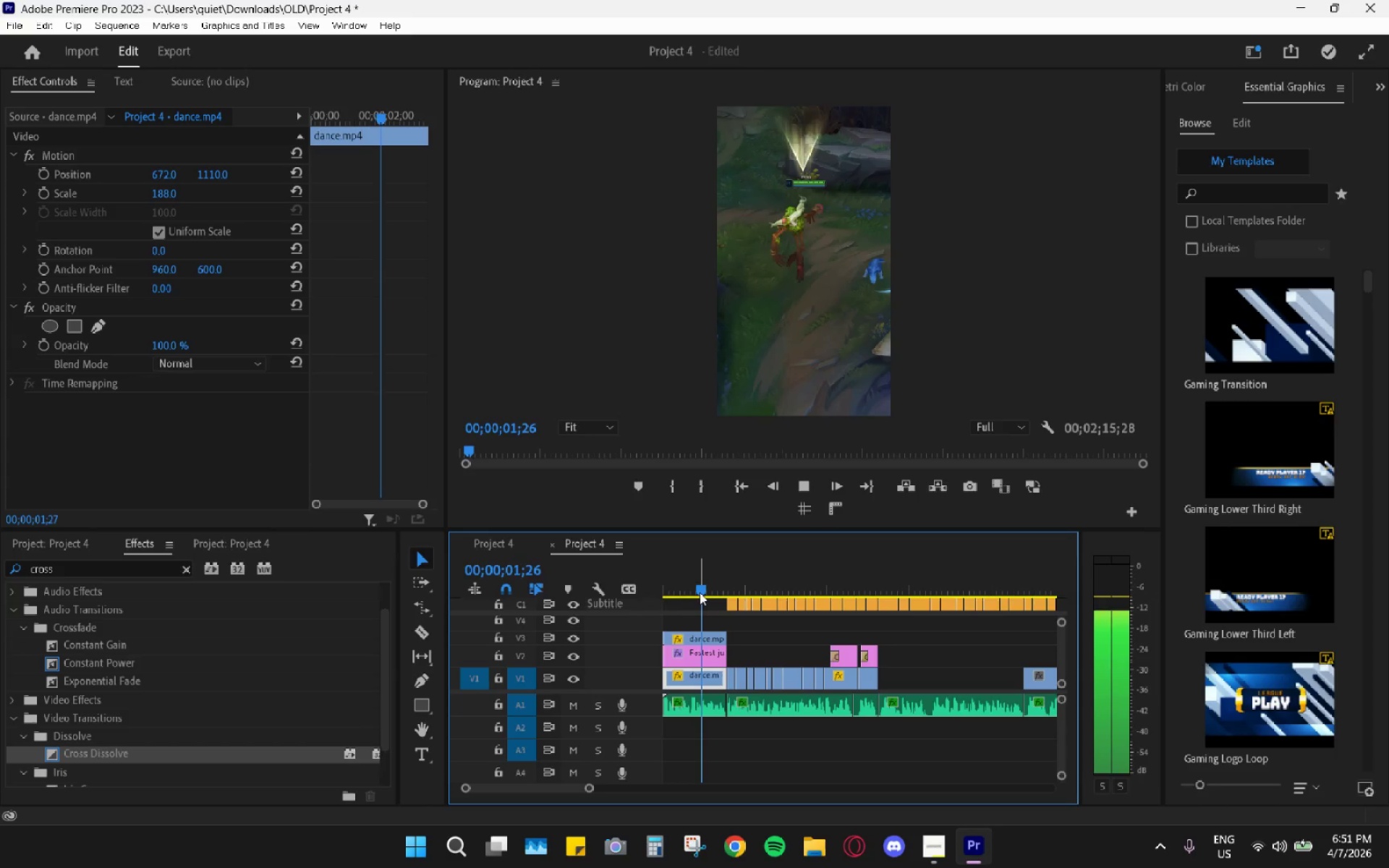 
left_click_drag(start_coordinate=[698, 576], to_coordinate=[646, 583])
 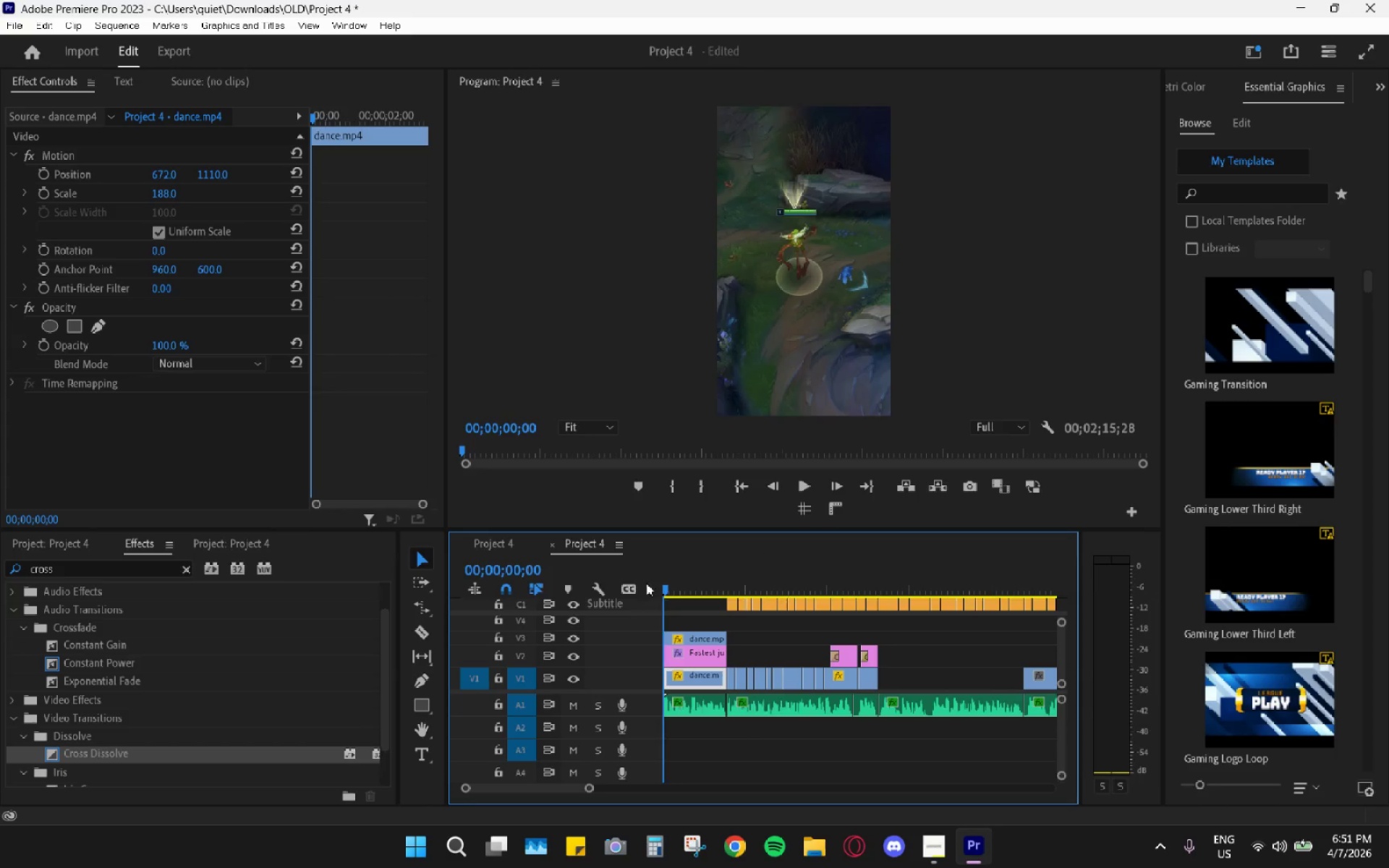 
key(Space)
 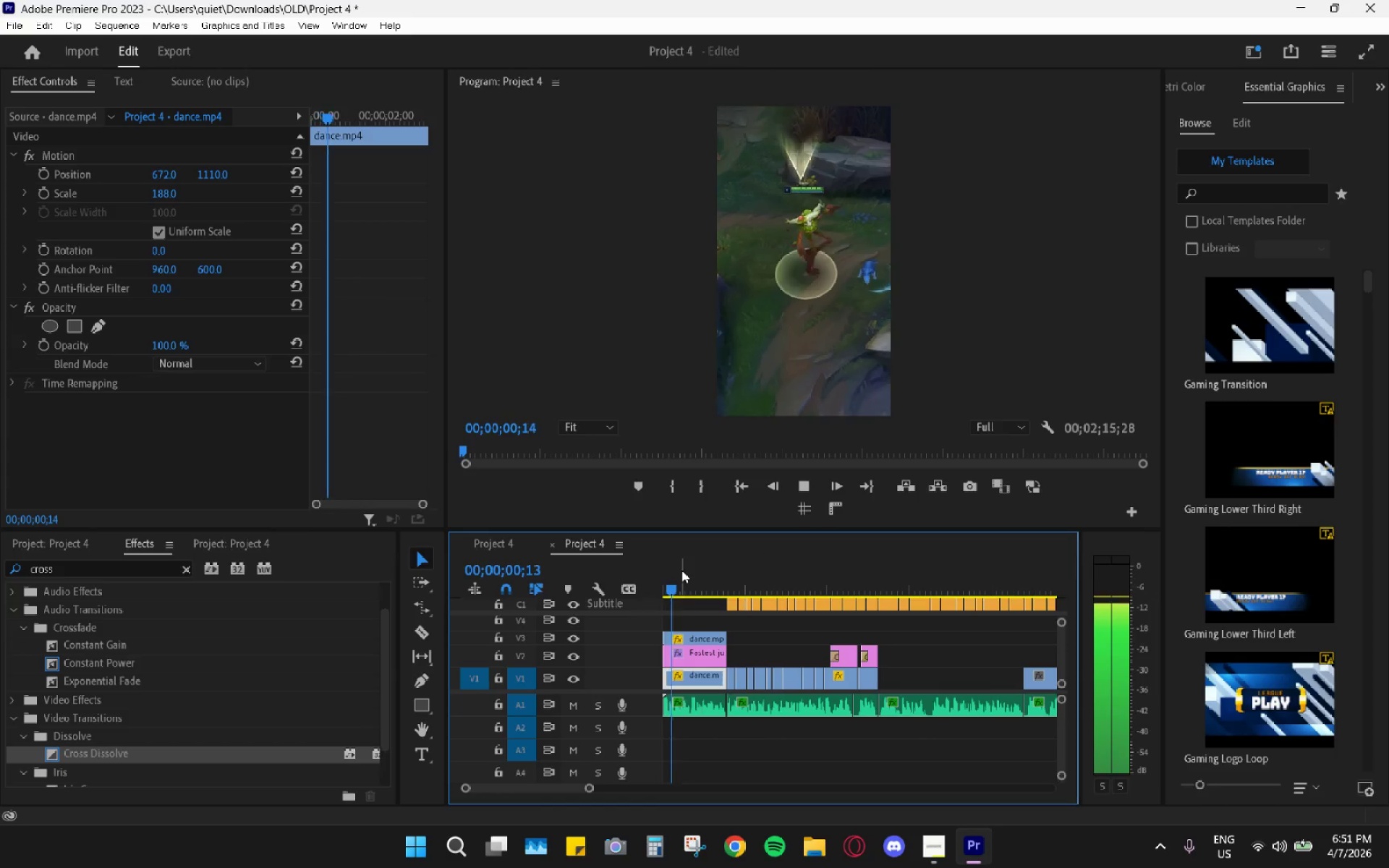 
left_click_drag(start_coordinate=[681, 569], to_coordinate=[698, 574])
 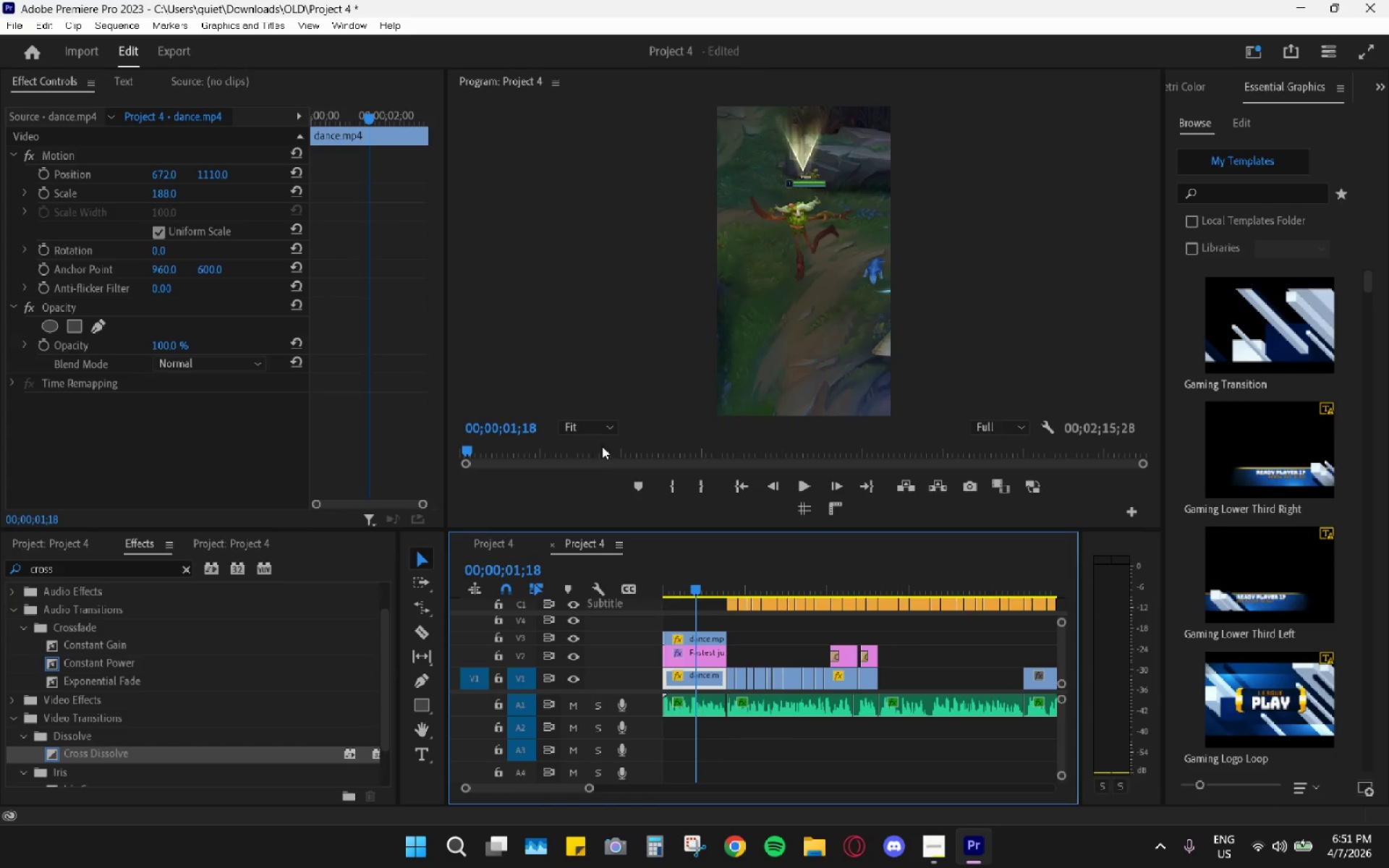 
left_click([600, 435])
 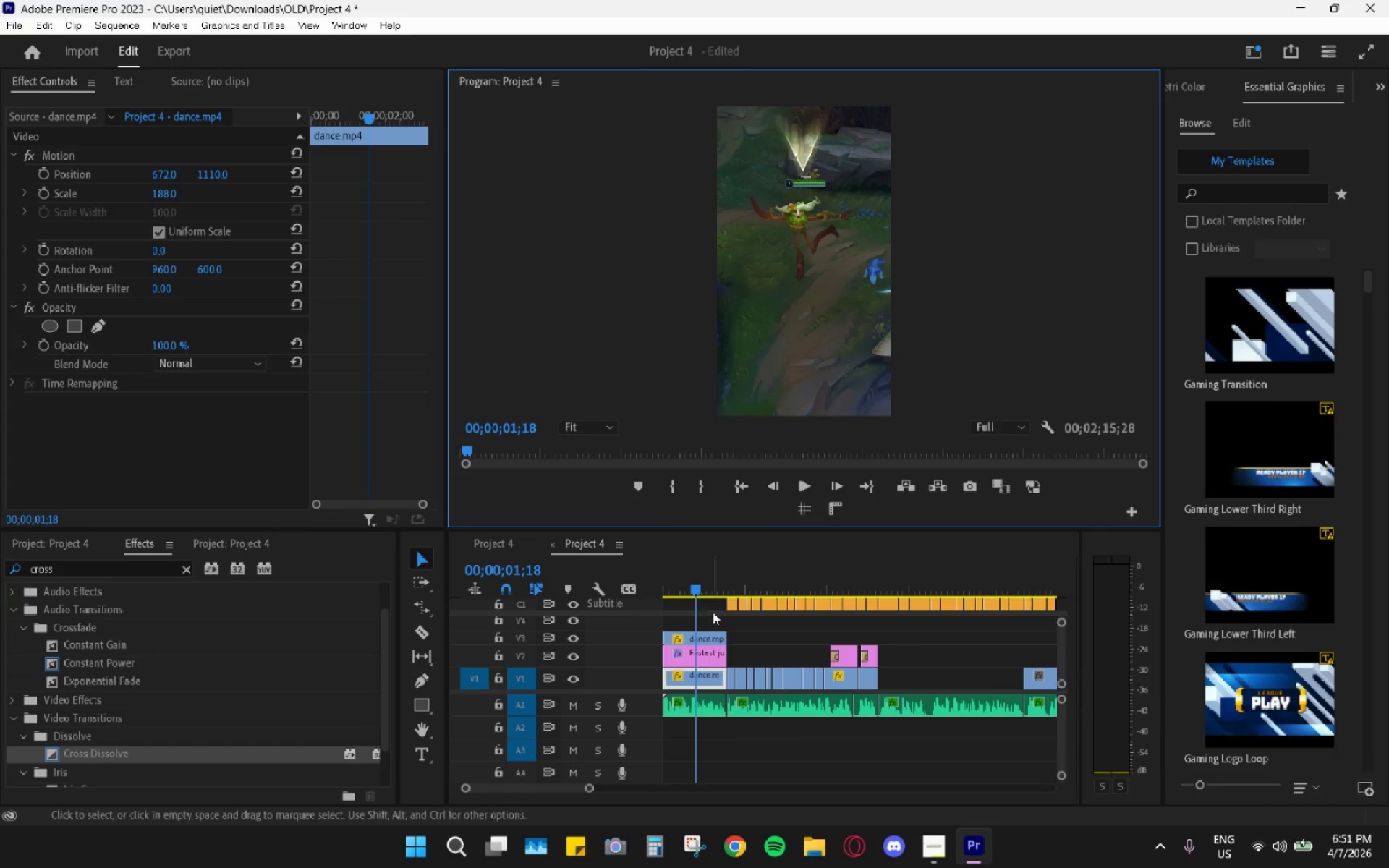 
left_click([697, 658])
 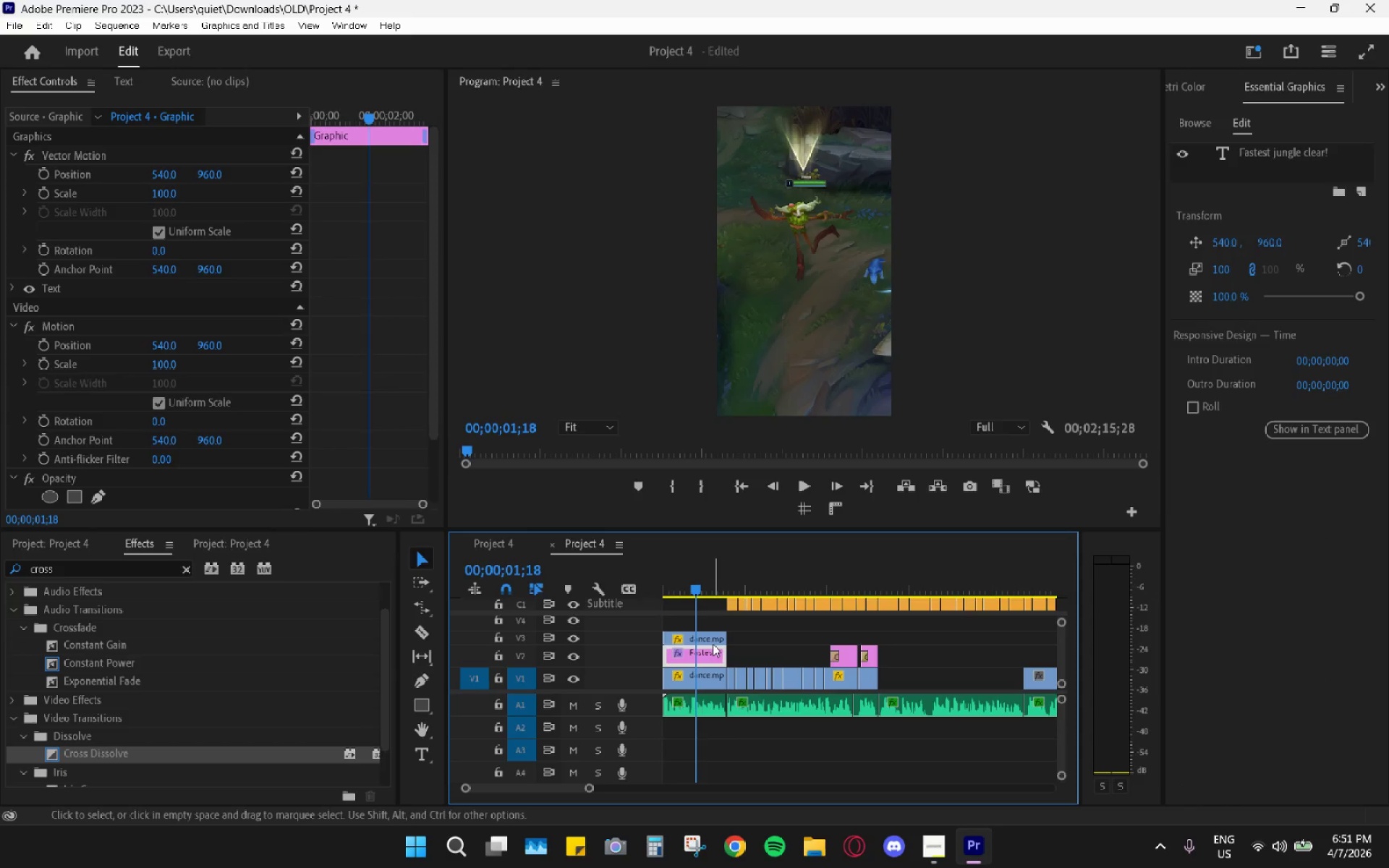 
key(Shift+E)
 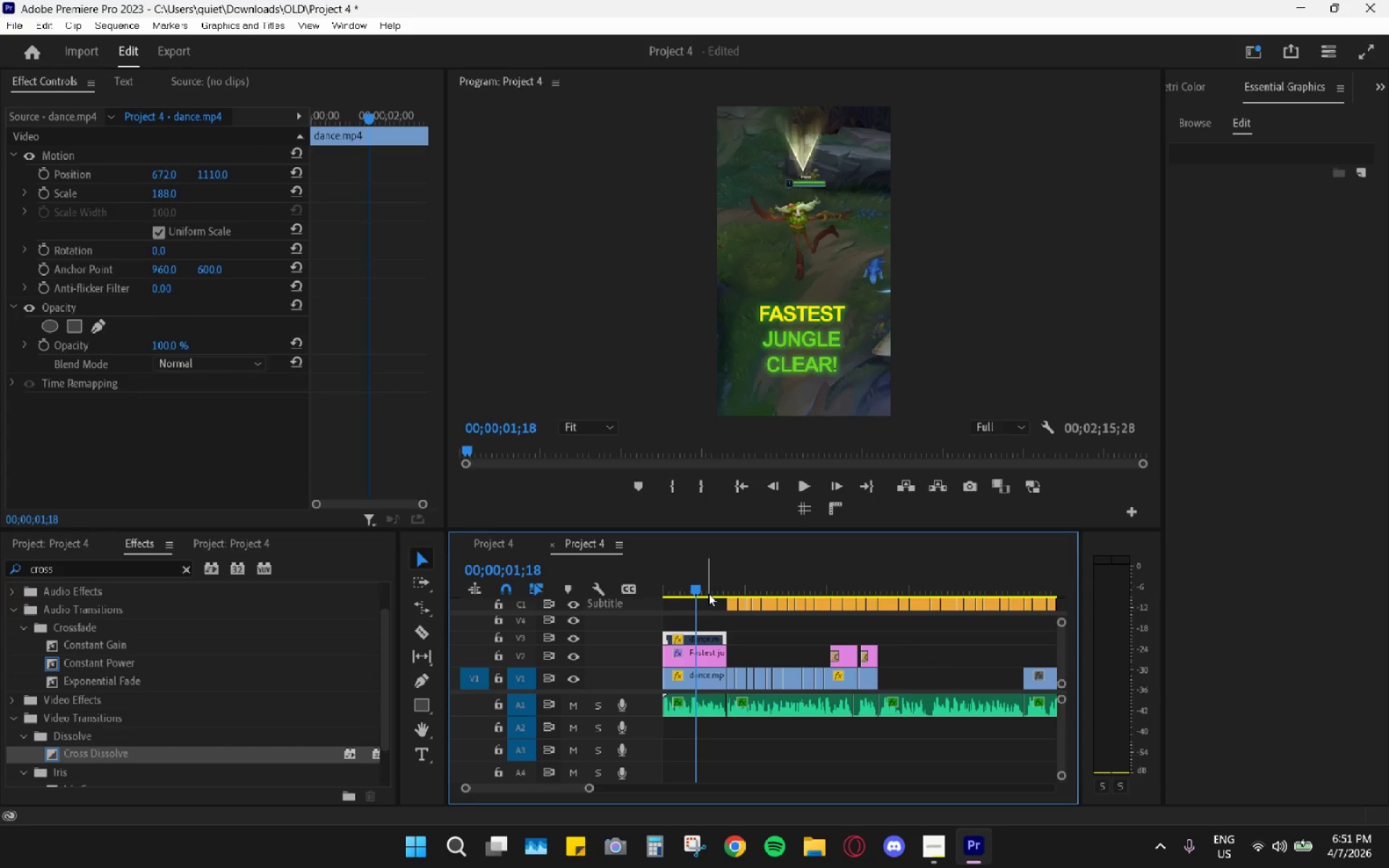 
left_click_drag(start_coordinate=[714, 586], to_coordinate=[643, 582])
 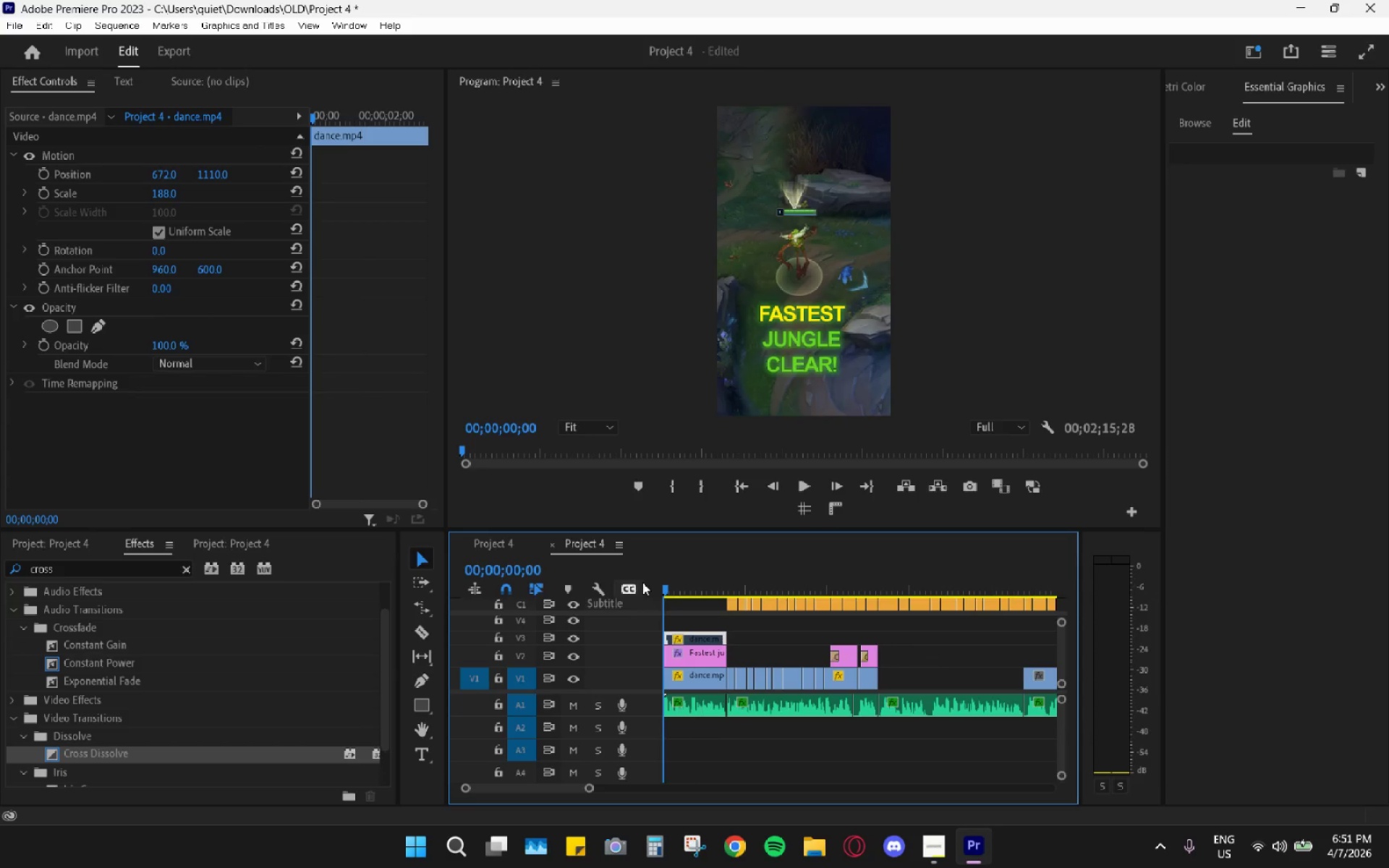 
key(Space)
 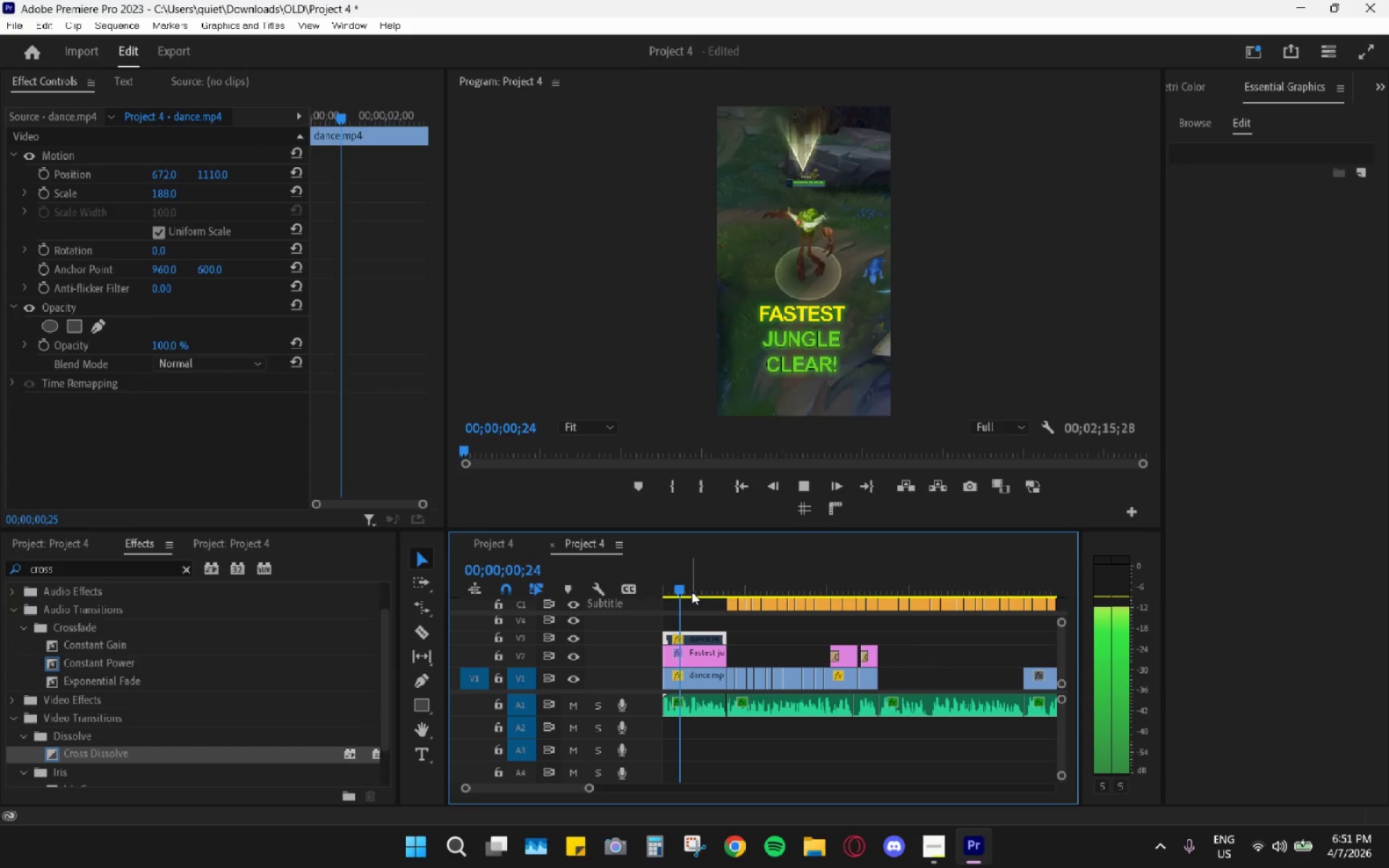 
key(Space)
 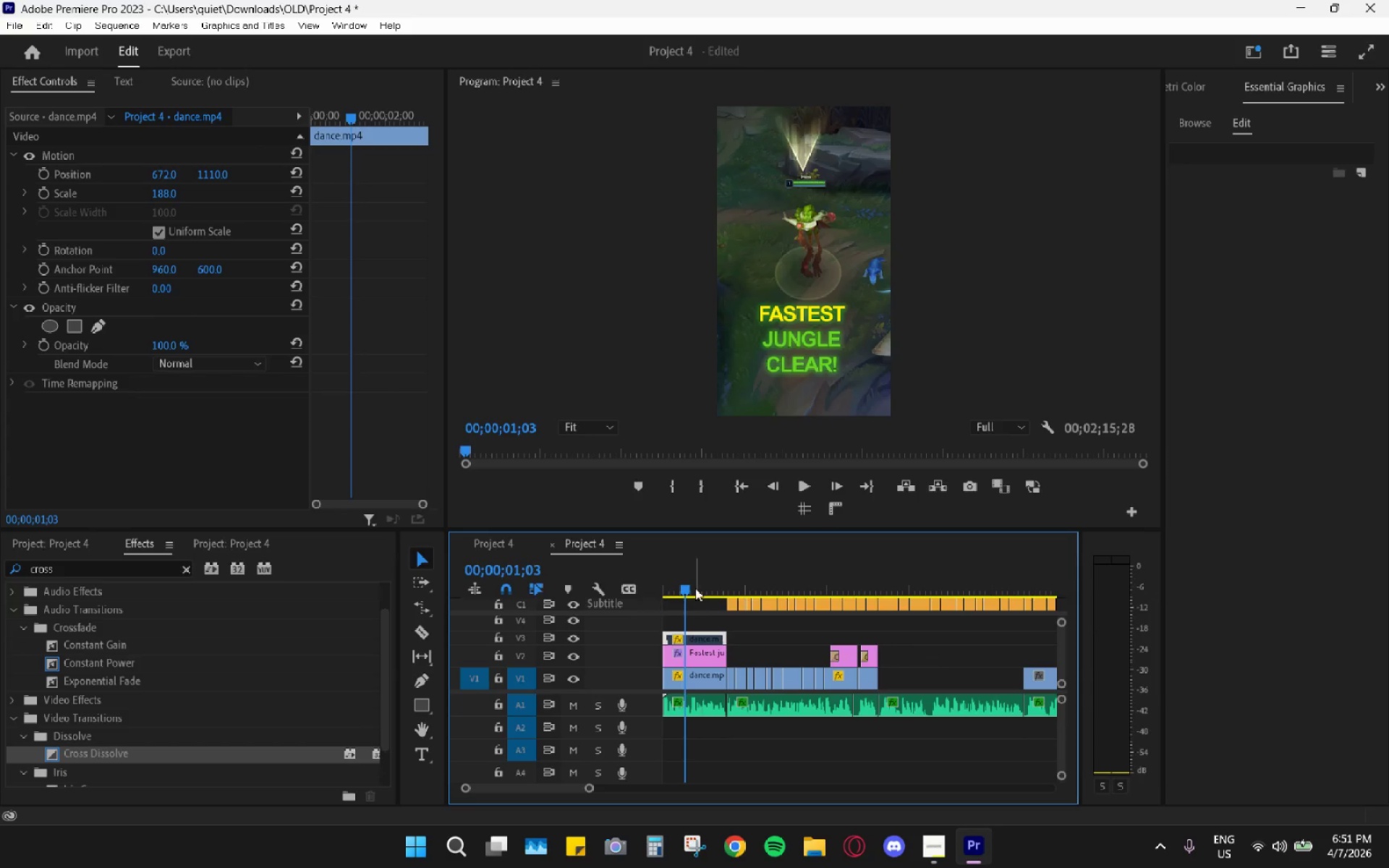 
left_click_drag(start_coordinate=[697, 582], to_coordinate=[873, 611])
 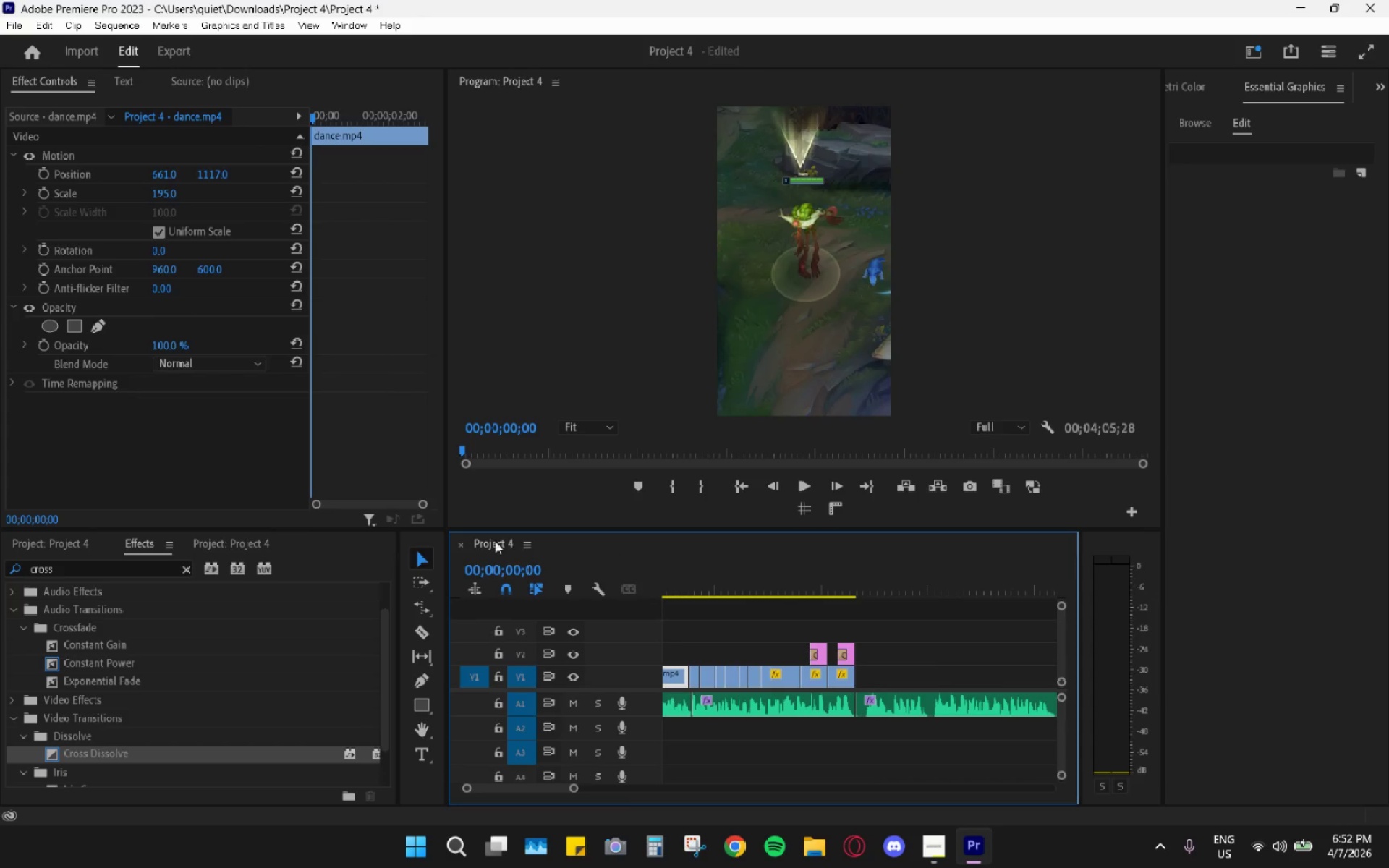 
left_click_drag(start_coordinate=[685, 565], to_coordinate=[606, 576])
 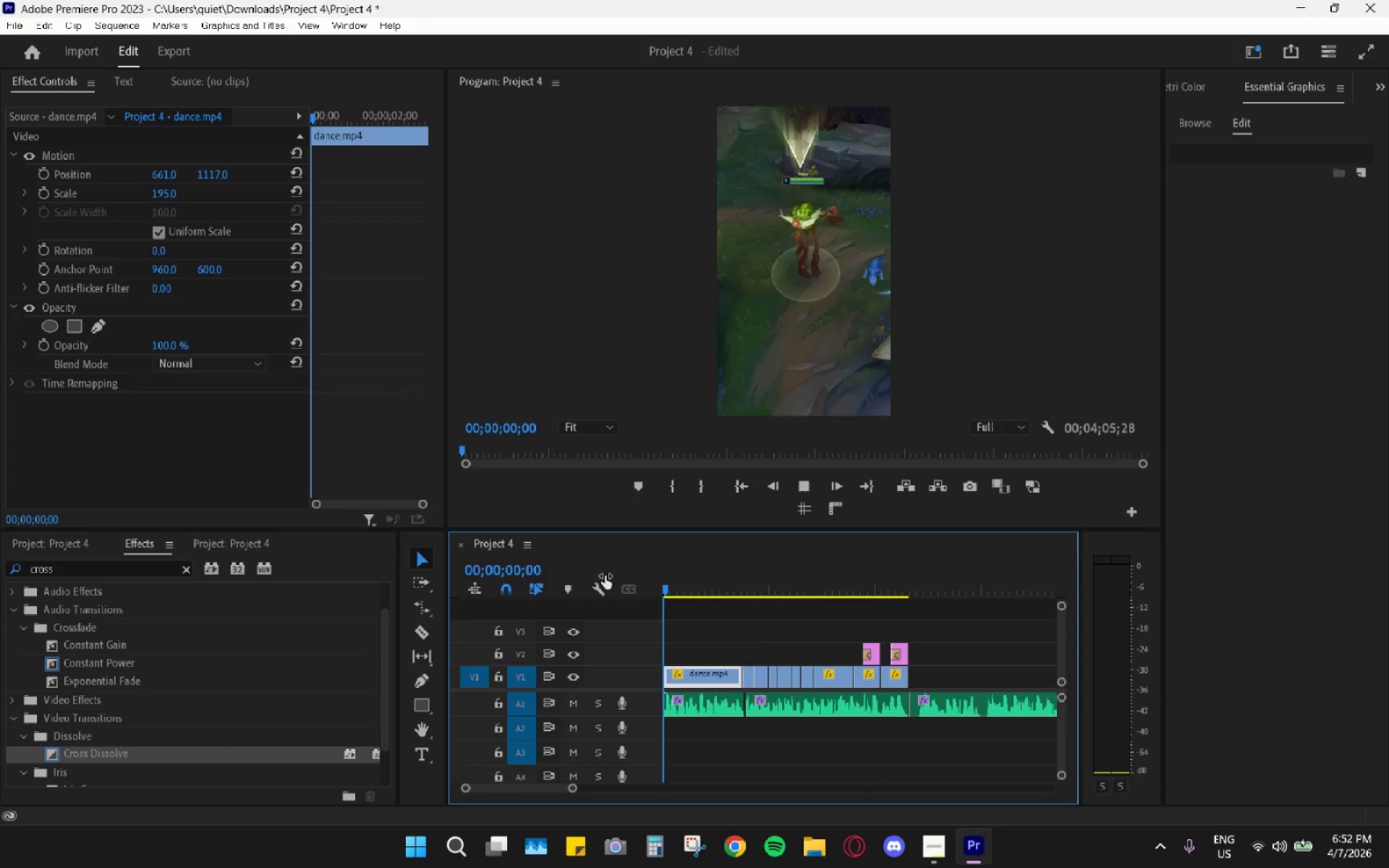 
key(Space)
 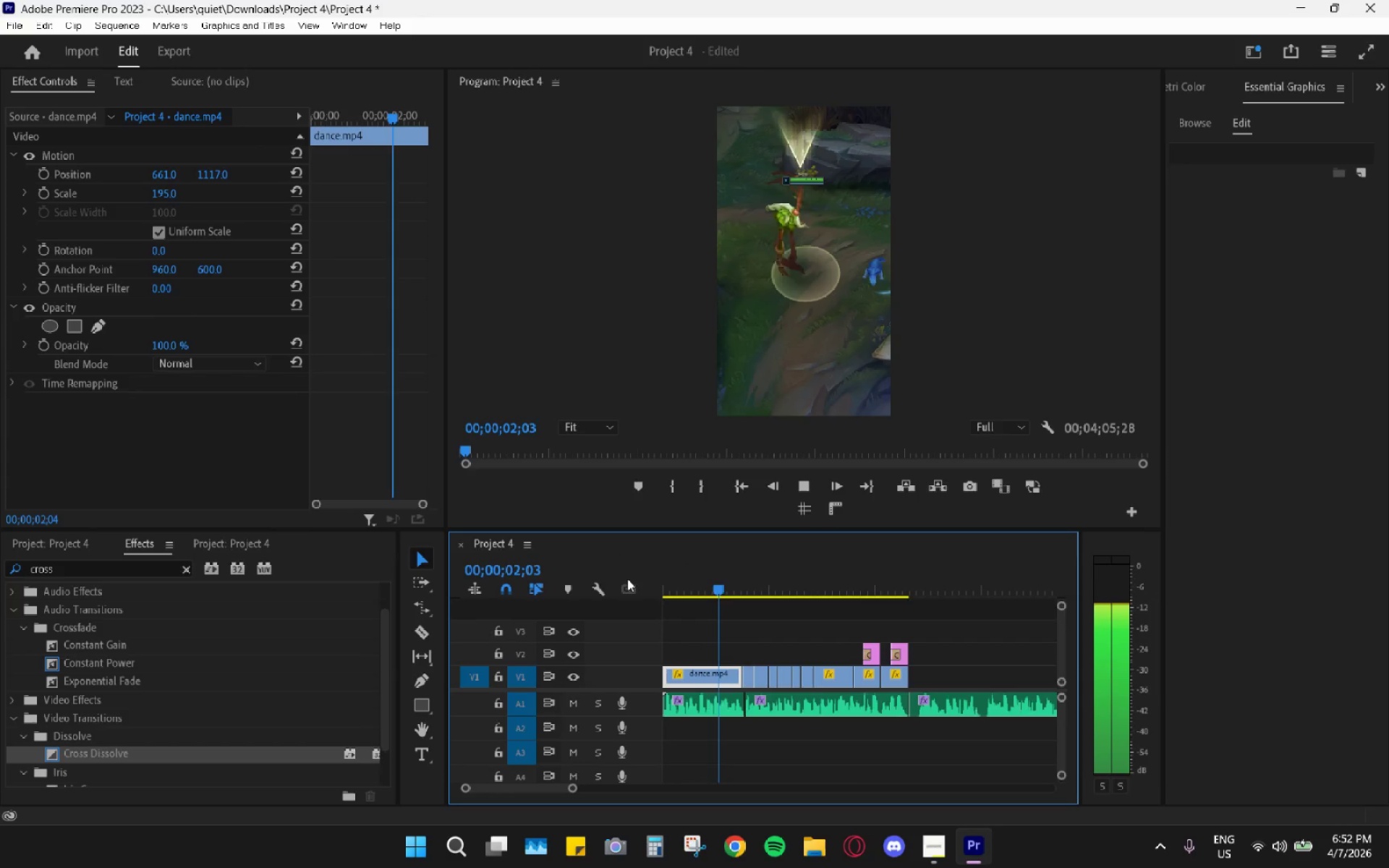 
key(Space)
 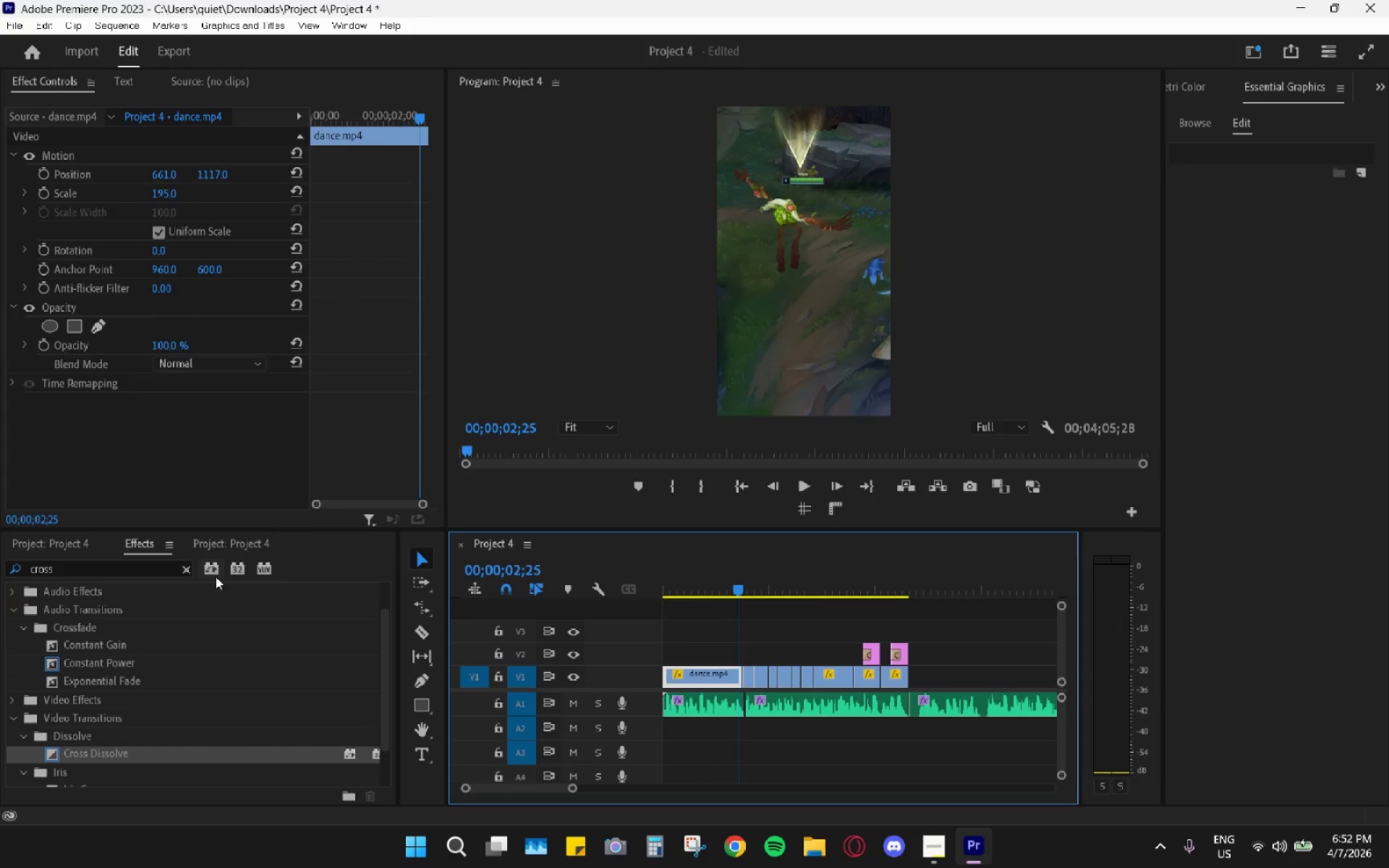 
left_click([187, 571])
 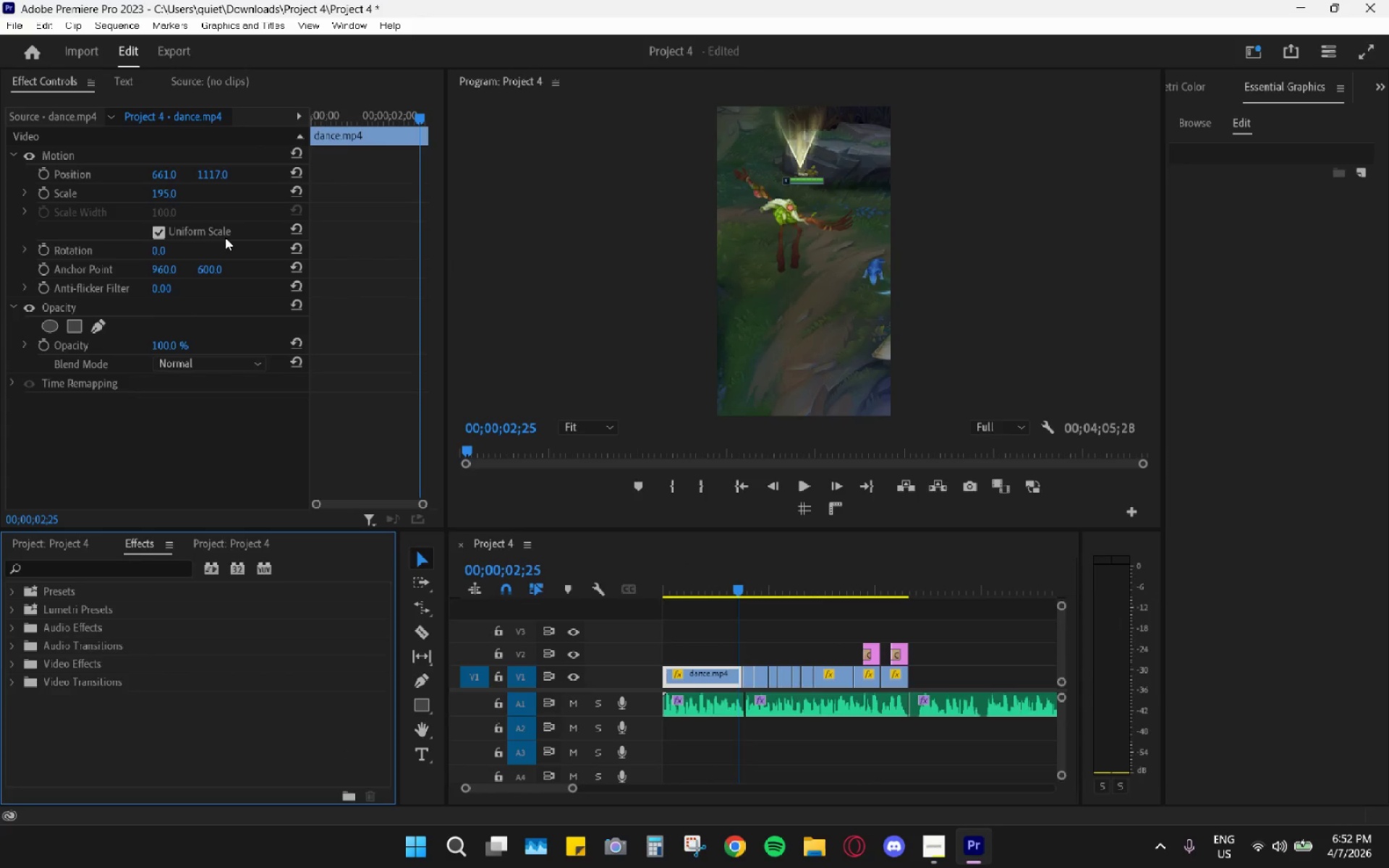 
left_click([123, 82])
 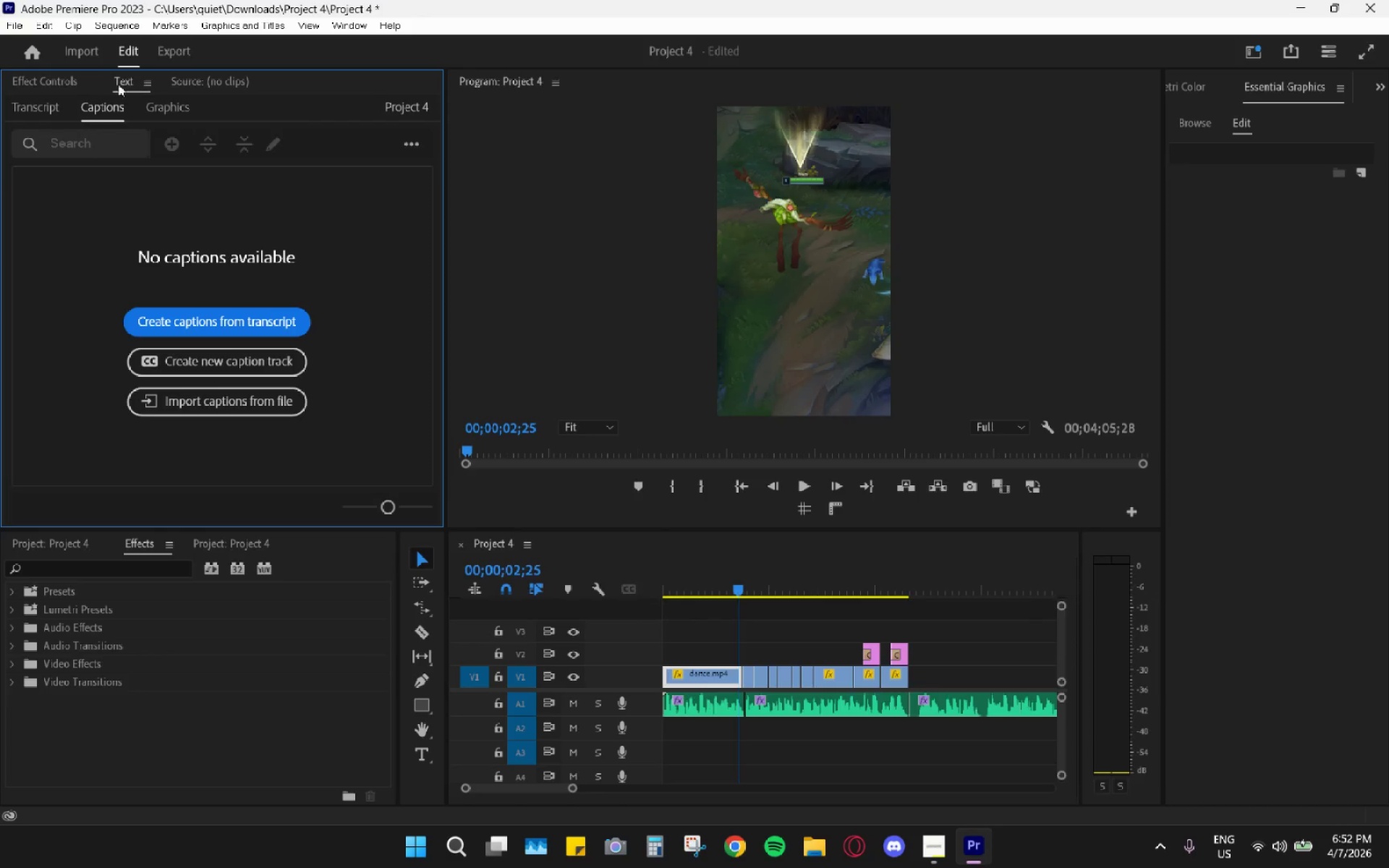 
left_click([72, 74])
 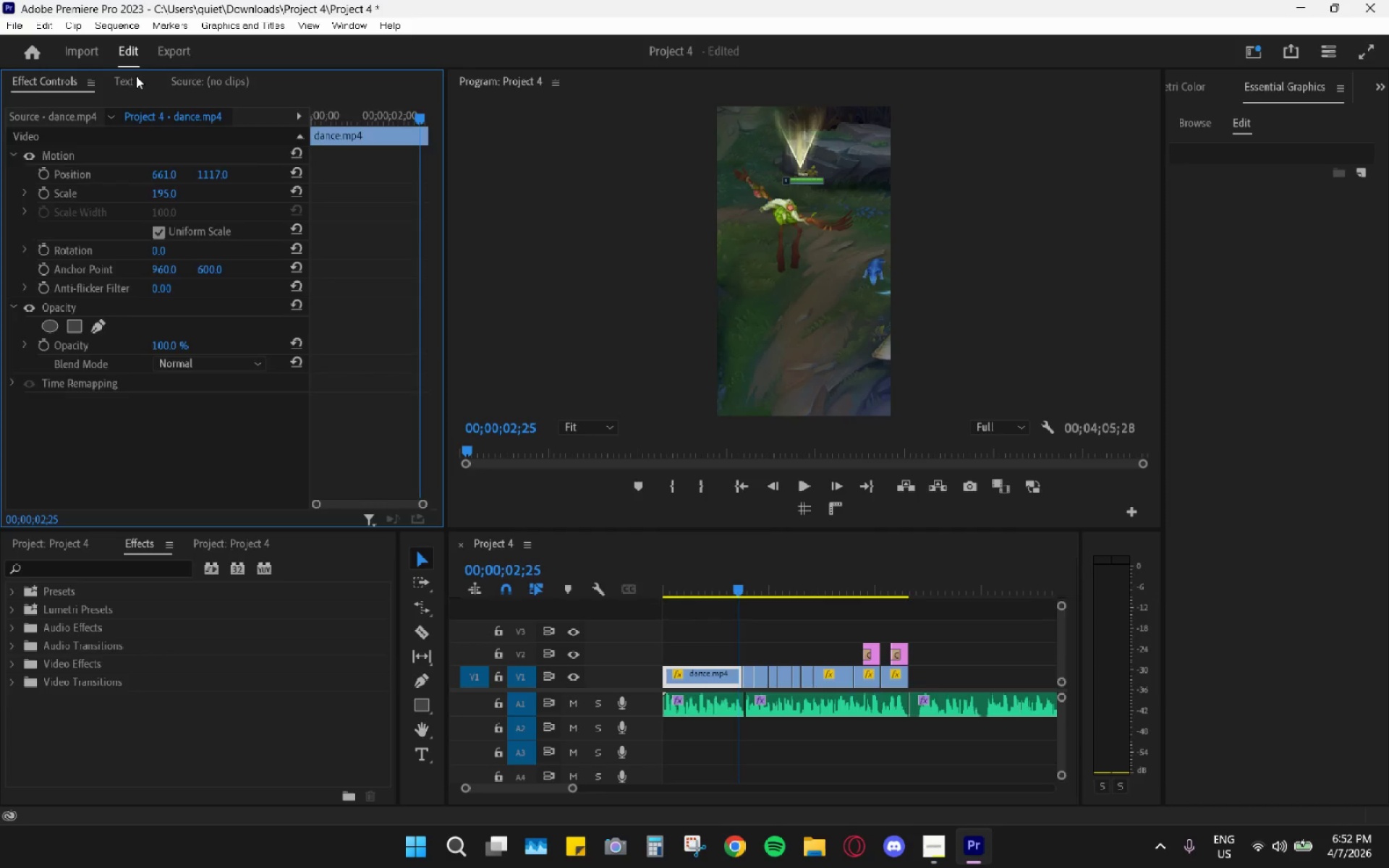 
left_click([136, 76])
 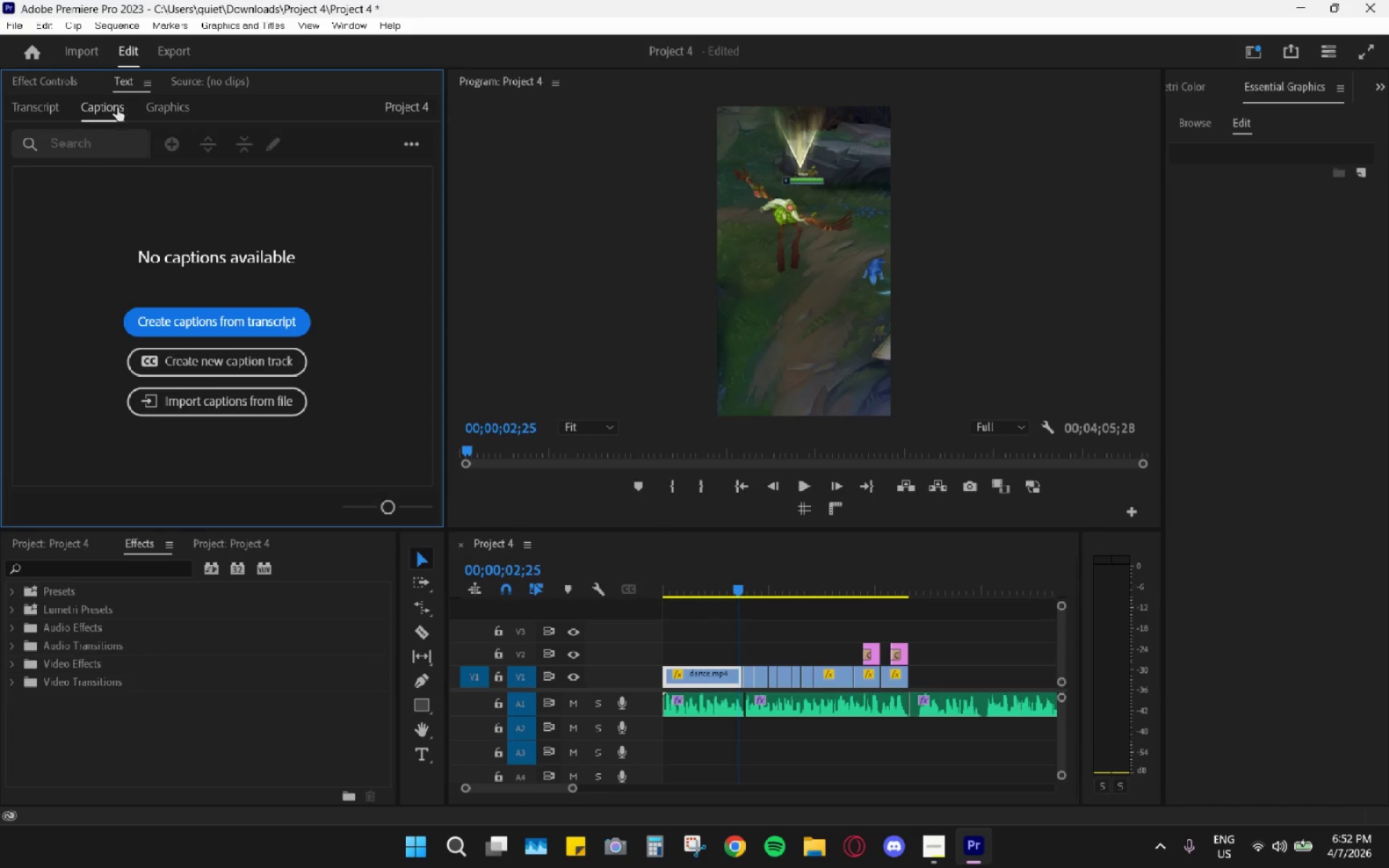 
left_click([8, 111])
 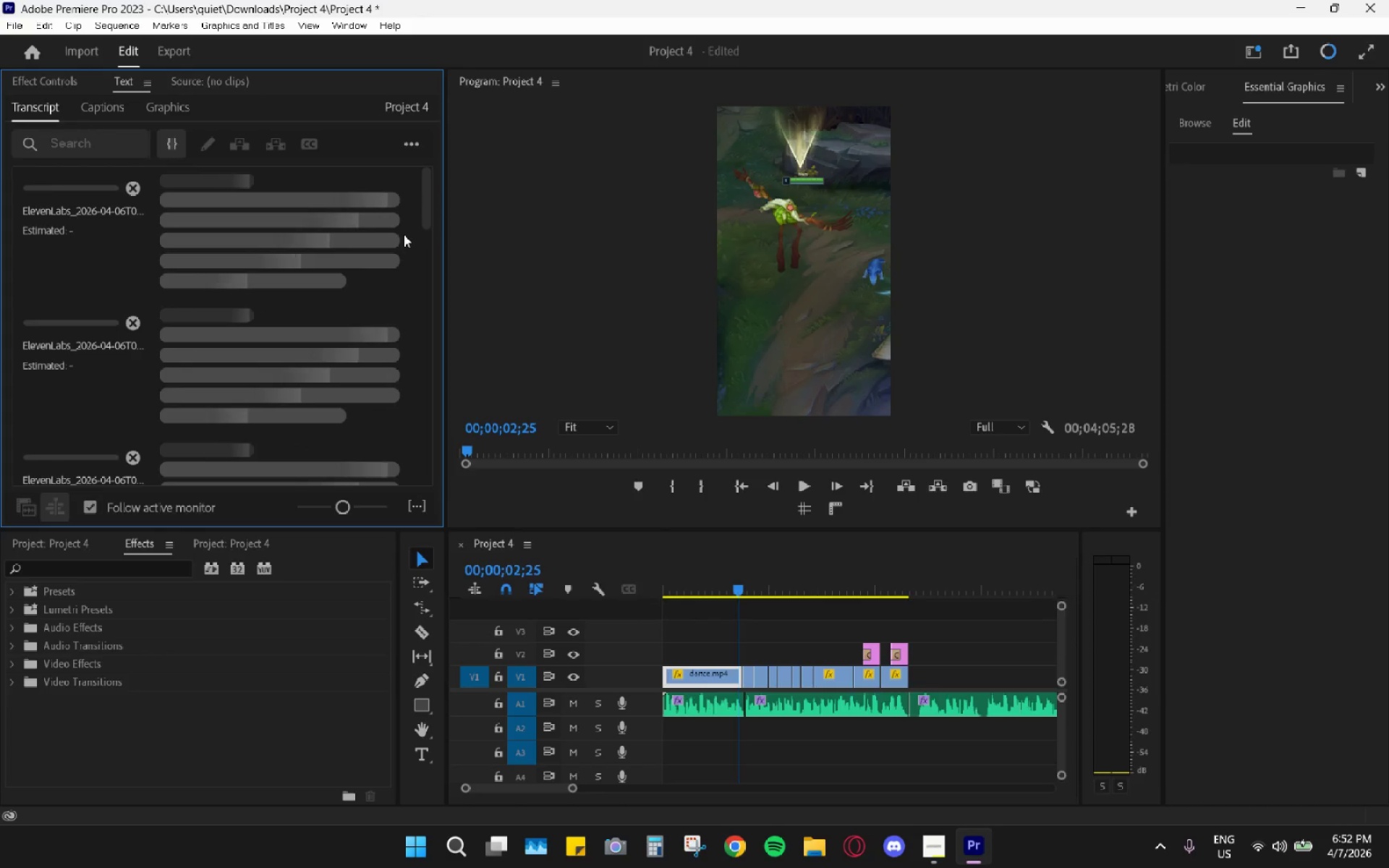 
wait(10.81)
 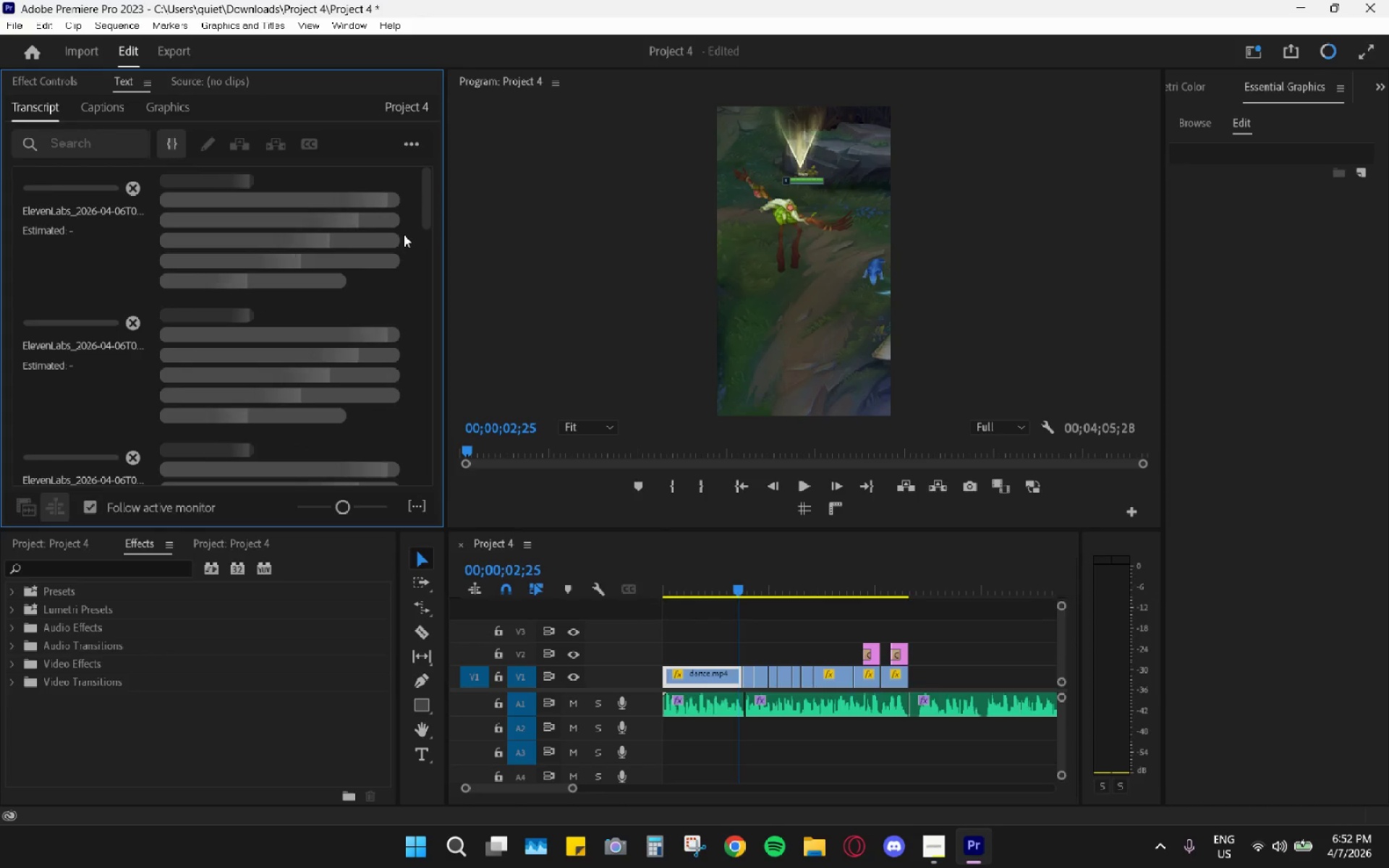 
left_click([102, 145])
 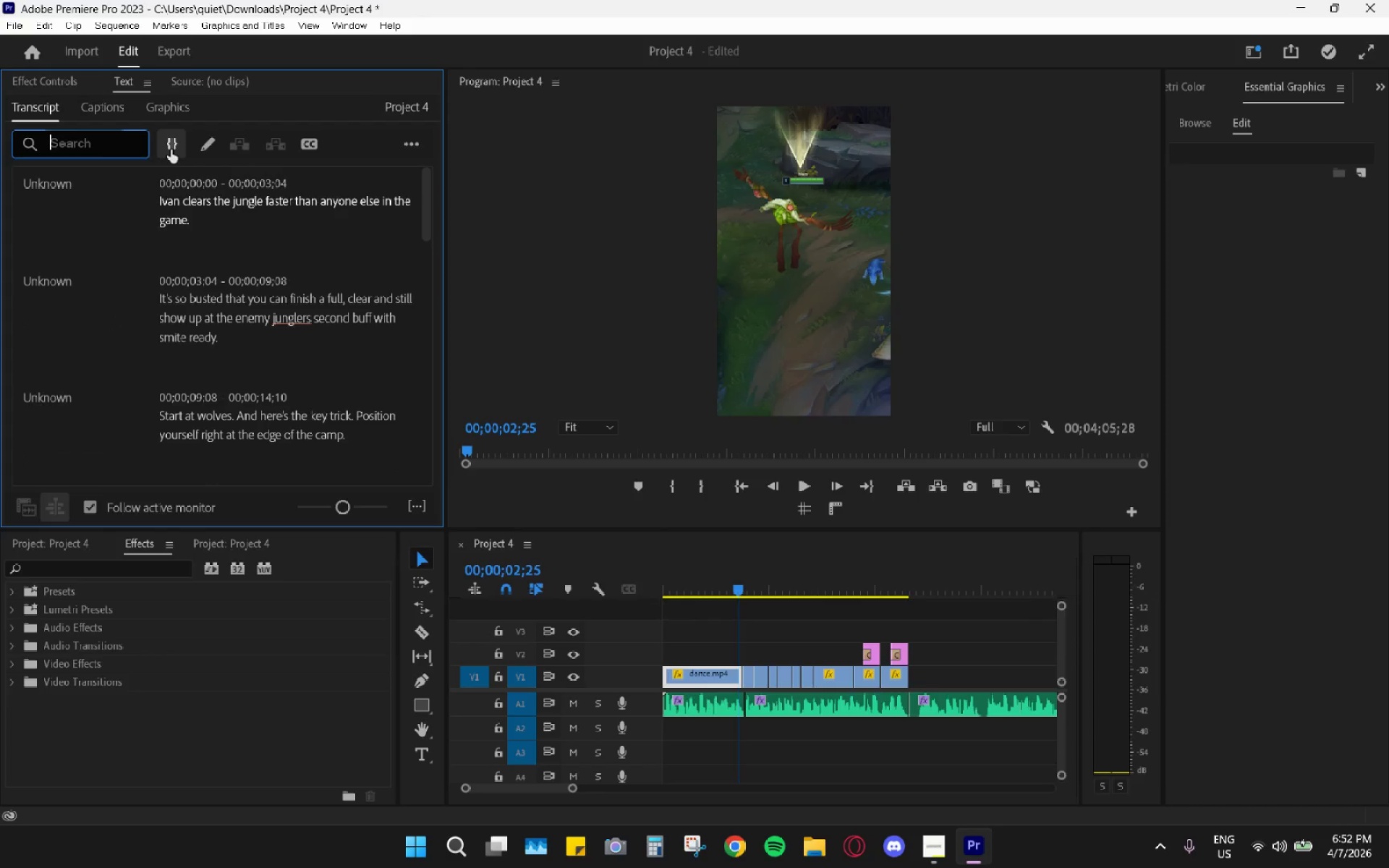 
hold_key(key=Slash, duration=0.47)
 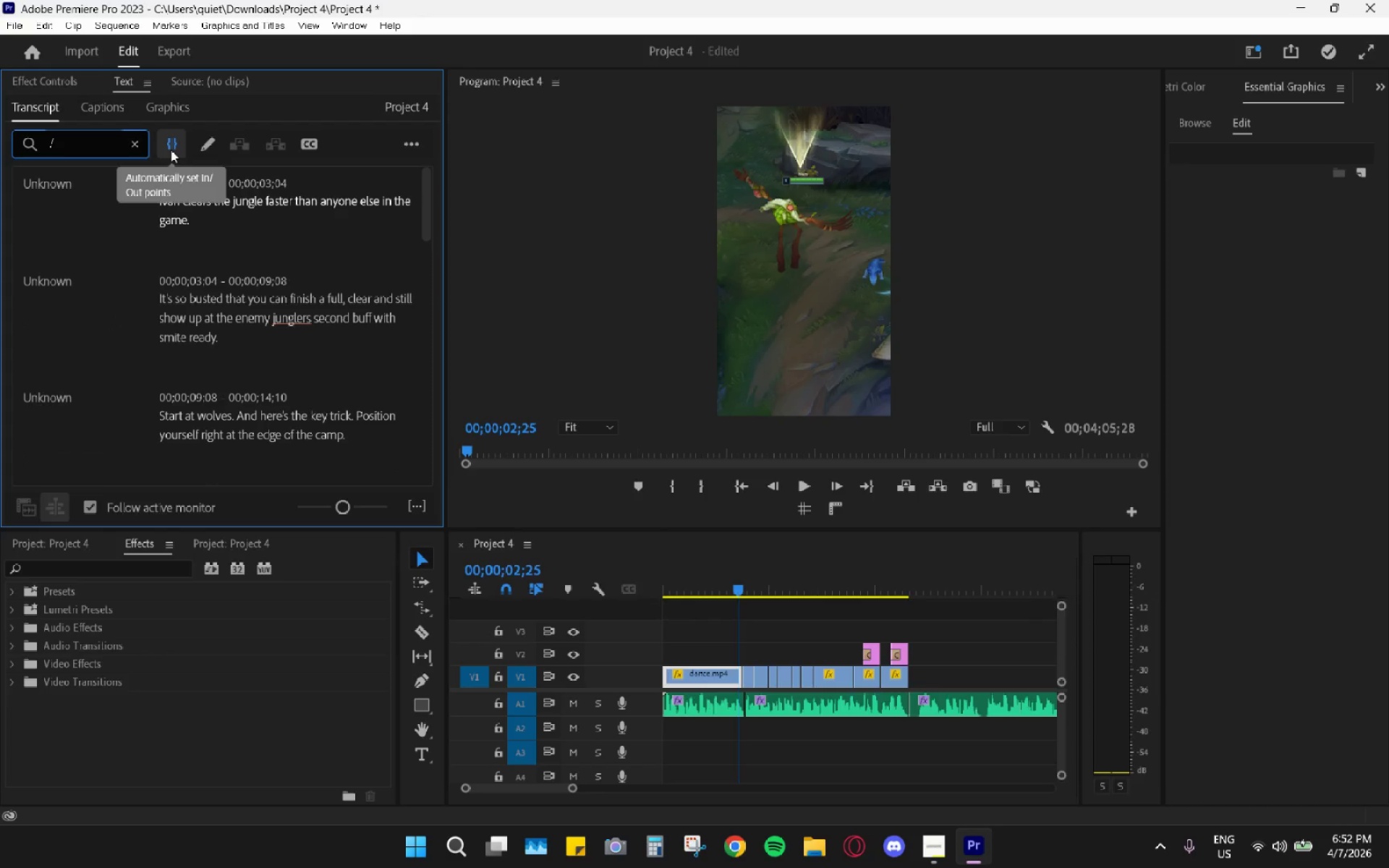 
key(Backspace)
type(IVan)
 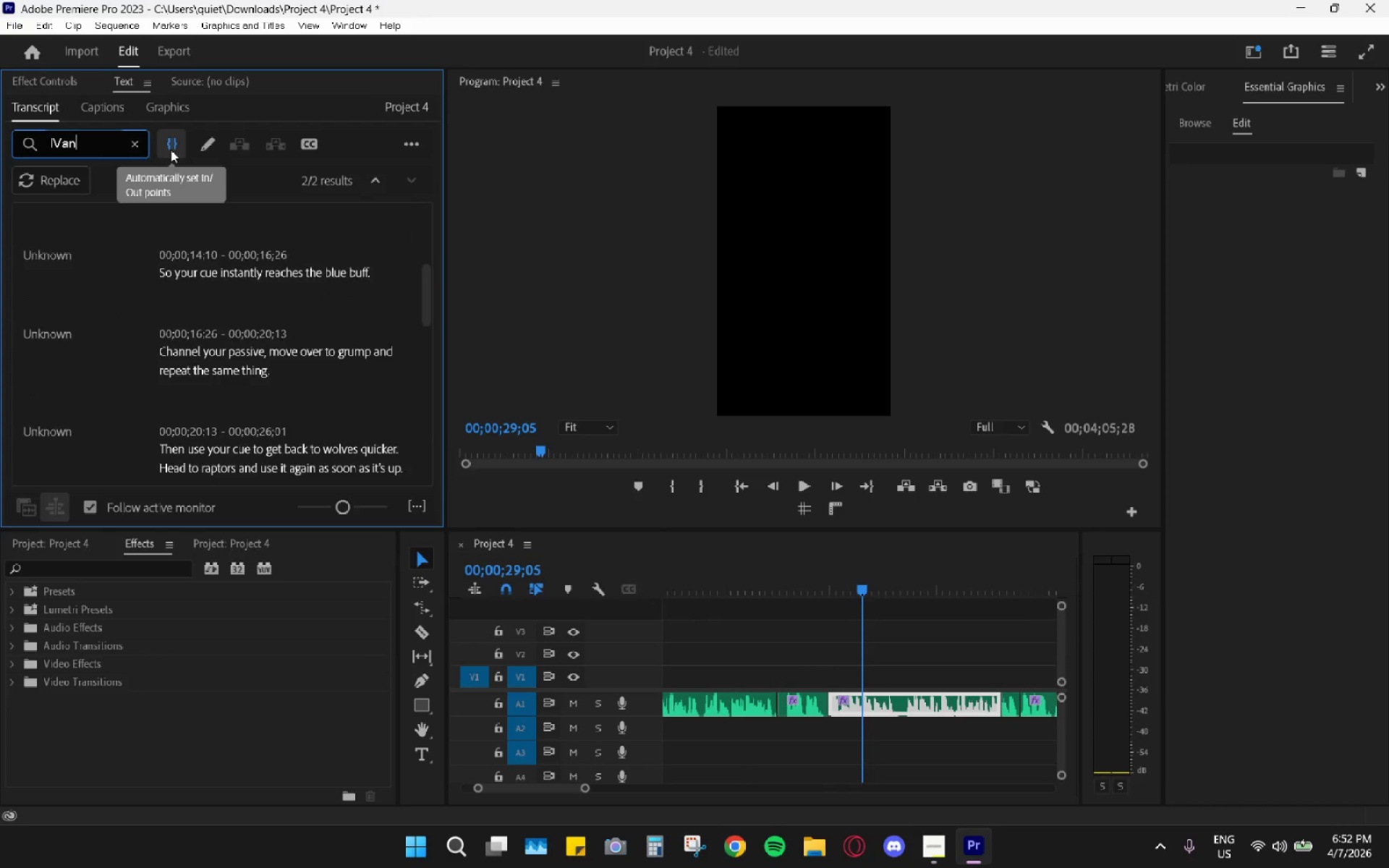 
left_click([67, 188])
 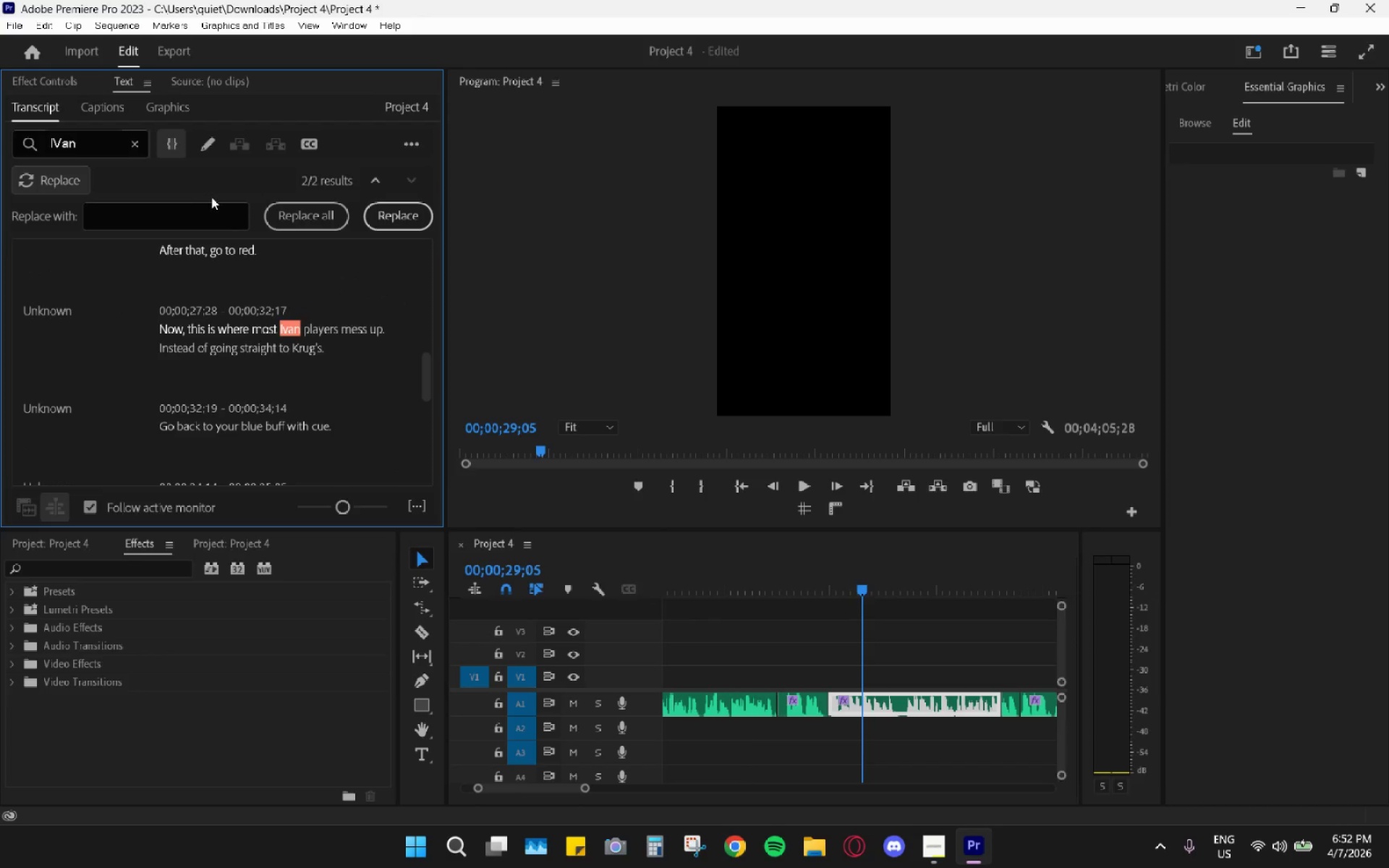 
left_click([203, 213])
 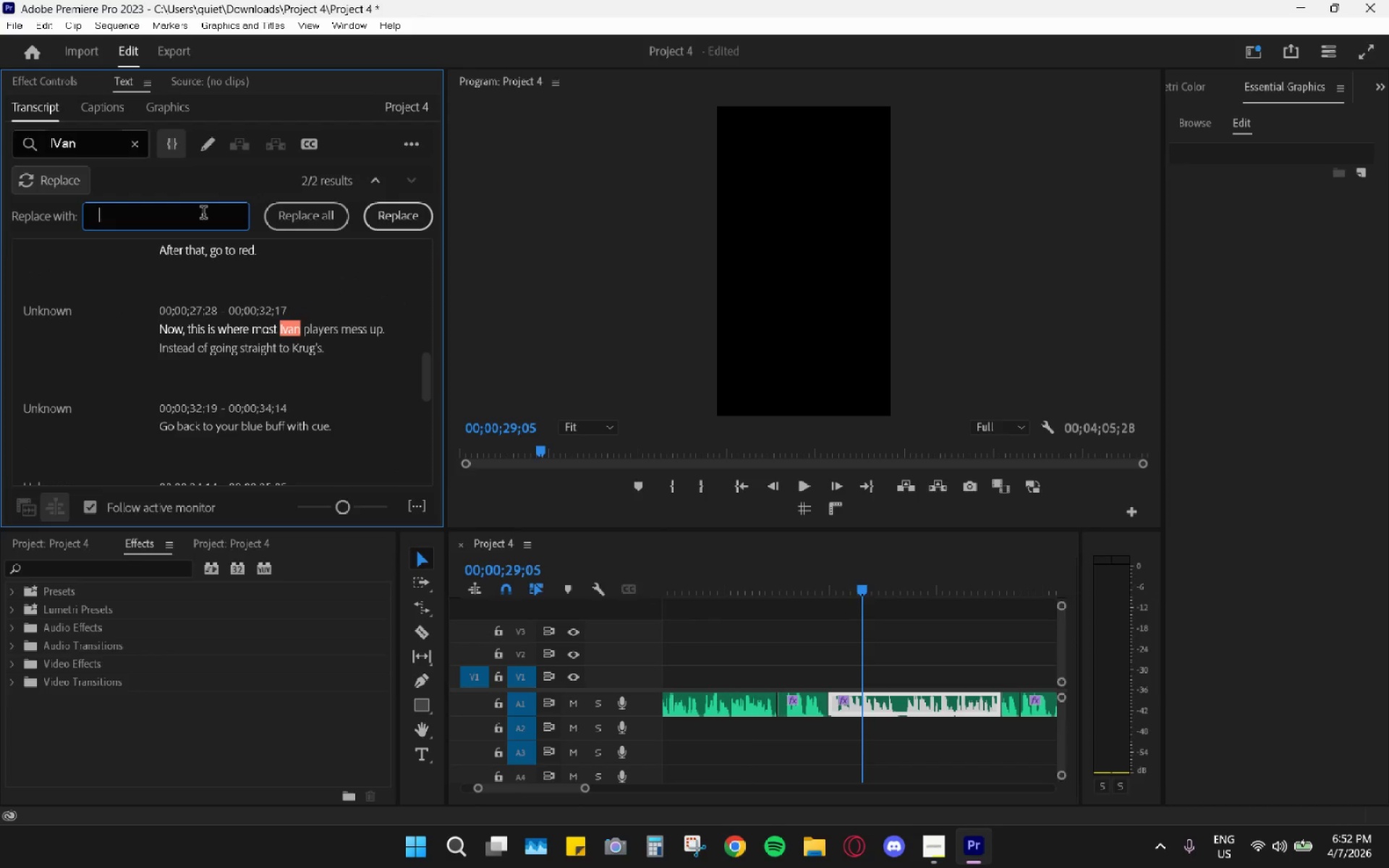 
type(Ivern)
 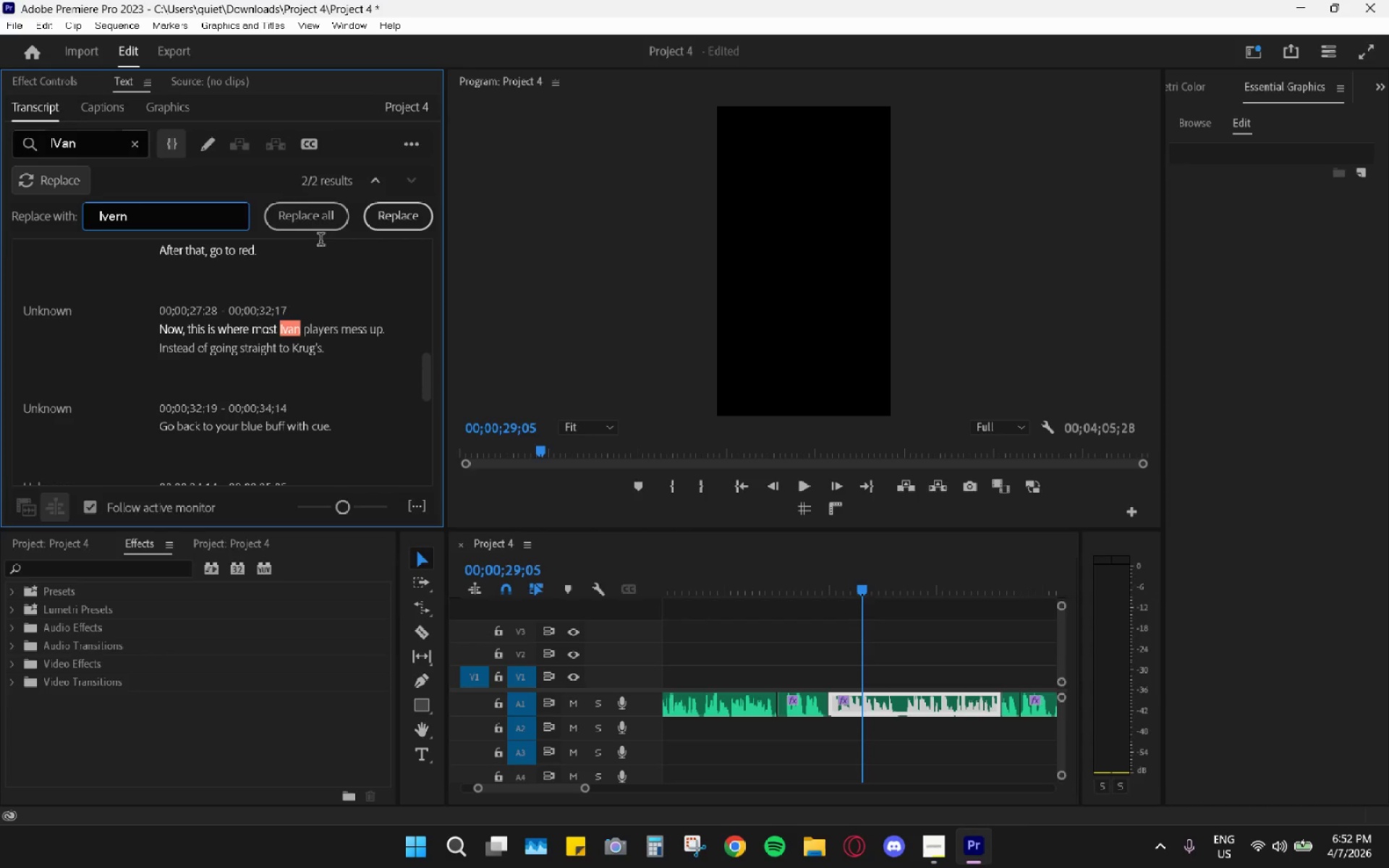 
double_click([330, 220])
 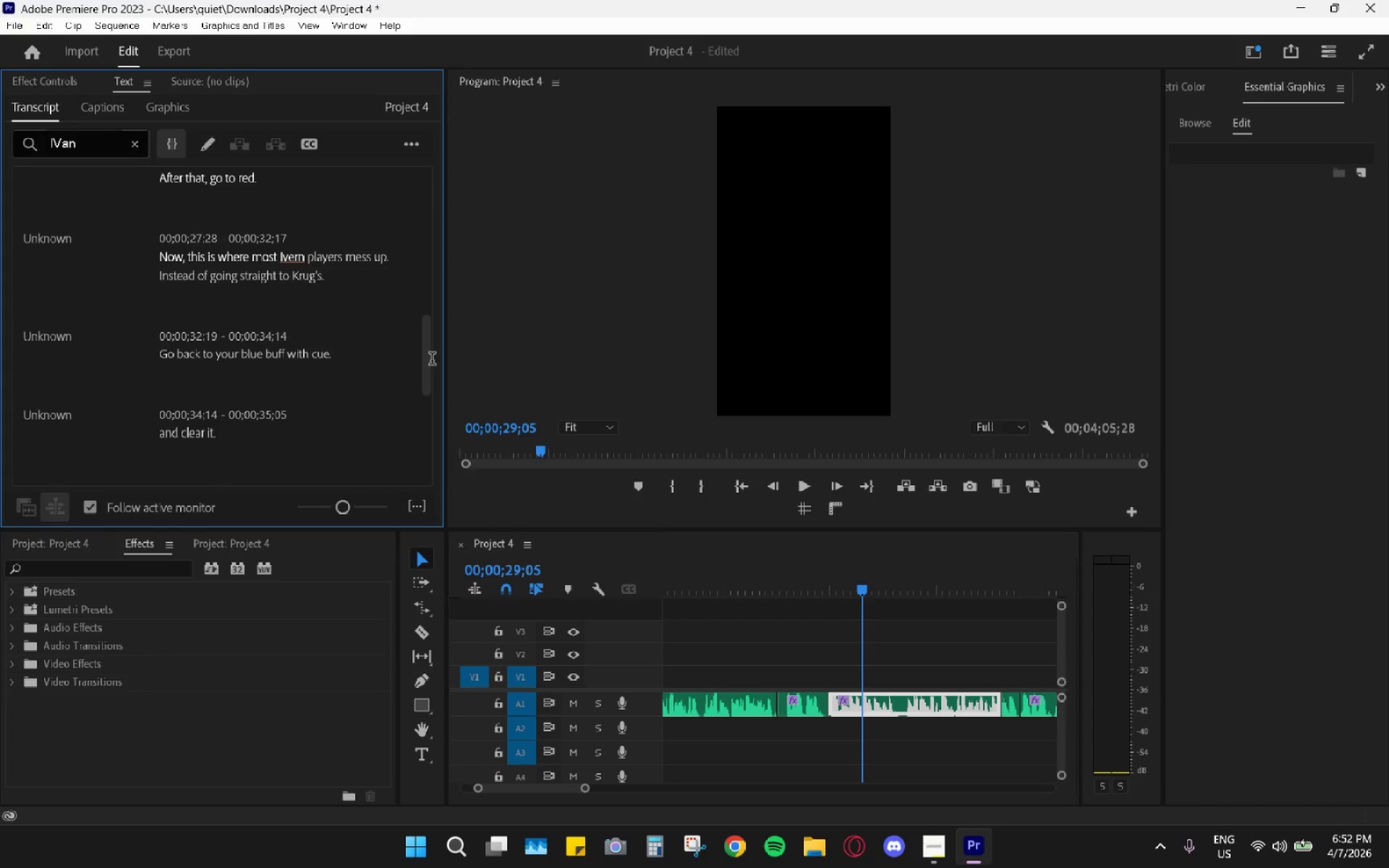 
left_click_drag(start_coordinate=[427, 359], to_coordinate=[420, 161])
 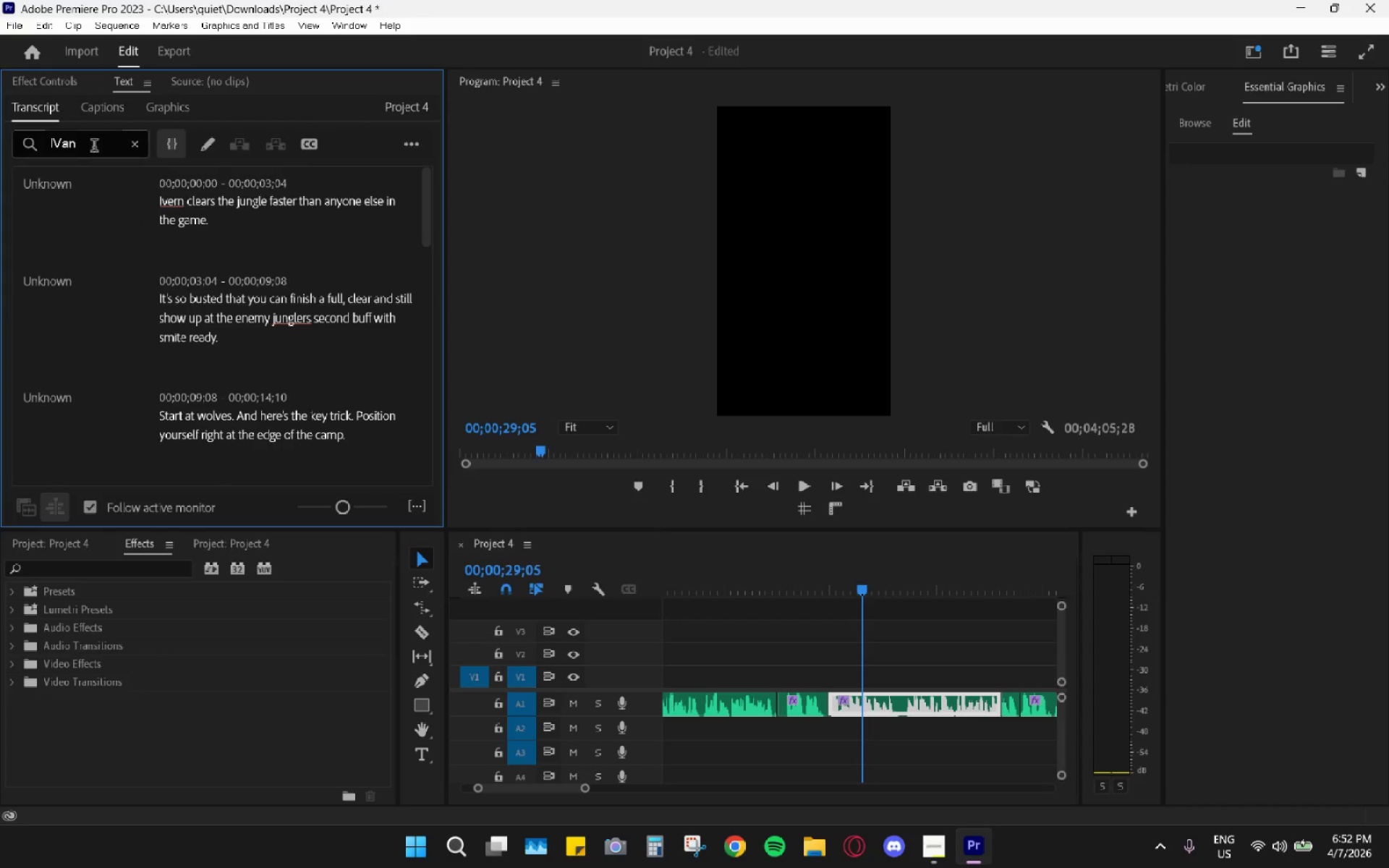 
double_click([93, 145])
 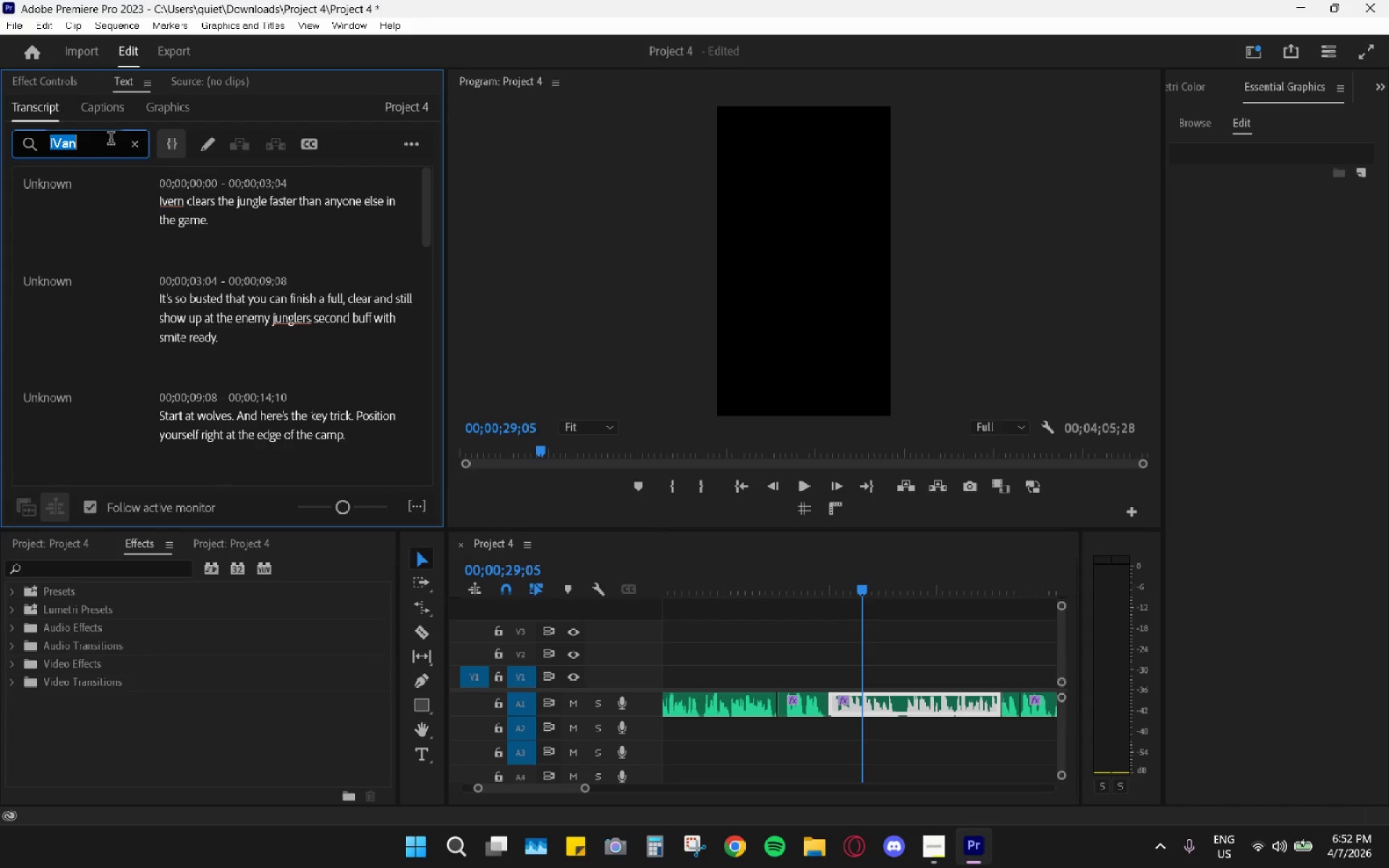 
type(Krug's)
 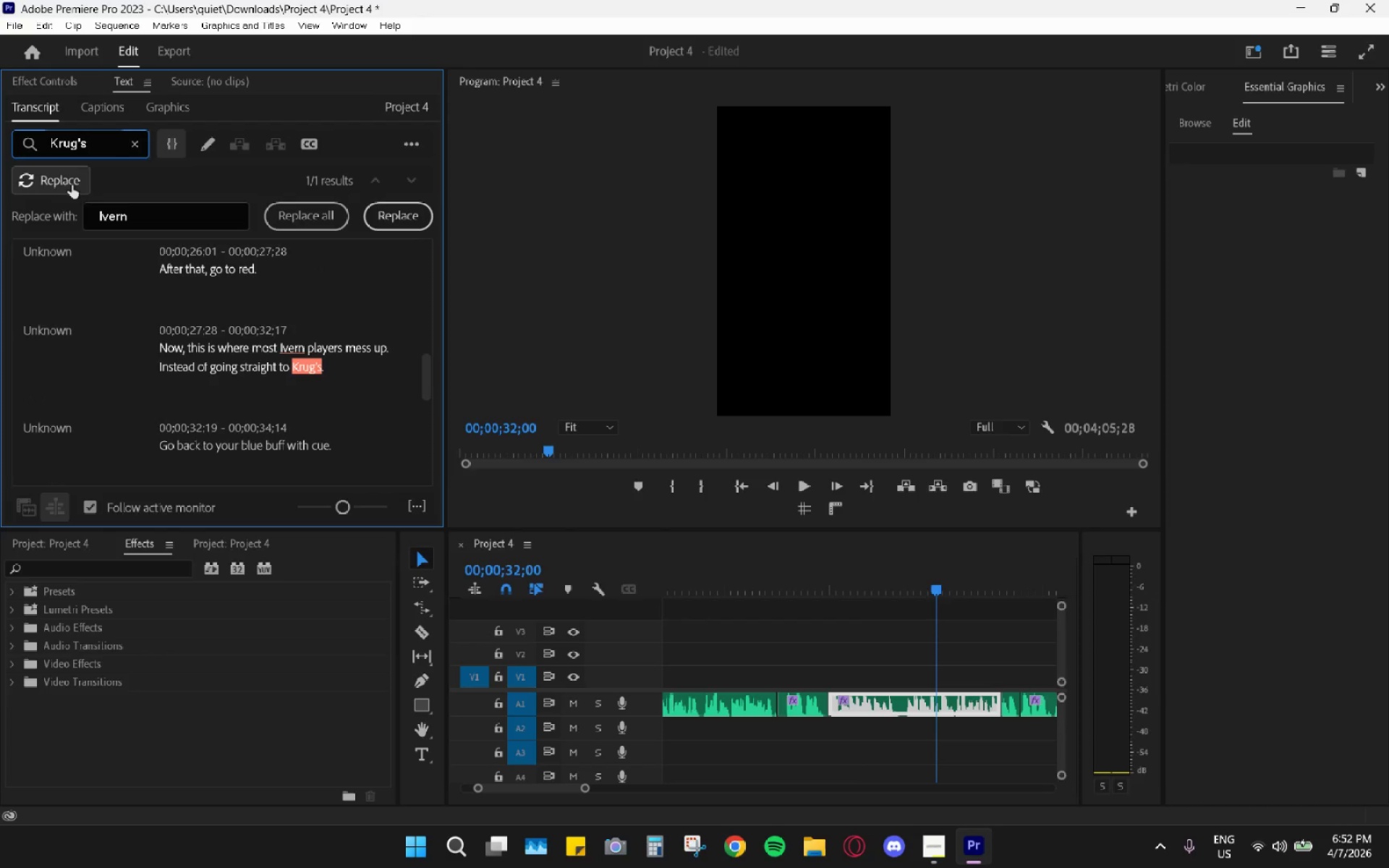 
left_click_drag(start_coordinate=[132, 212], to_coordinate=[24, 224])
 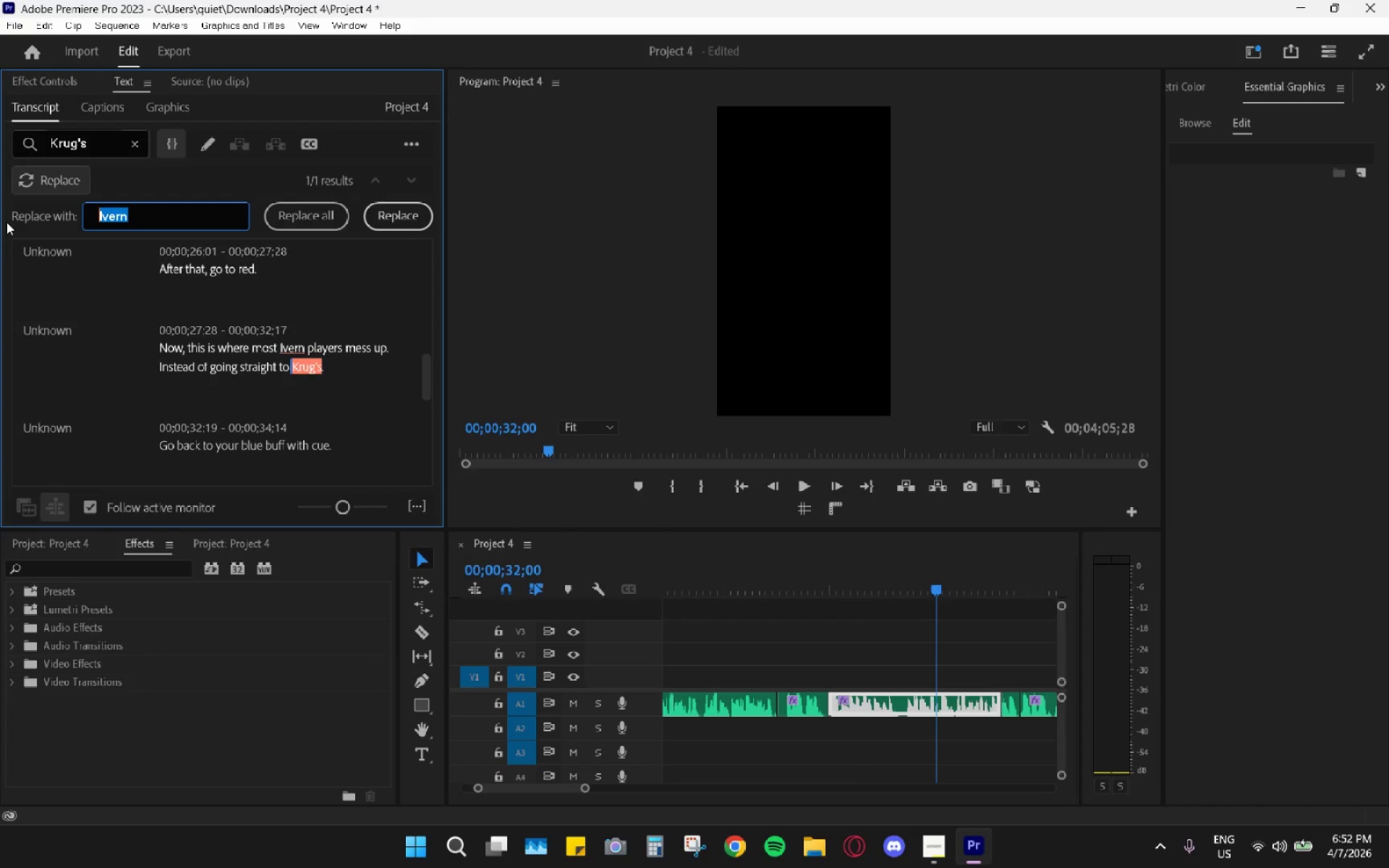 
type(Krugs)
 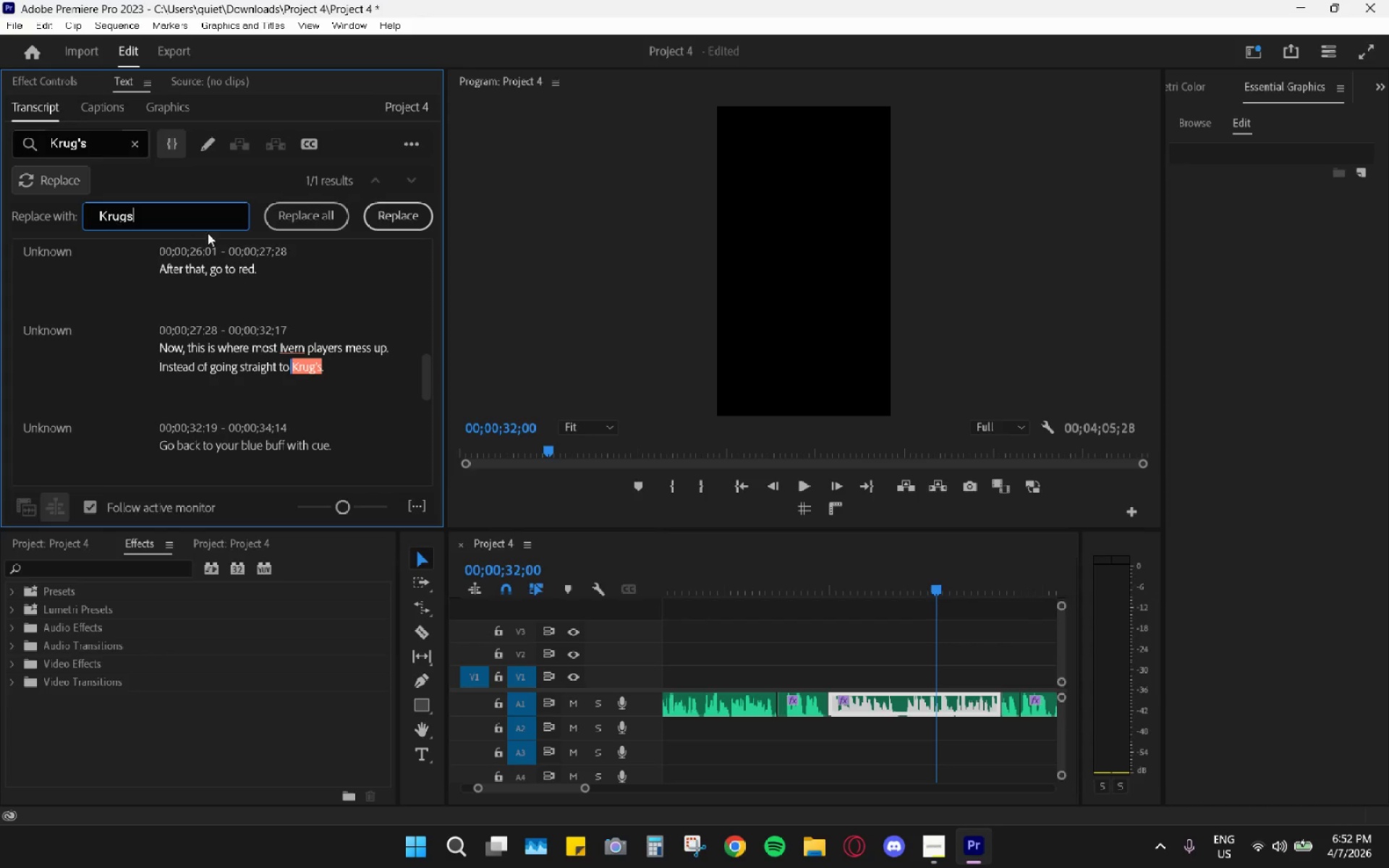 
left_click([330, 224])
 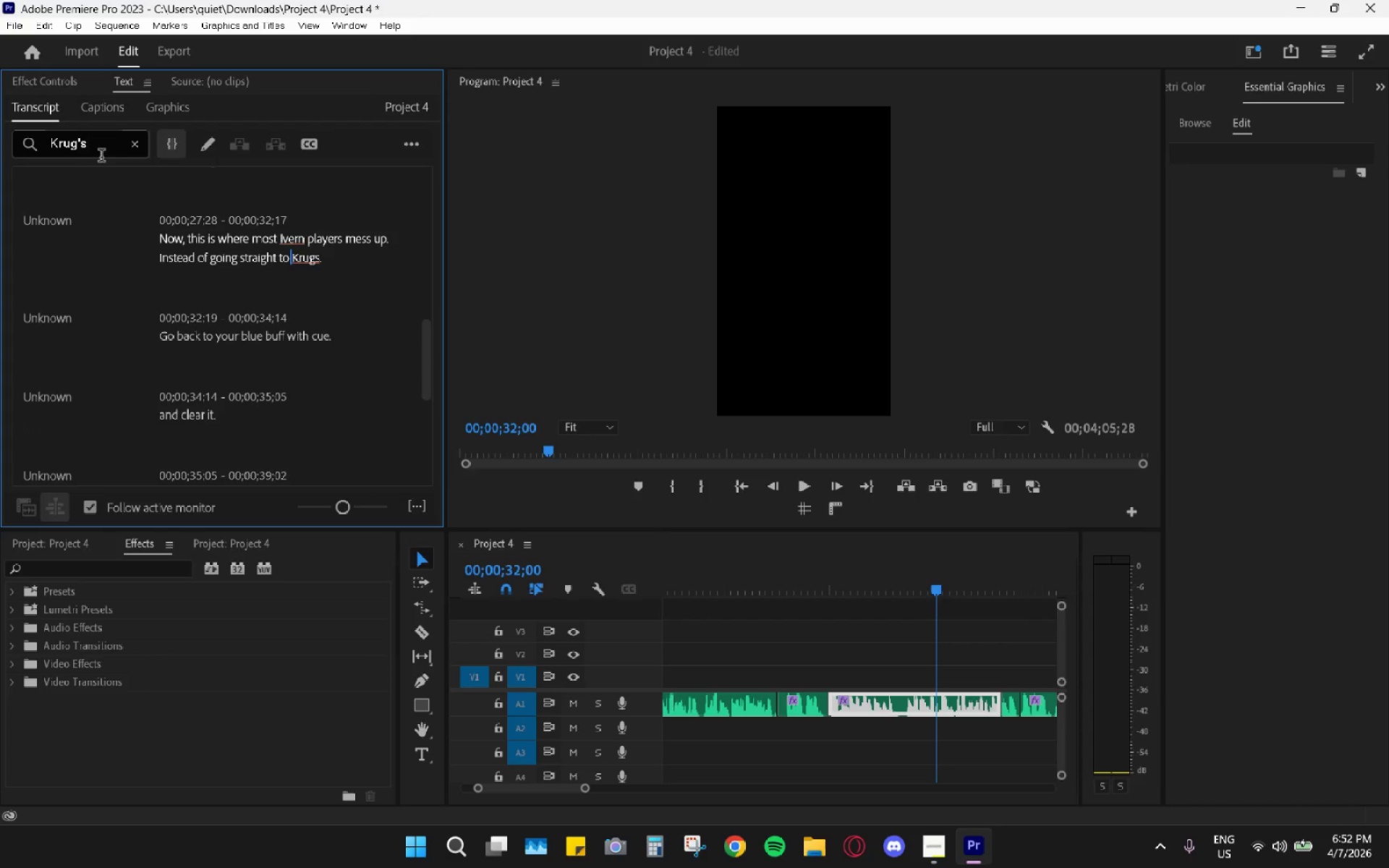 
double_click([103, 153])
 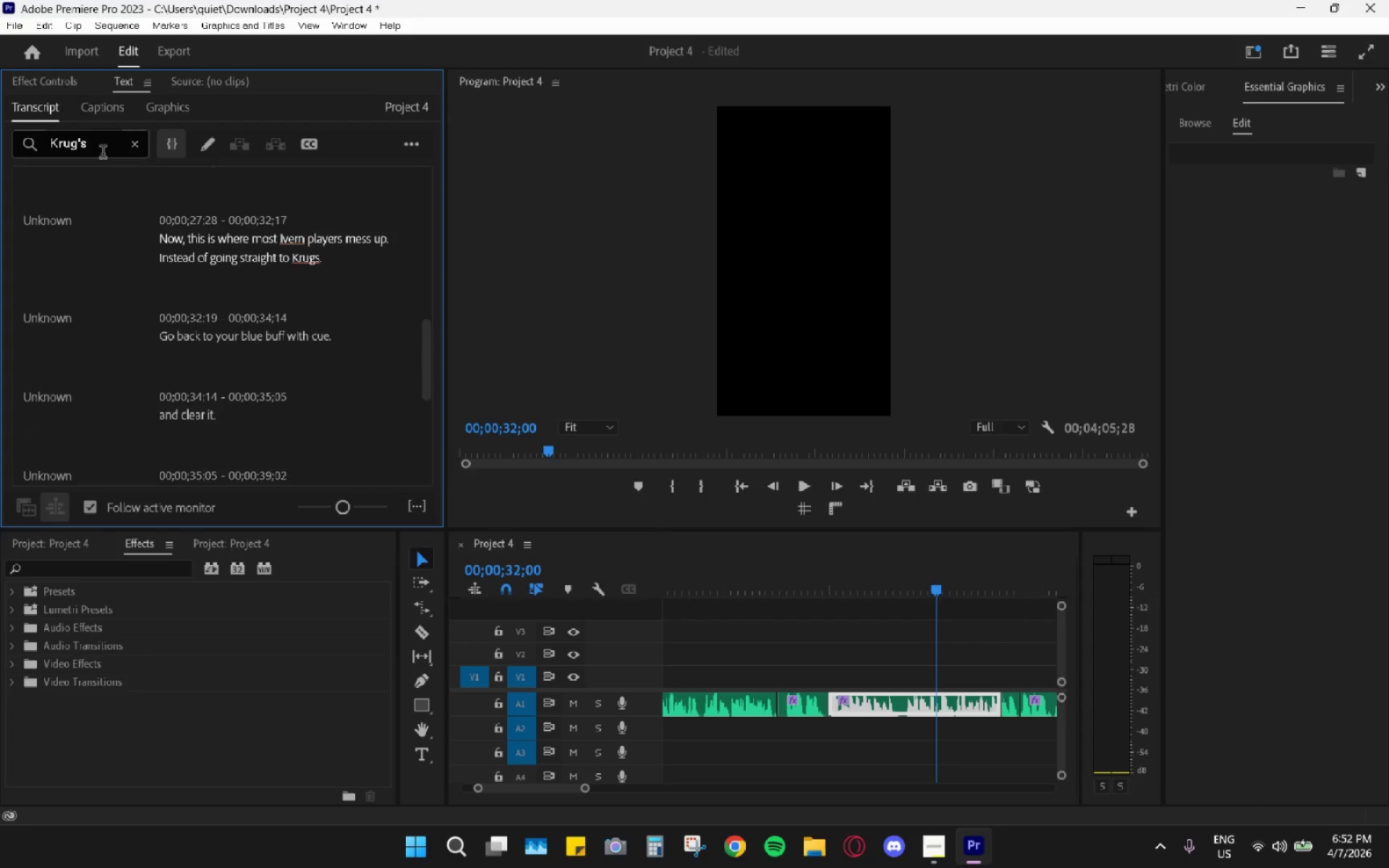 
left_click([106, 149])
 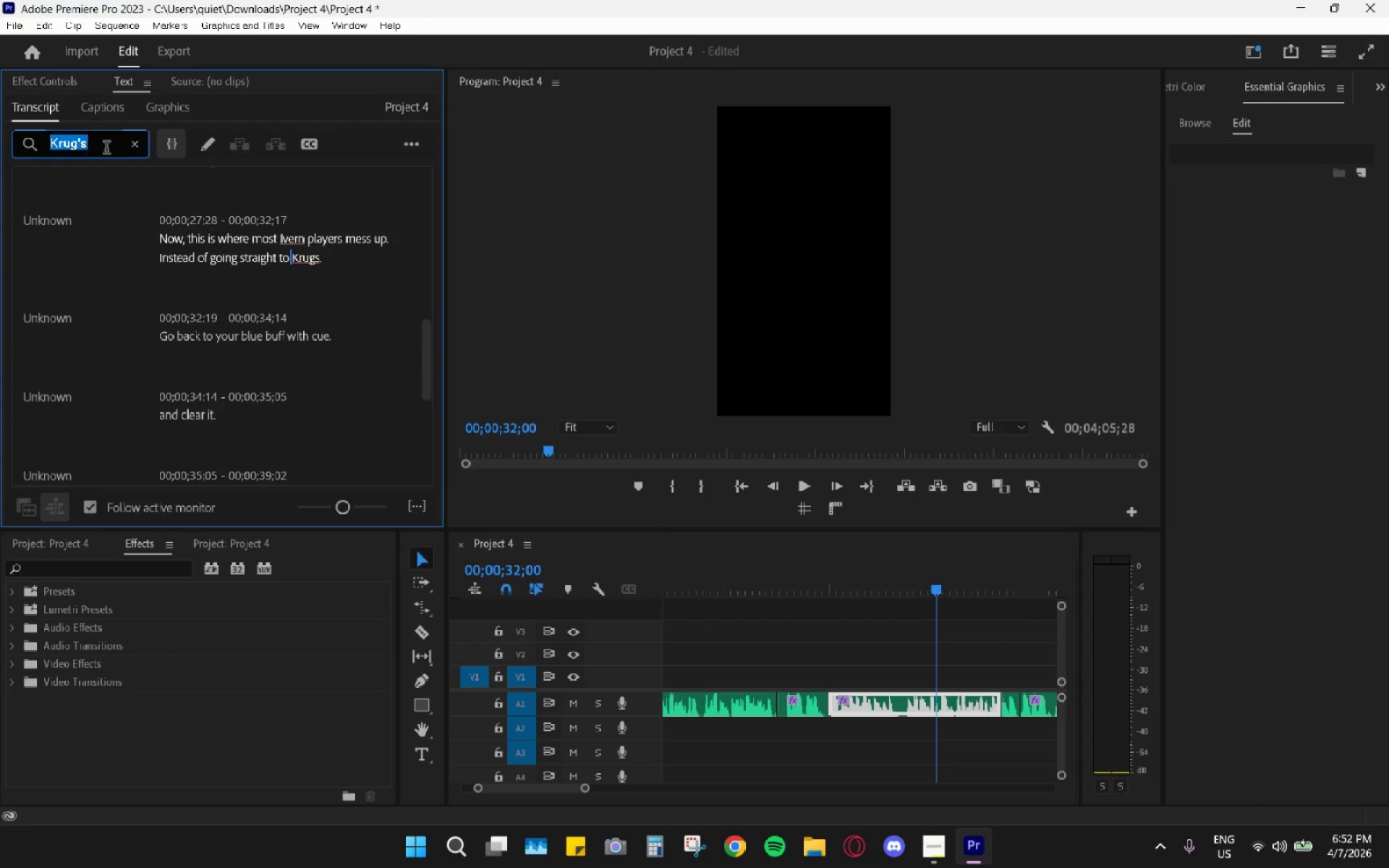 
triple_click([106, 148])
 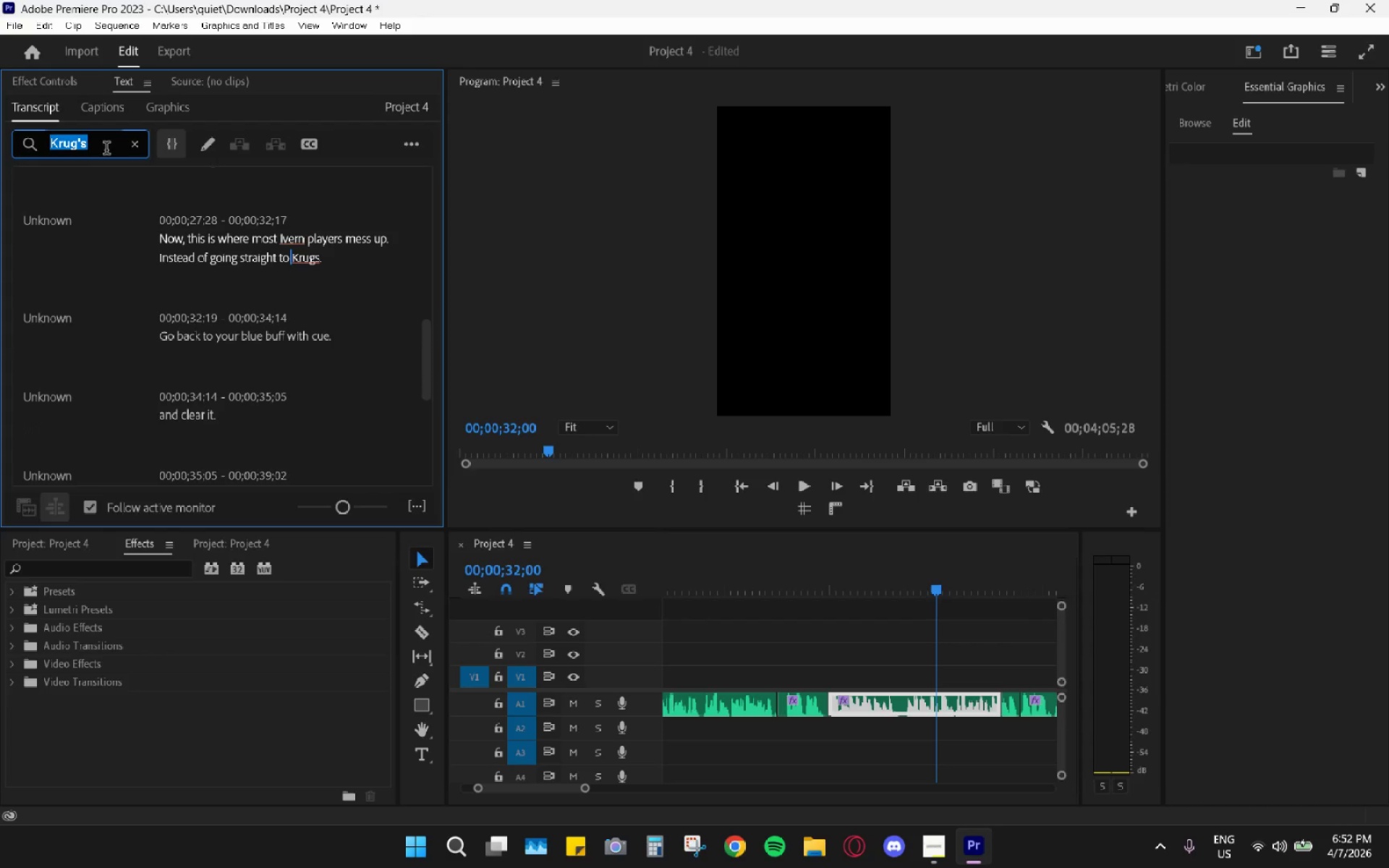 
type(Raptors)
 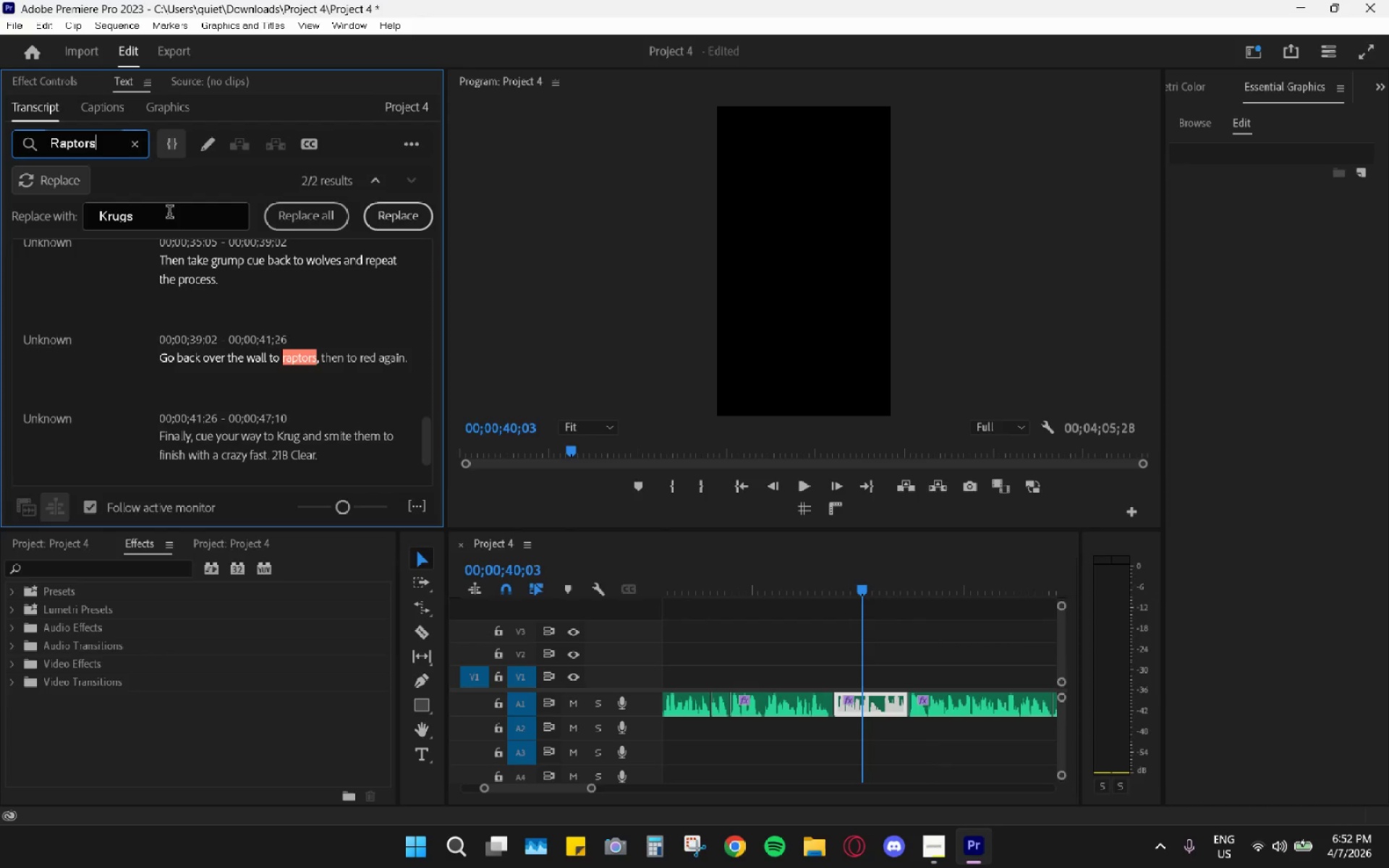 
left_click_drag(start_coordinate=[171, 218], to_coordinate=[26, 216])
 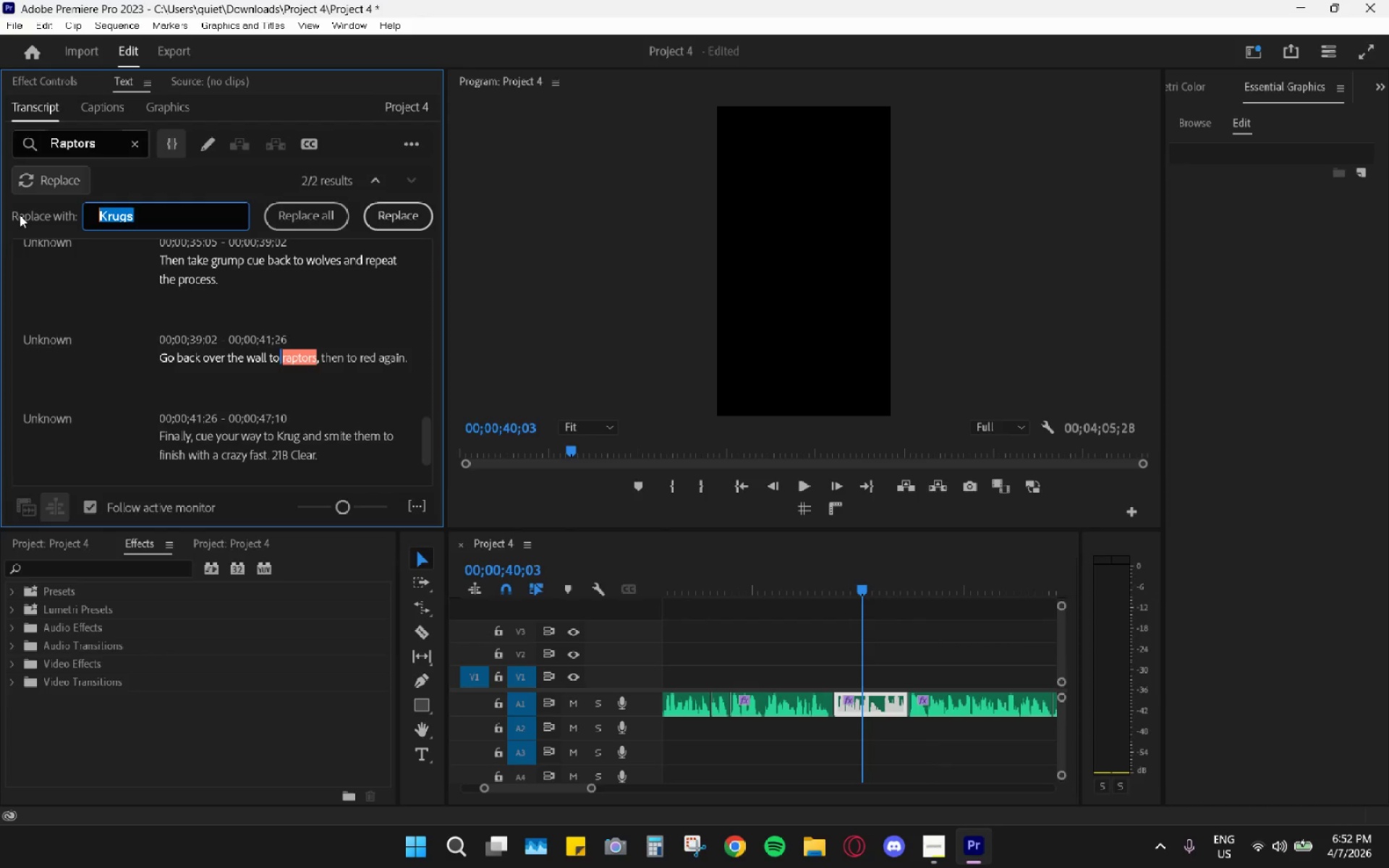 
type(RAptors)
key(Backspace)
key(Backspace)
key(Backspace)
key(Backspace)
key(Backspace)
key(Backspace)
type(Z)
key(Backspace)
type(aptors)
 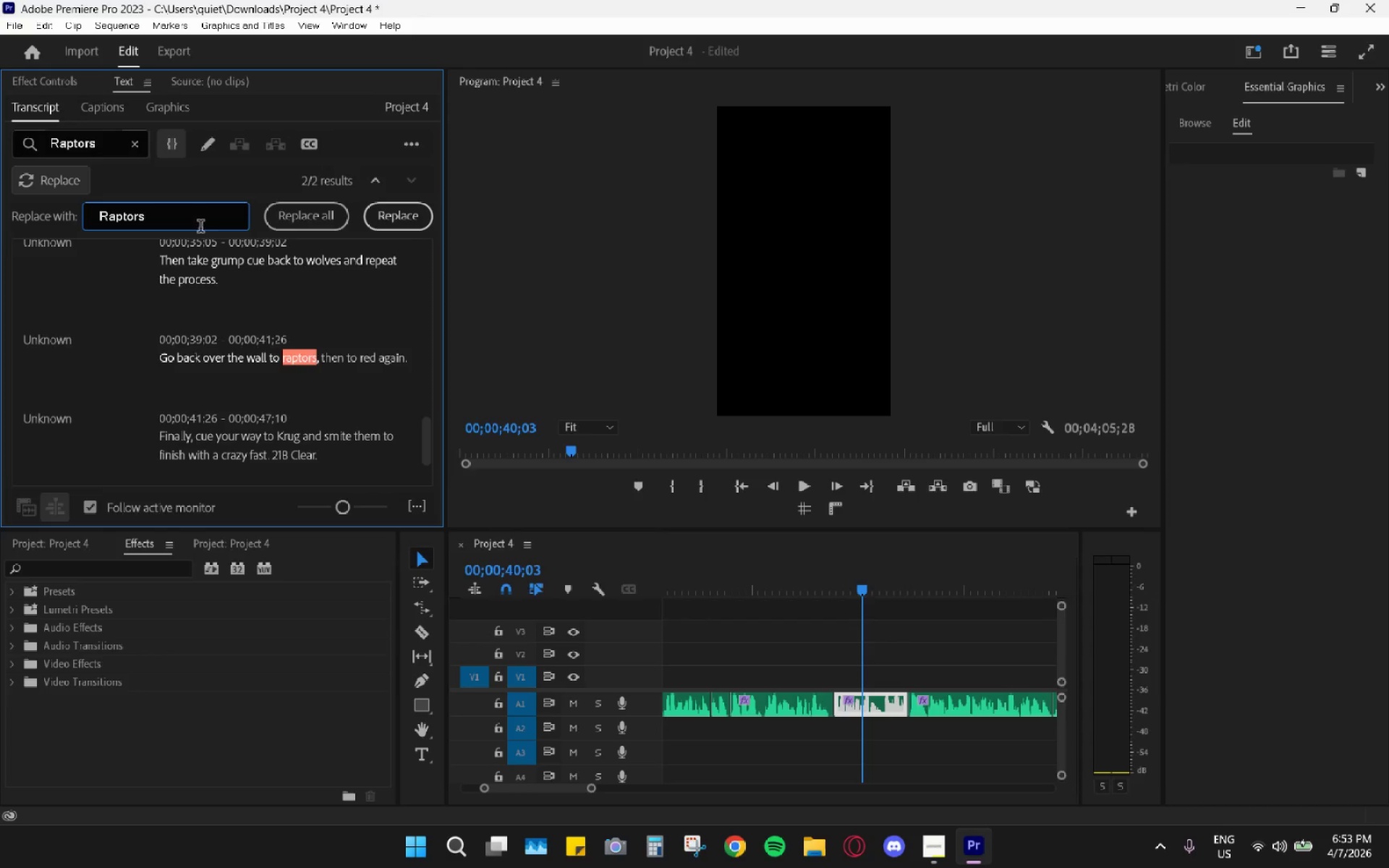 
left_click_drag(start_coordinate=[292, 210], to_coordinate=[297, 210])
 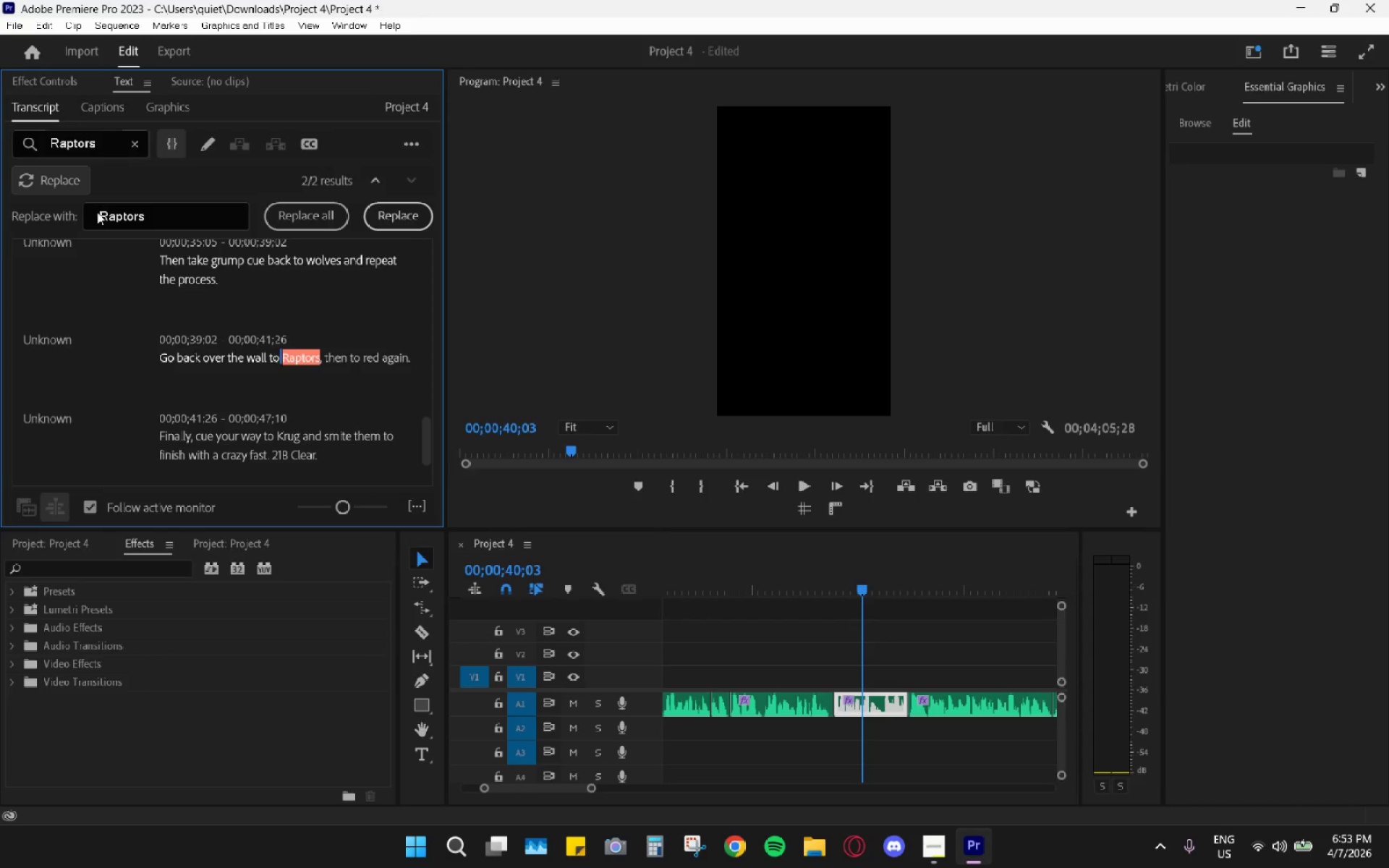 
double_click([146, 205])
 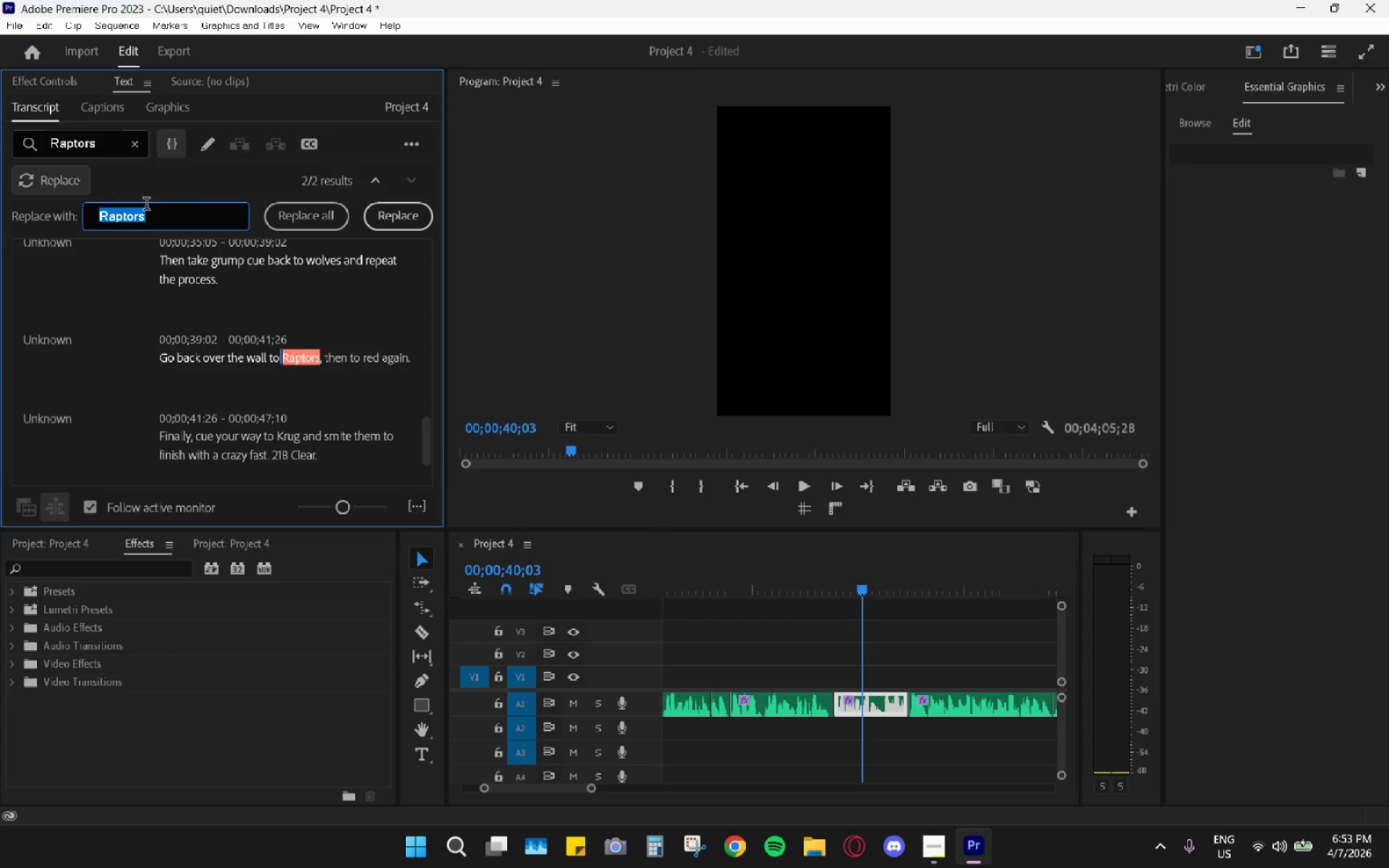 
key(Backspace)
type(Red)
 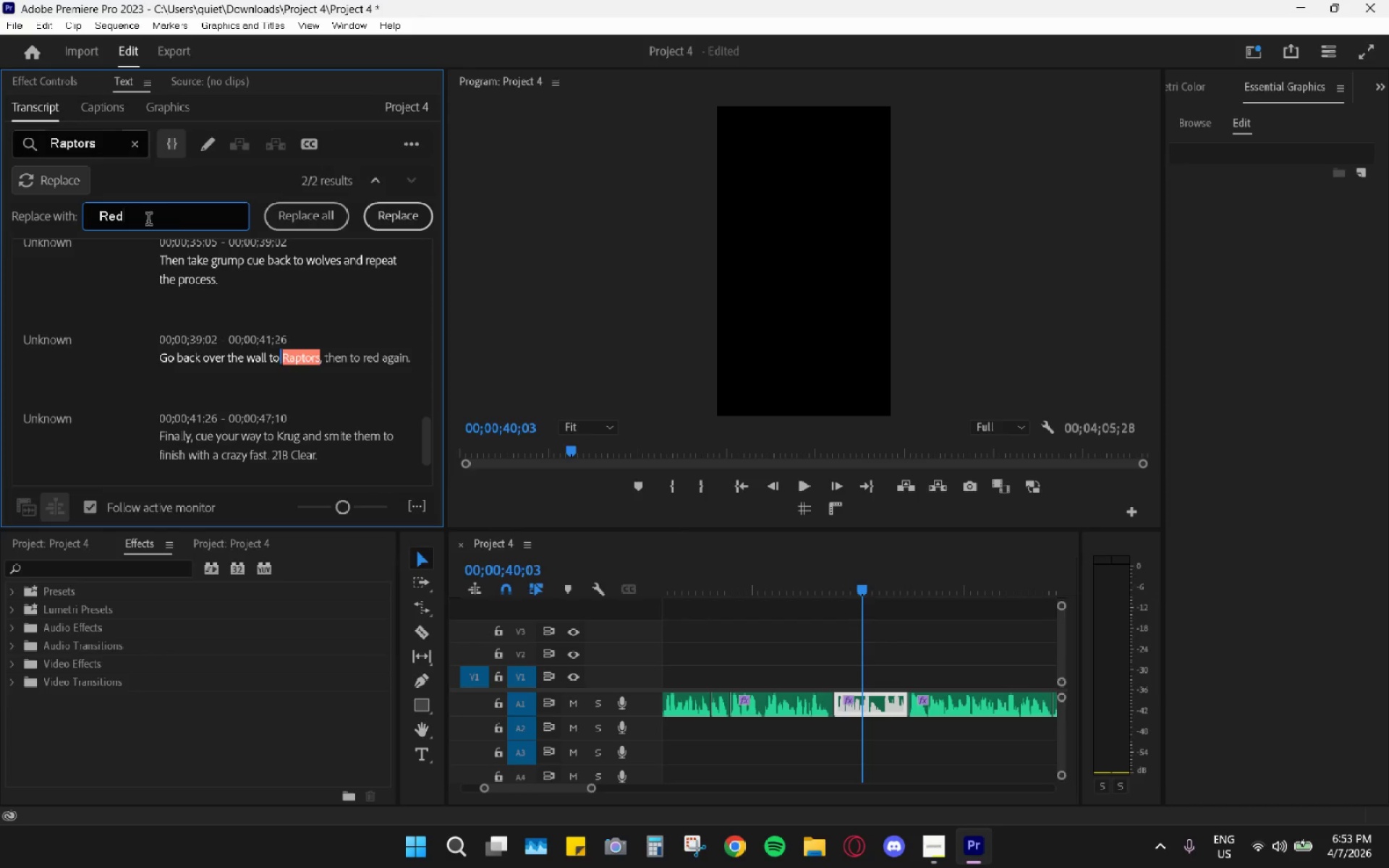 
wait(5.03)
 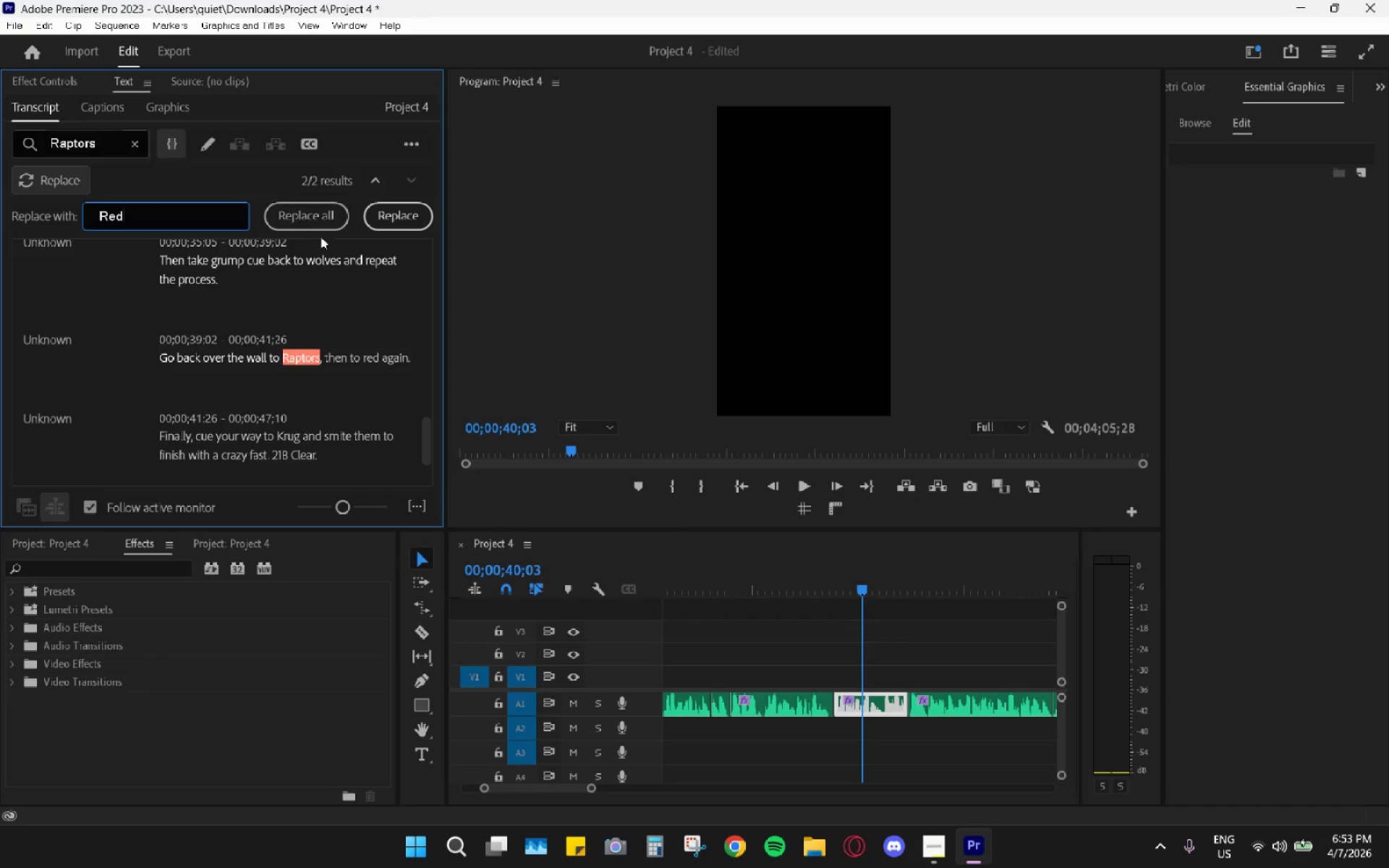 
key(Control+Z)
 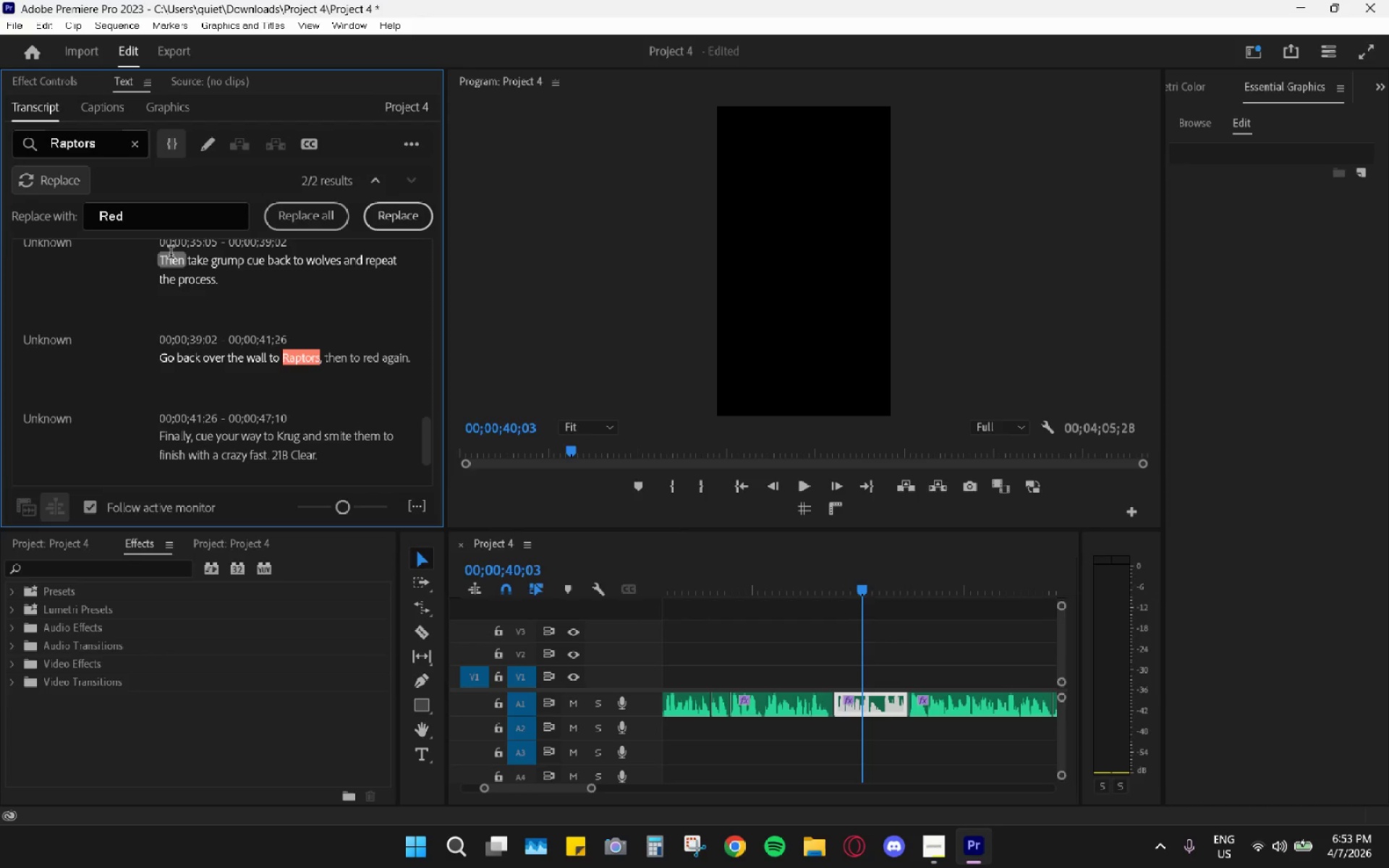 
double_click([184, 218])
 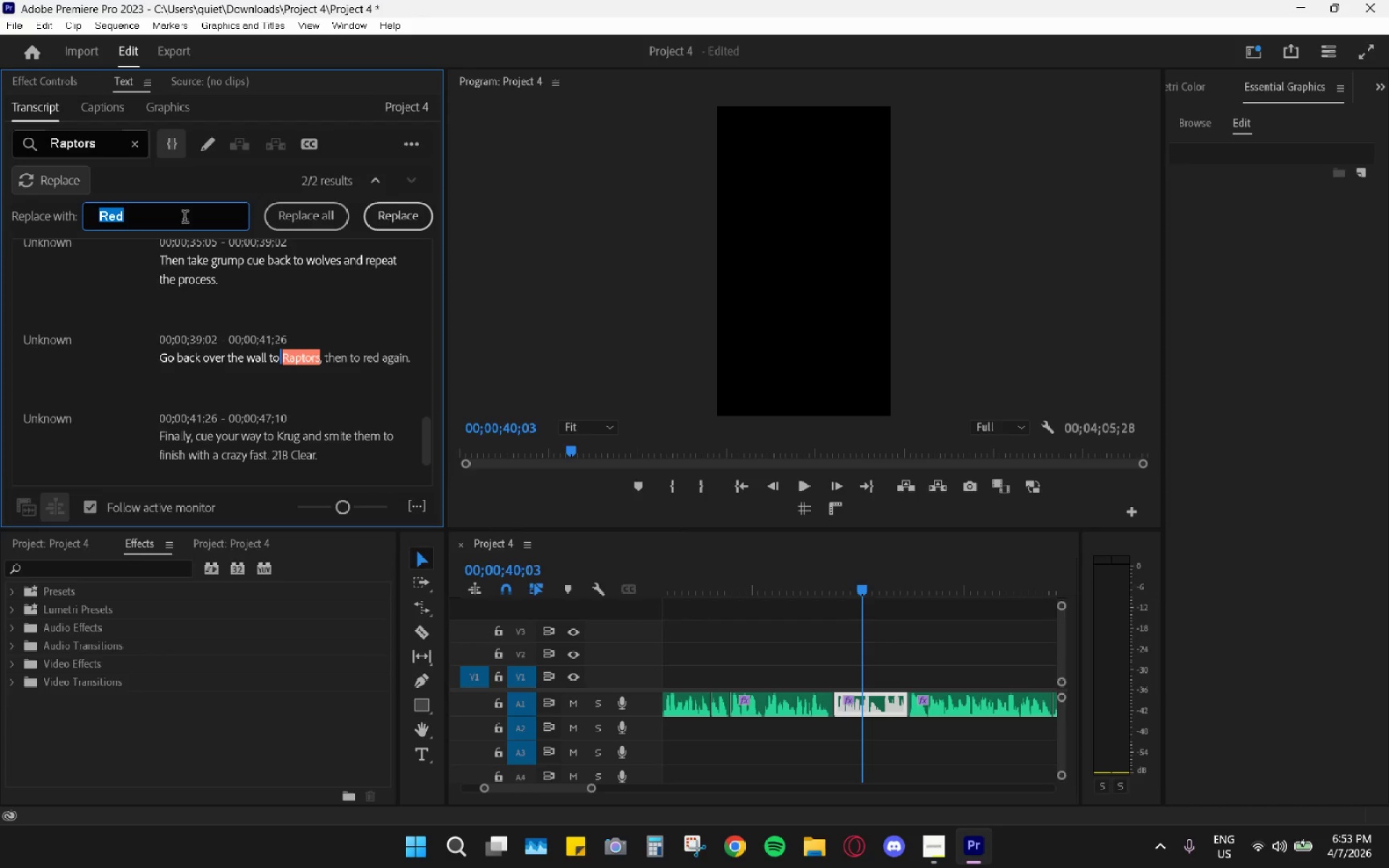 
type(Raptors)
 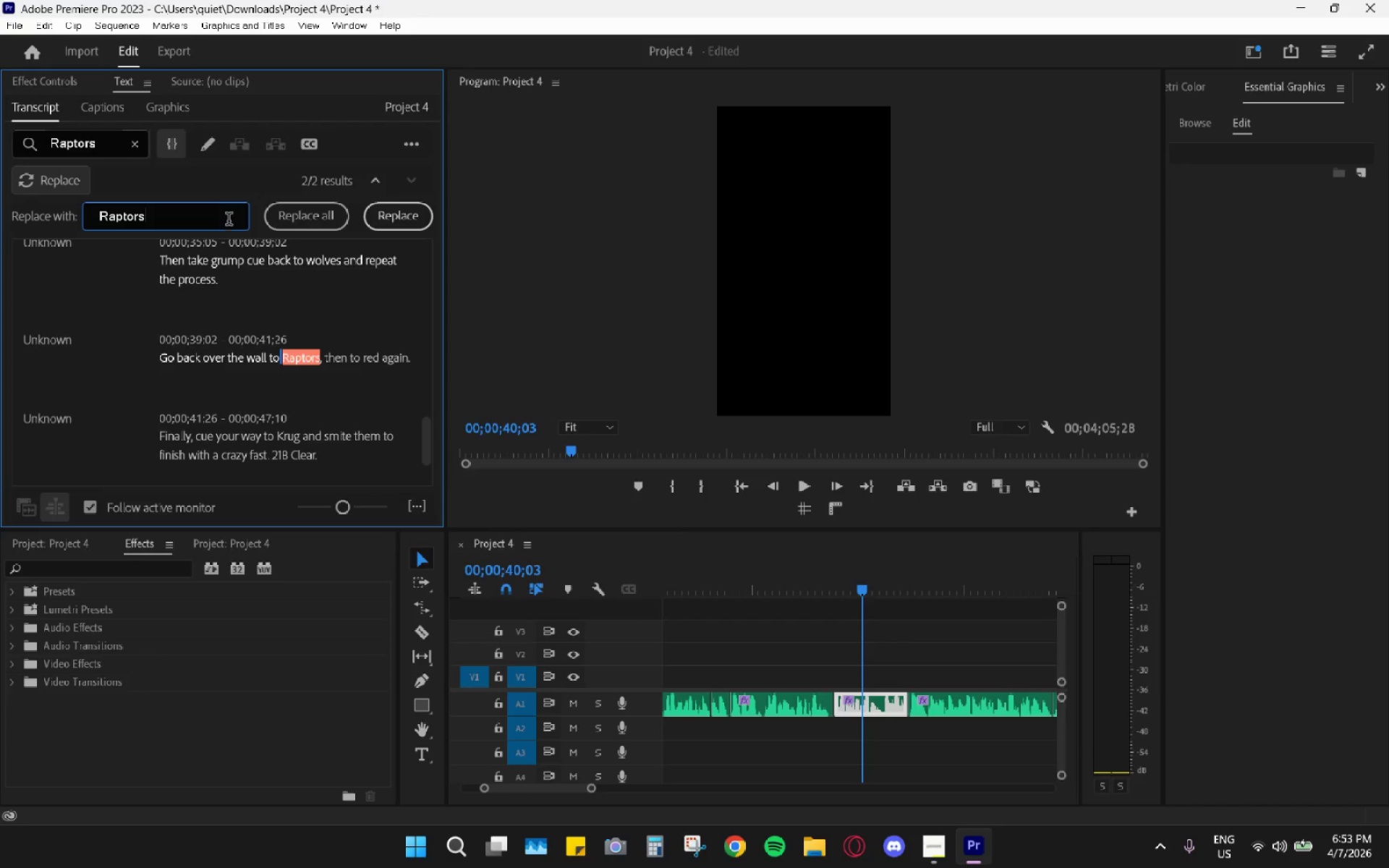 
left_click([302, 228])
 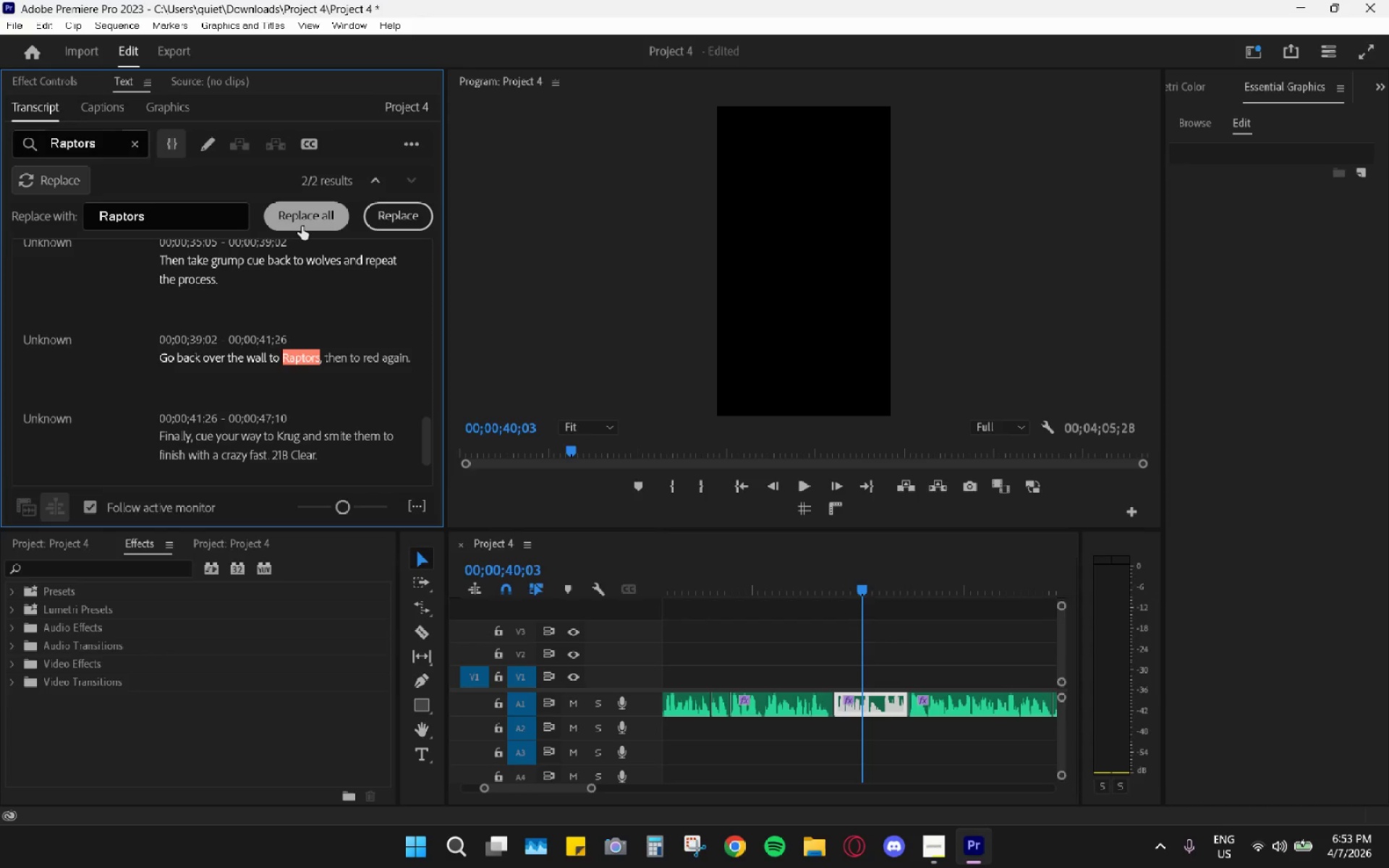 
left_click([302, 226])
 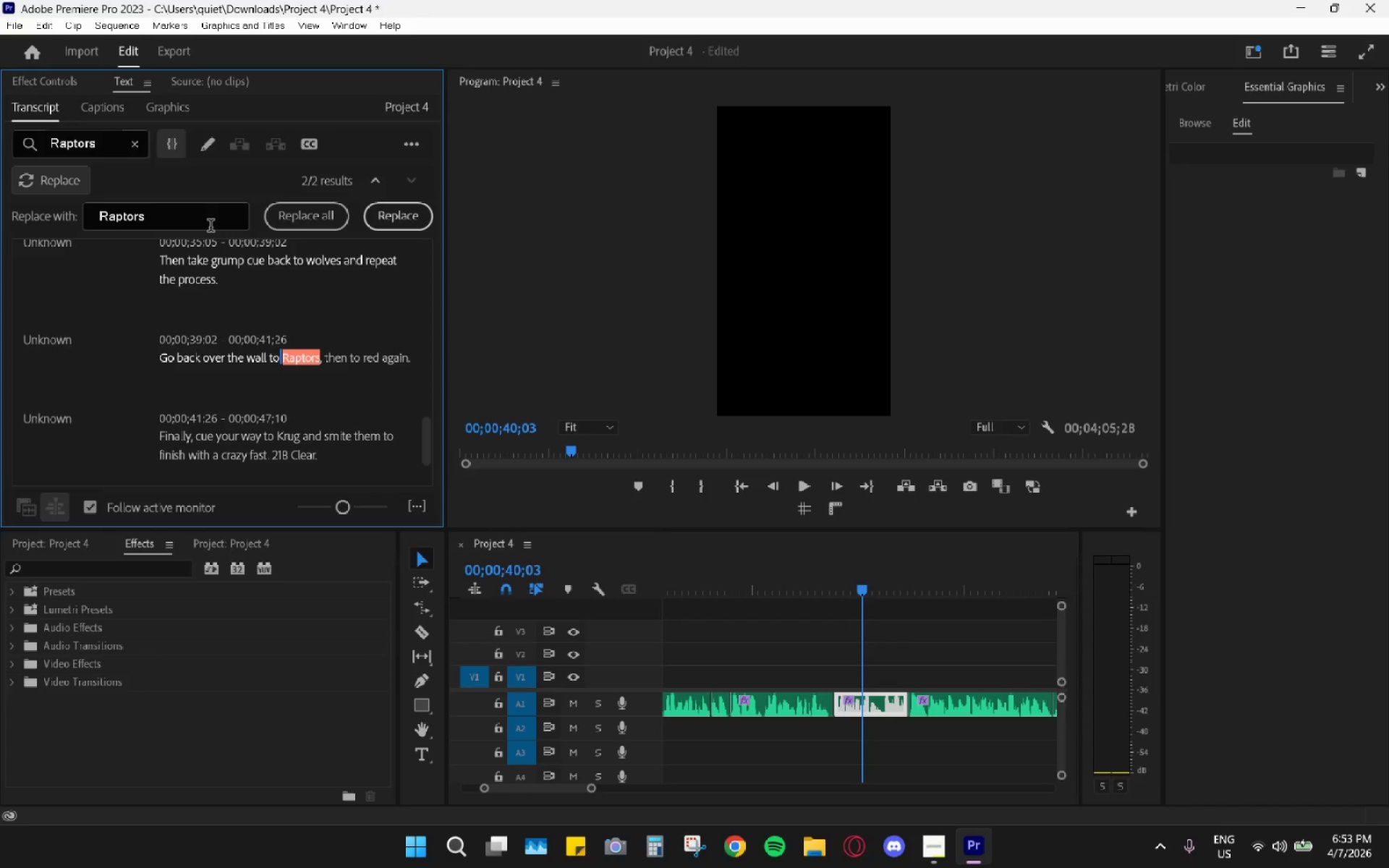 
left_click([235, 216])
 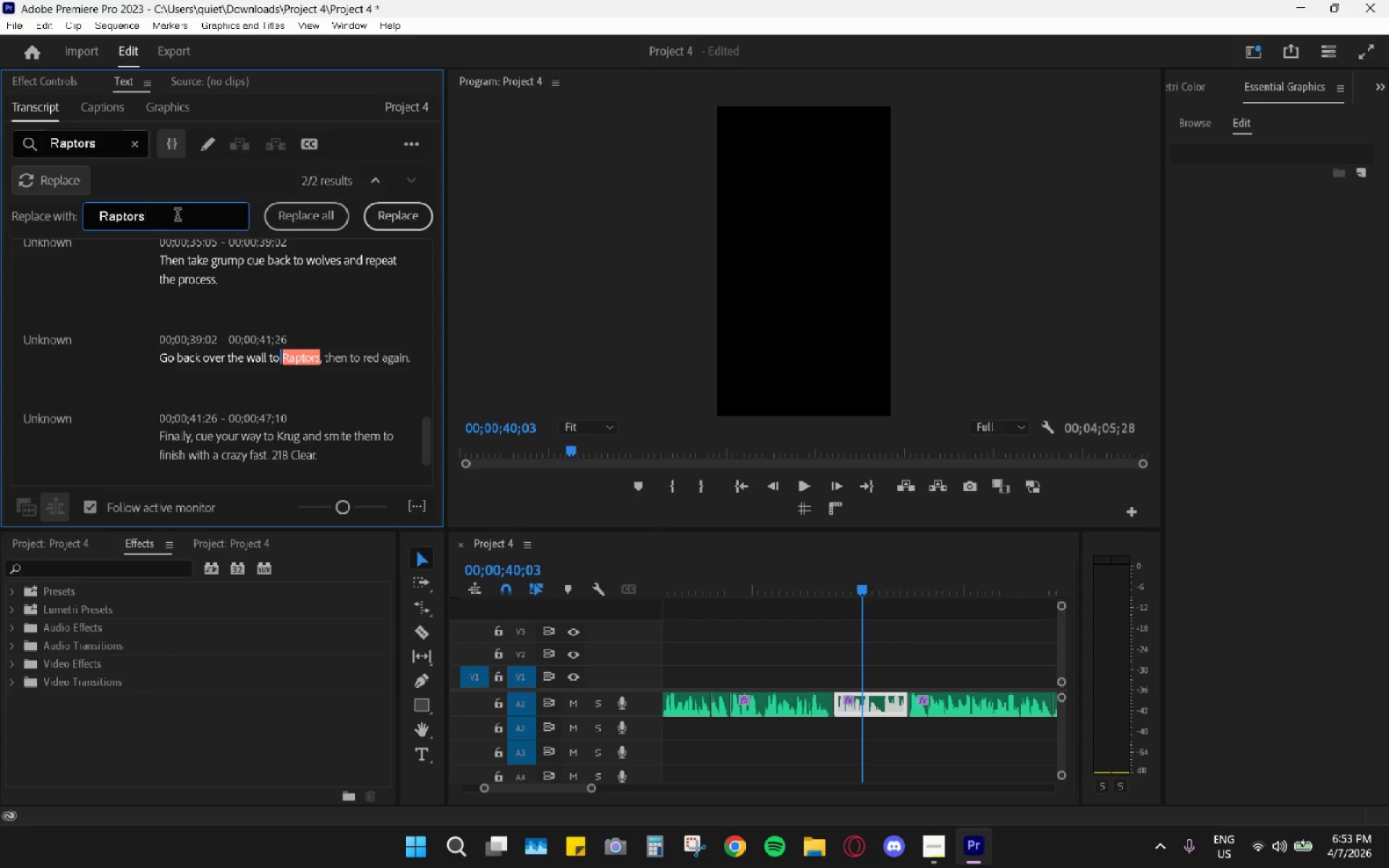 
double_click([141, 221])
 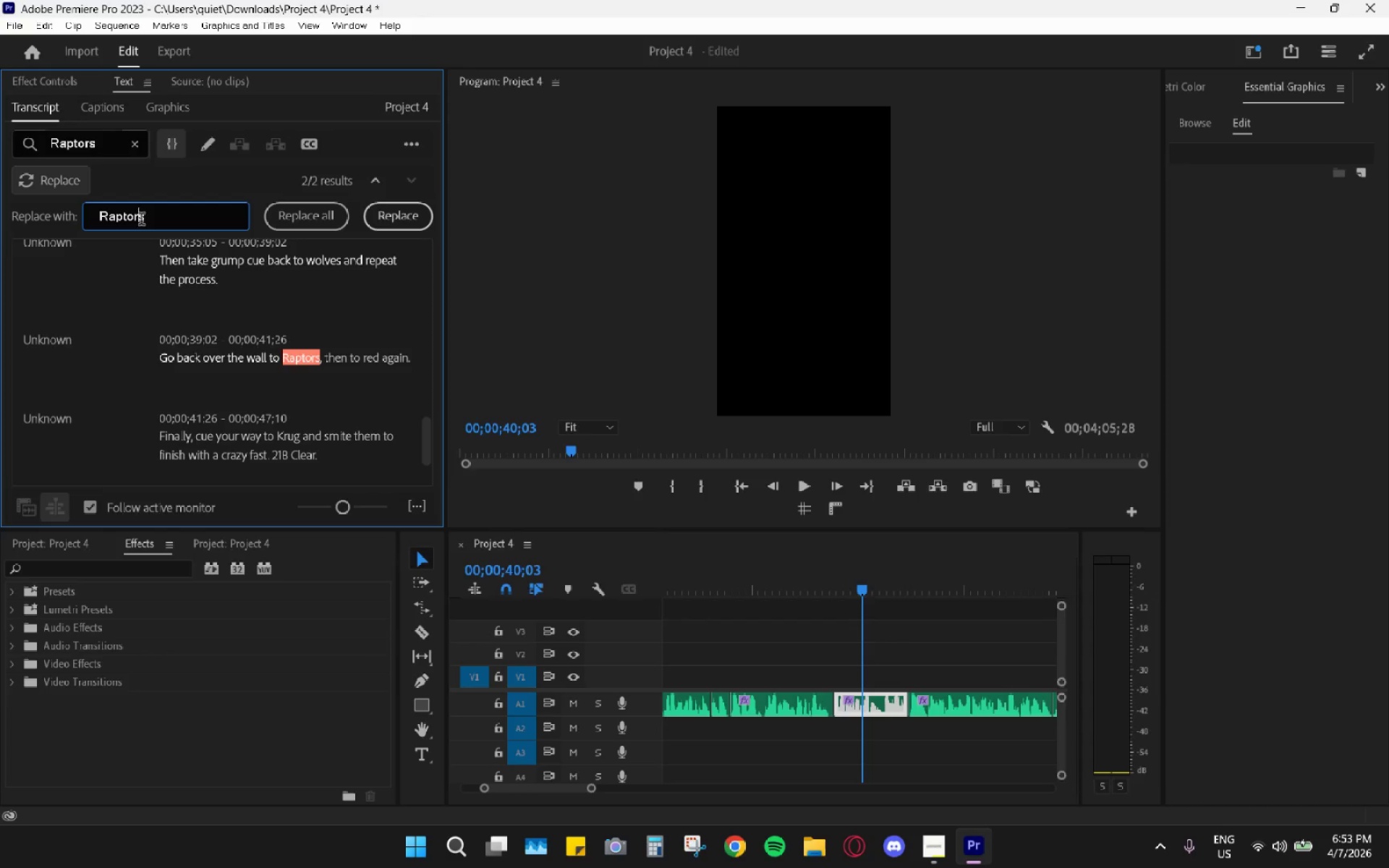 
triple_click([141, 221])
 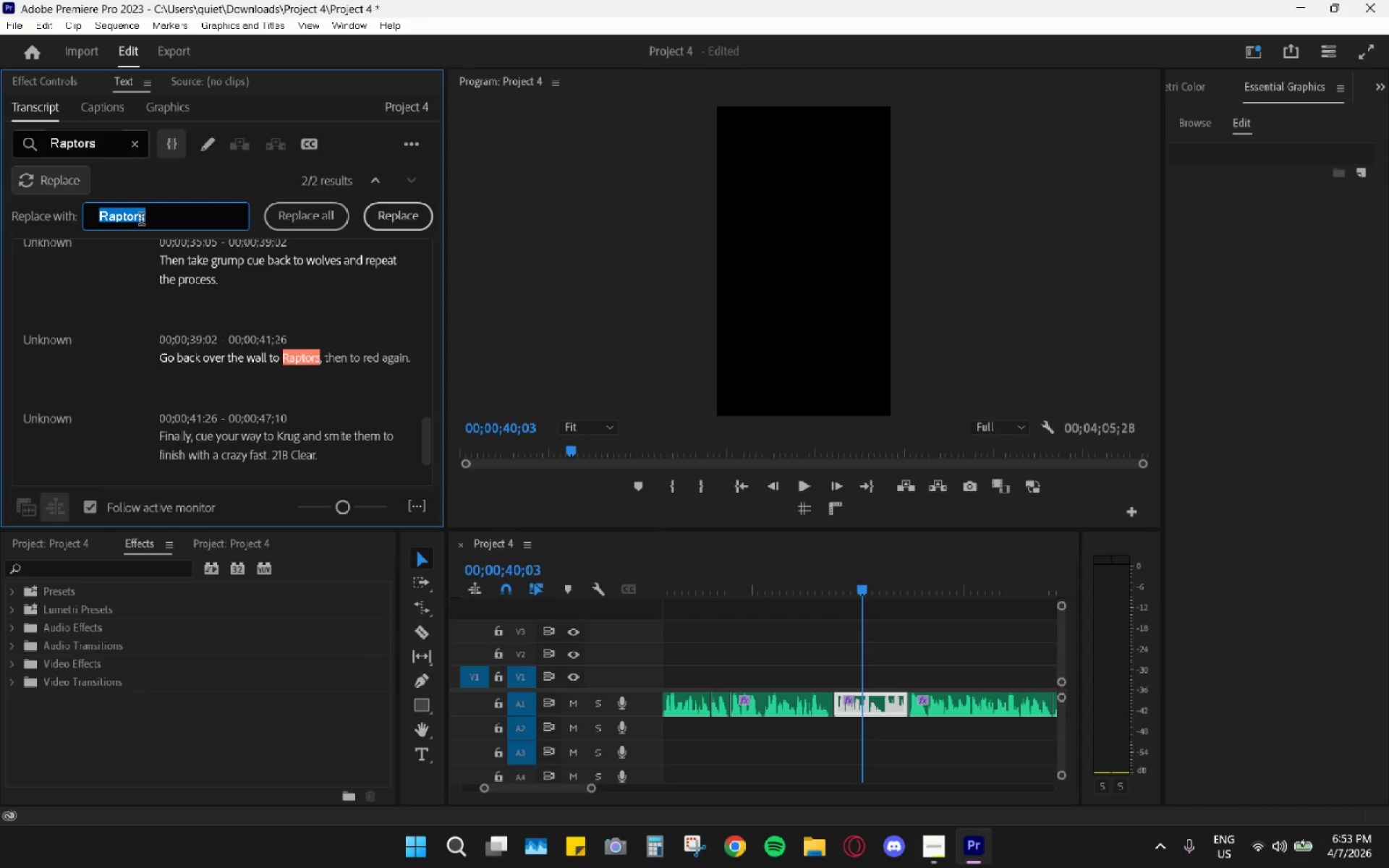 
triple_click([141, 221])
 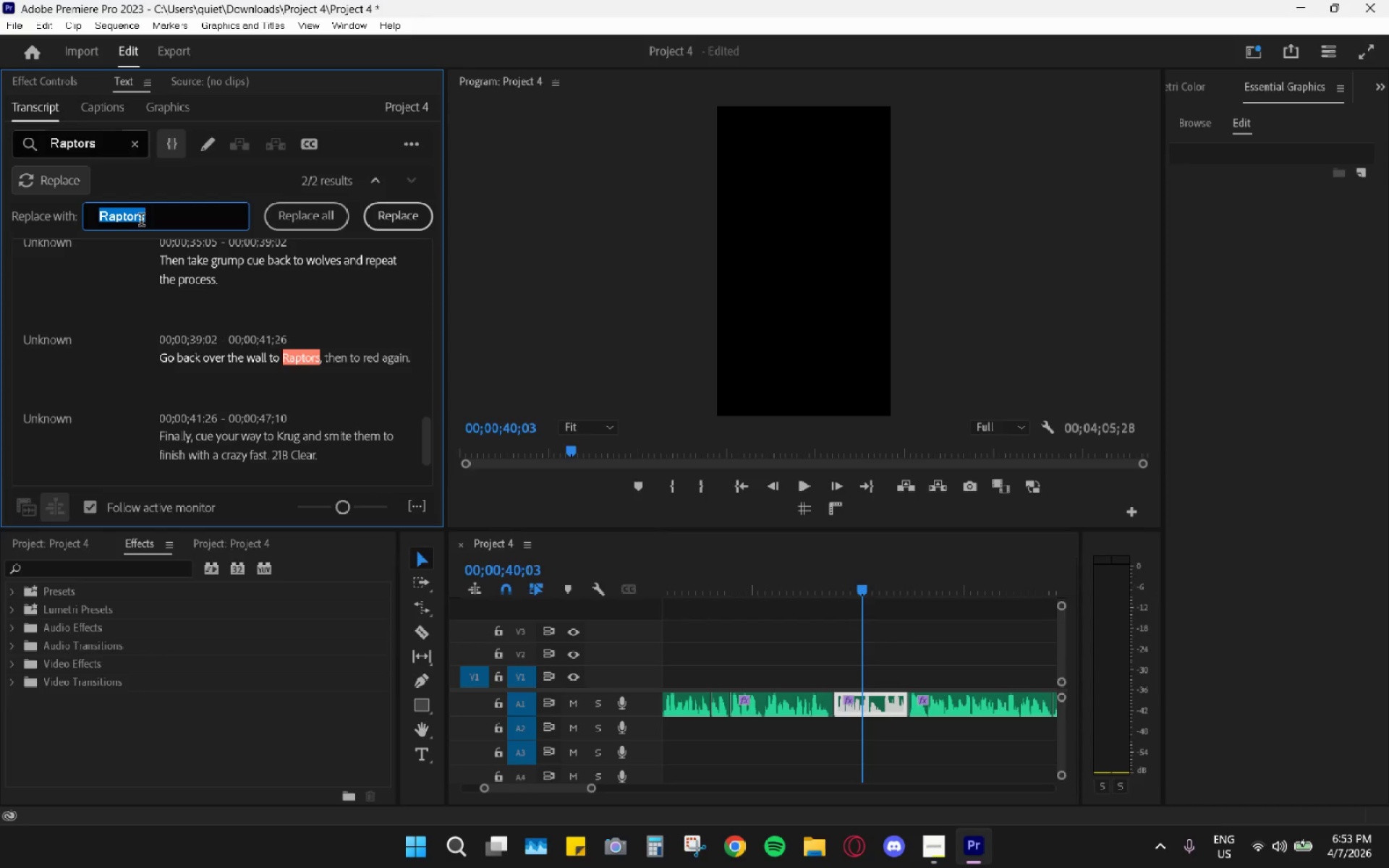 
key(Backspace)
 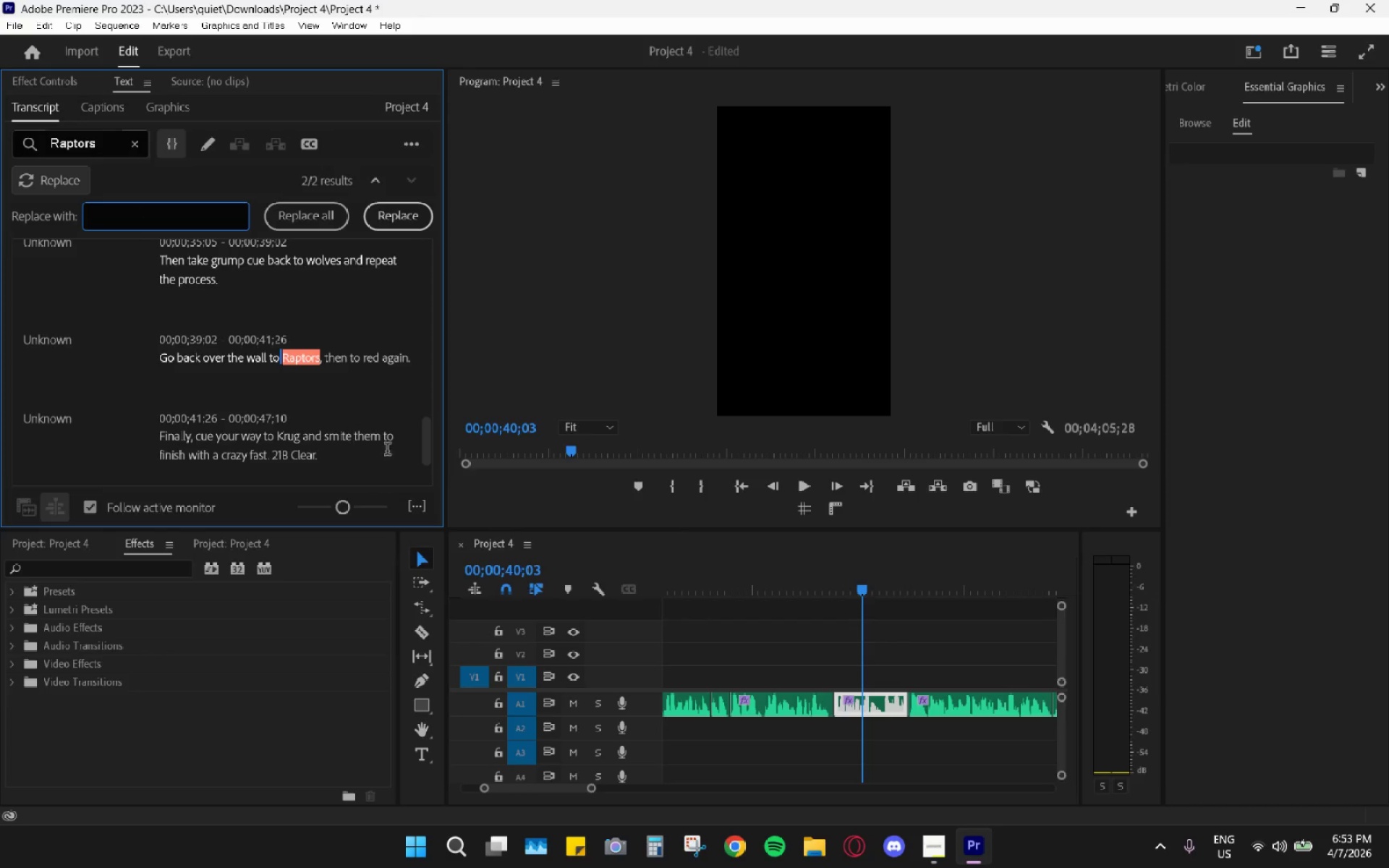 
wait(7.61)
 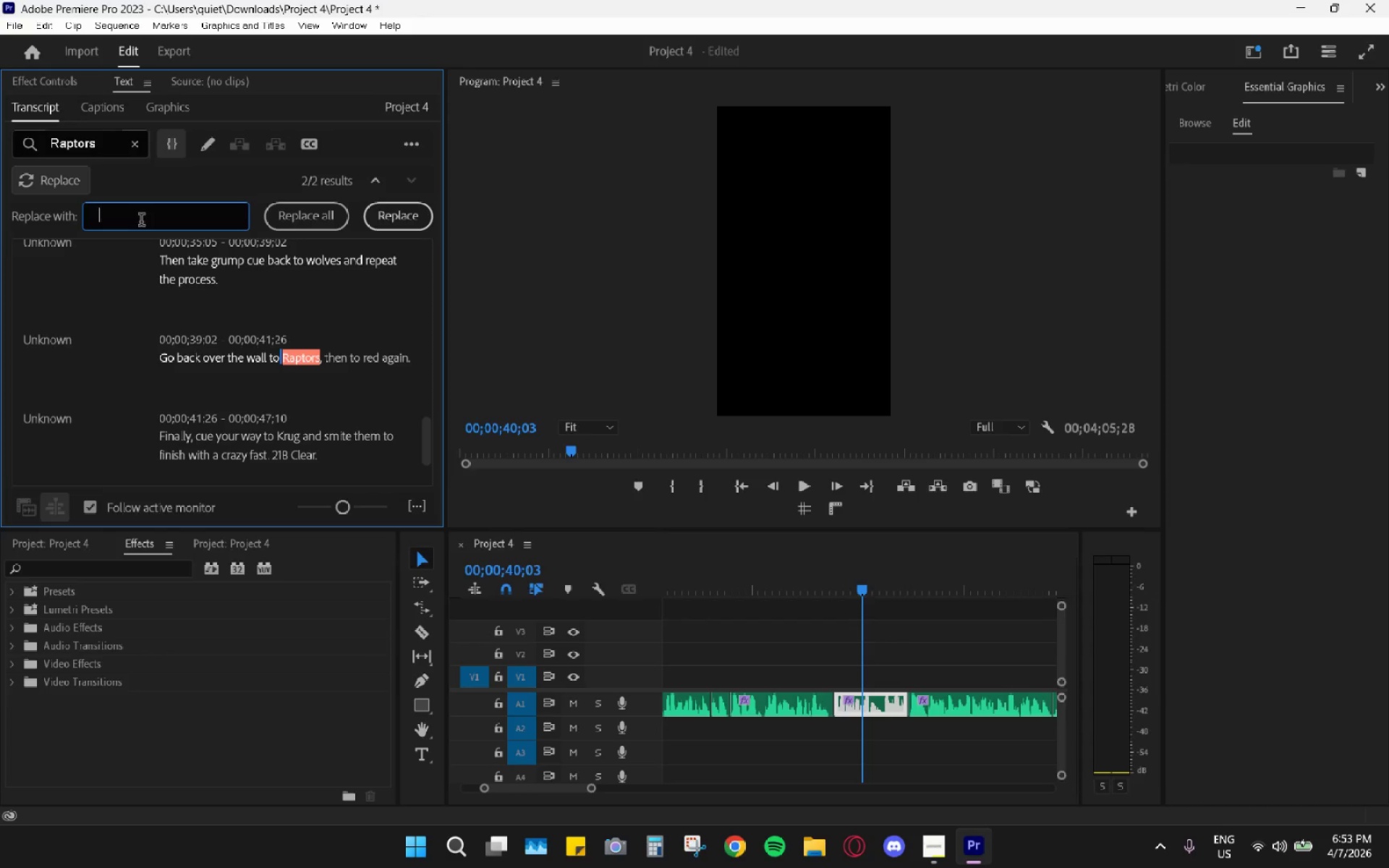 
double_click([281, 454])
 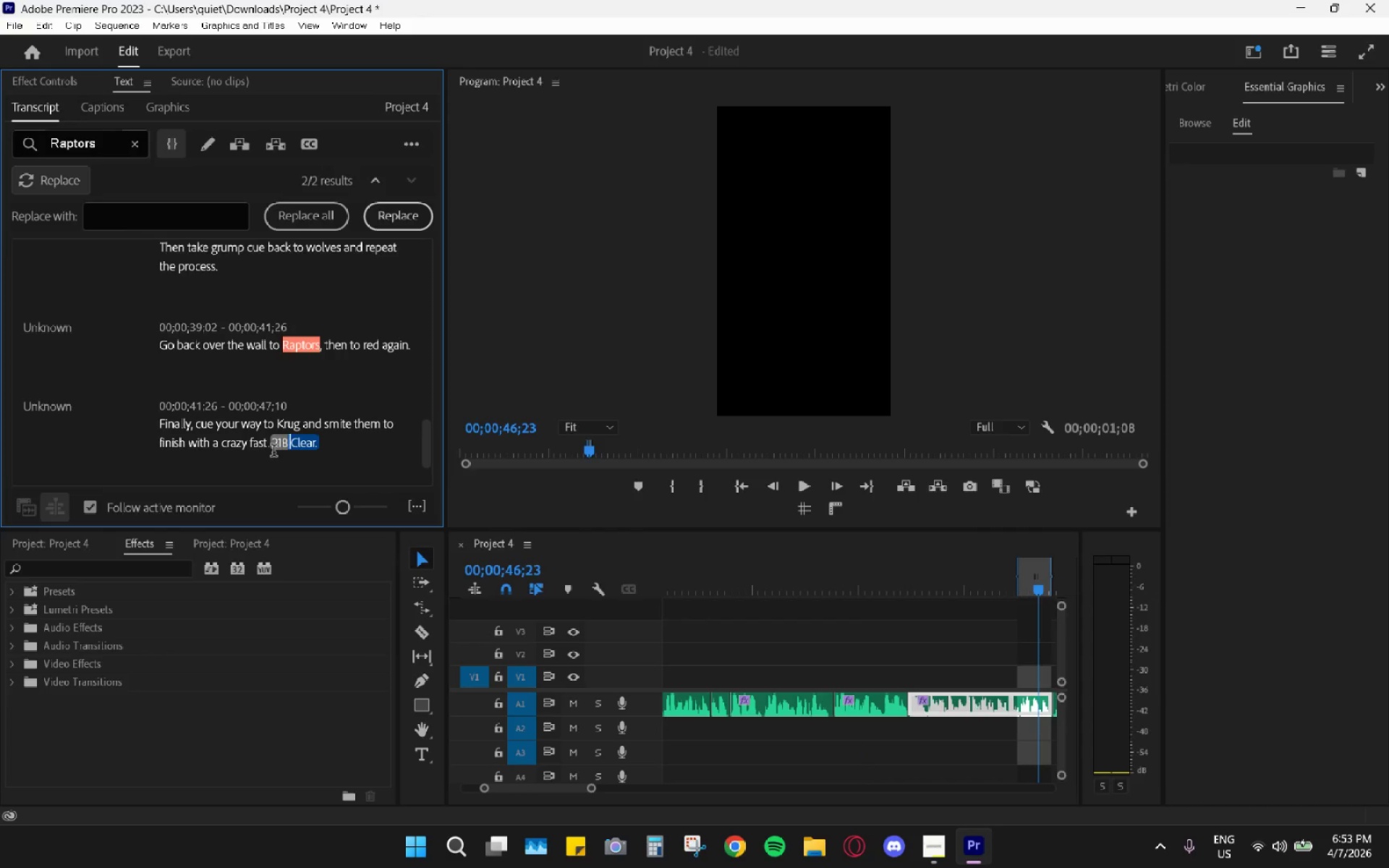 
double_click([282, 444])
 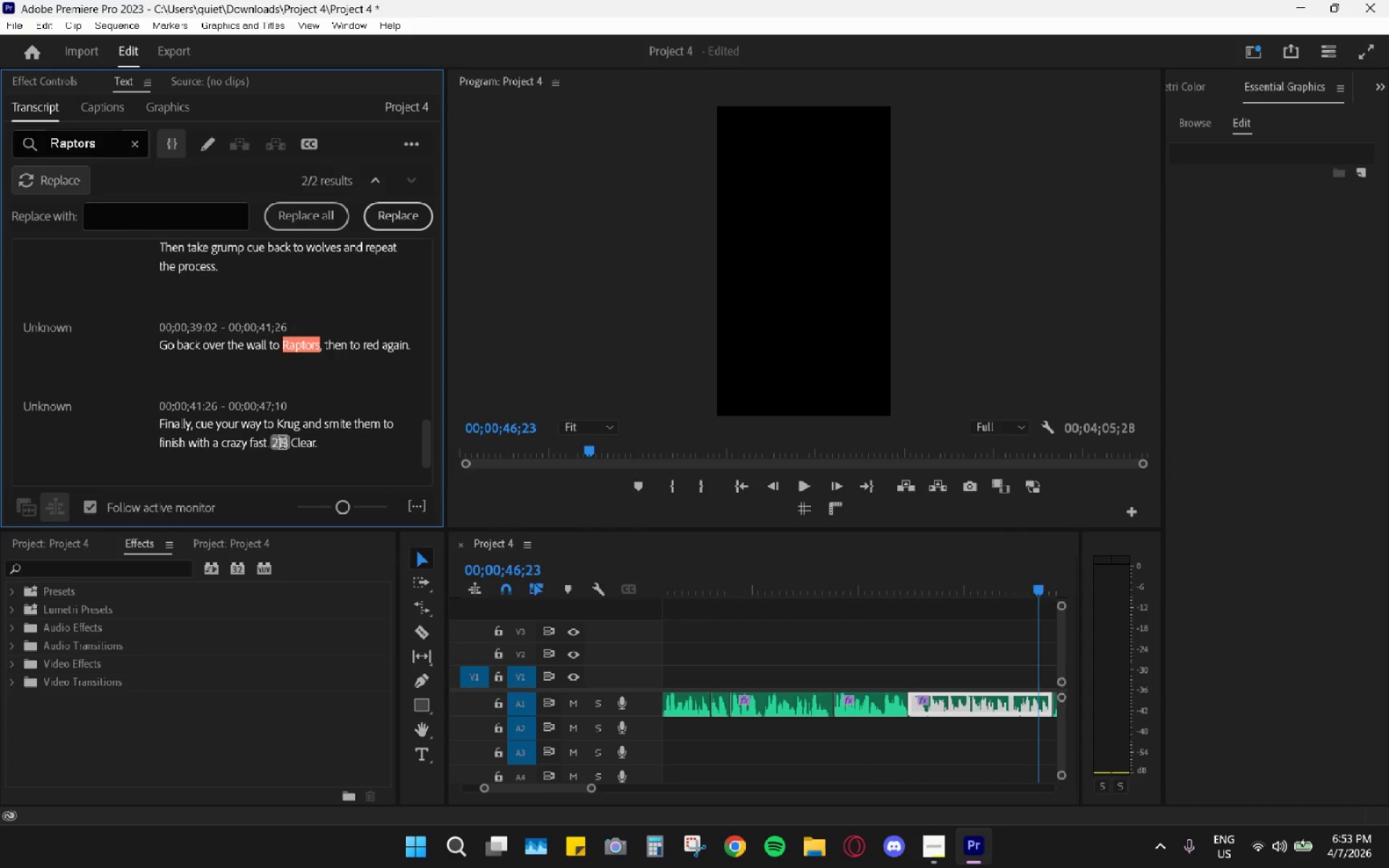 
triple_click([282, 444])
 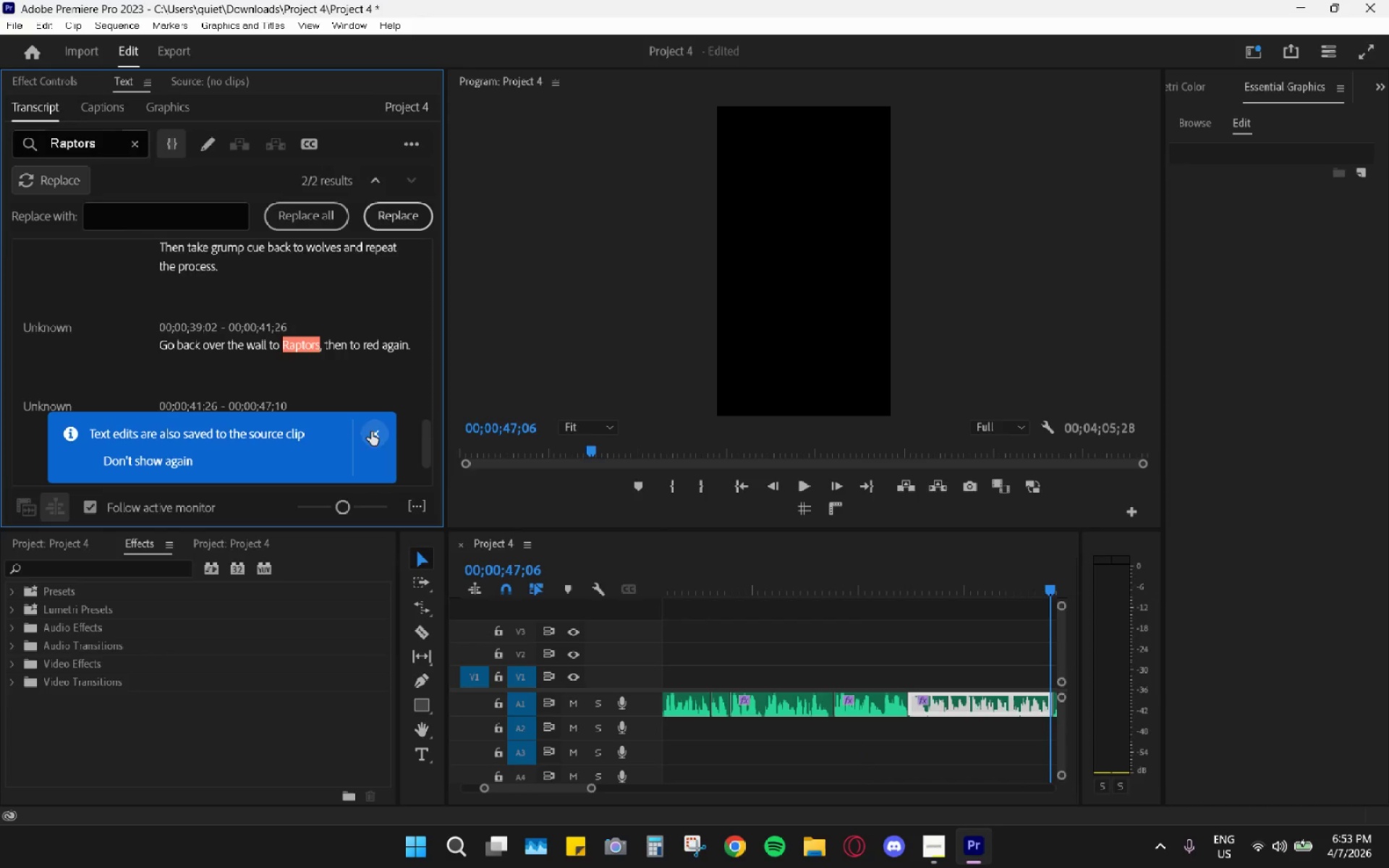 
double_click([280, 441])
 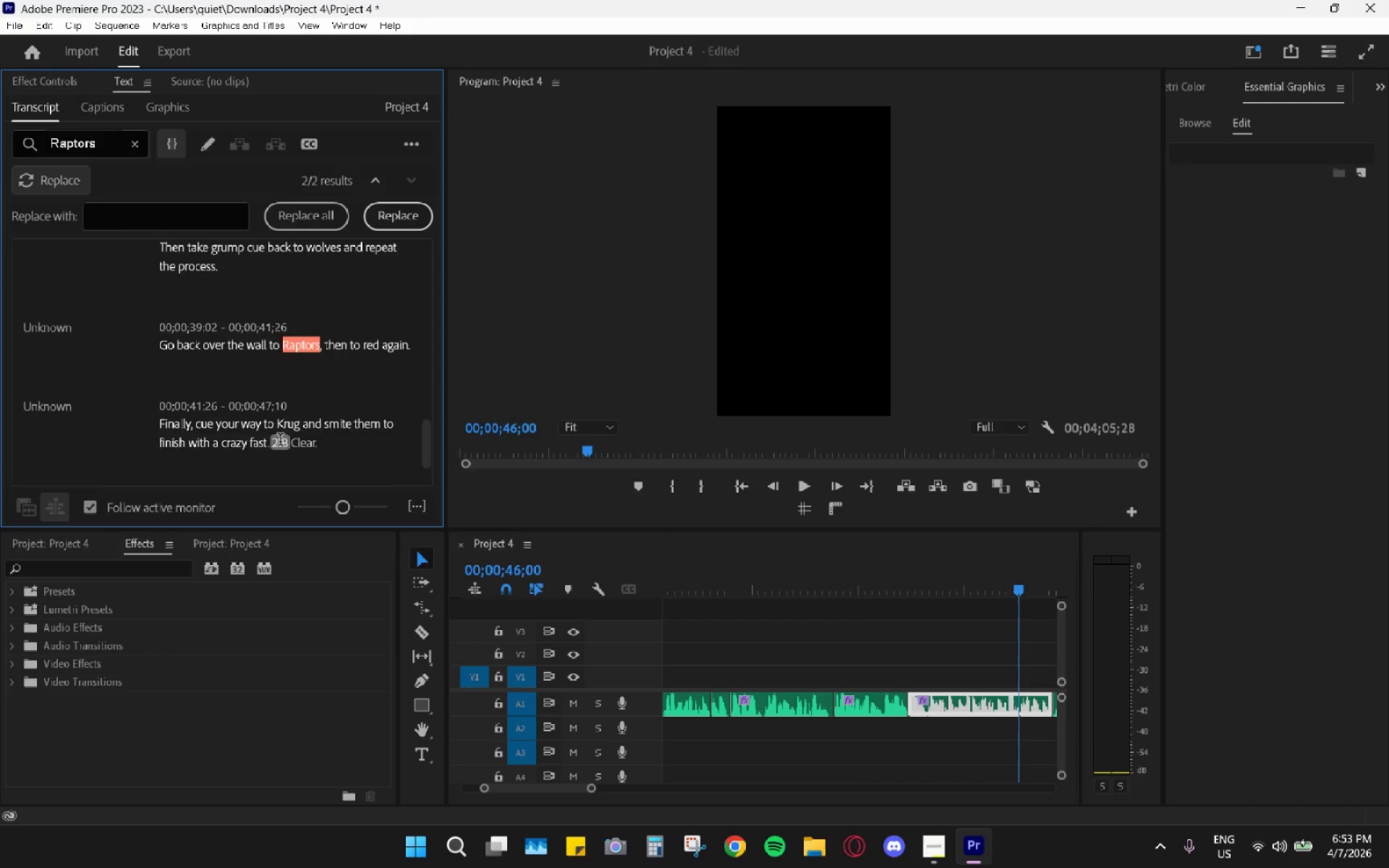 
triple_click([280, 441])
 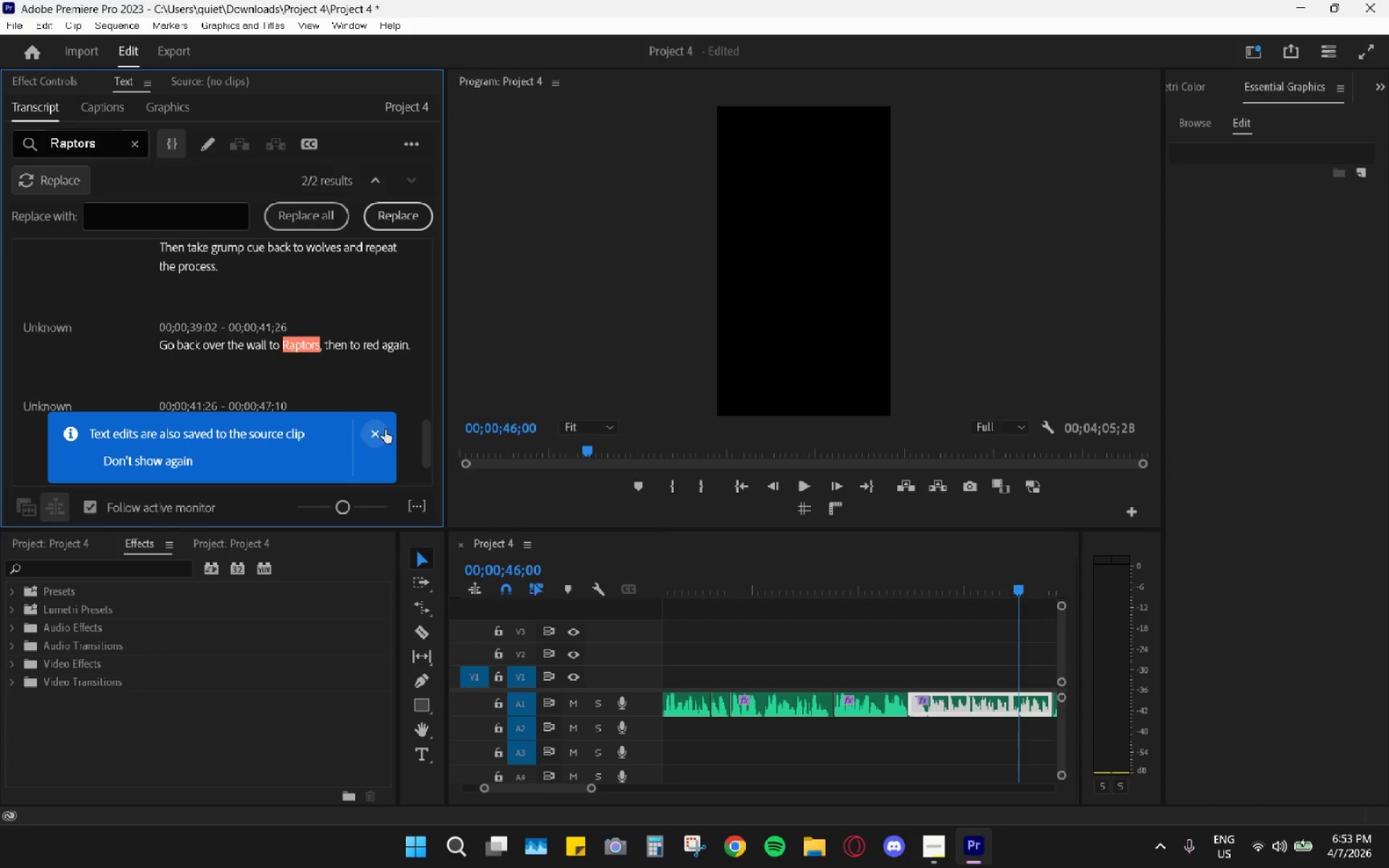 
left_click([386, 430])
 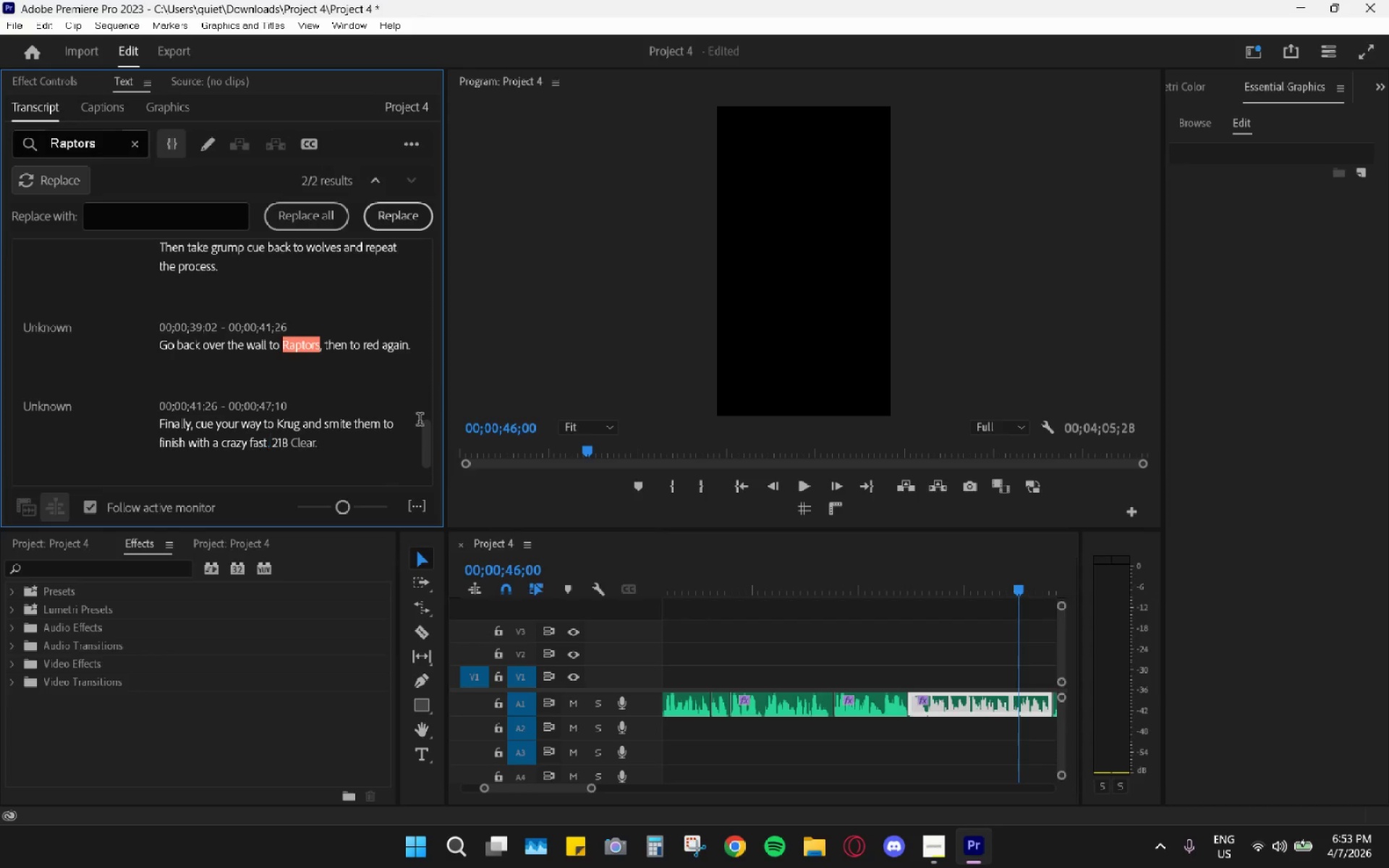 
left_click_drag(start_coordinate=[426, 437], to_coordinate=[427, 238])
 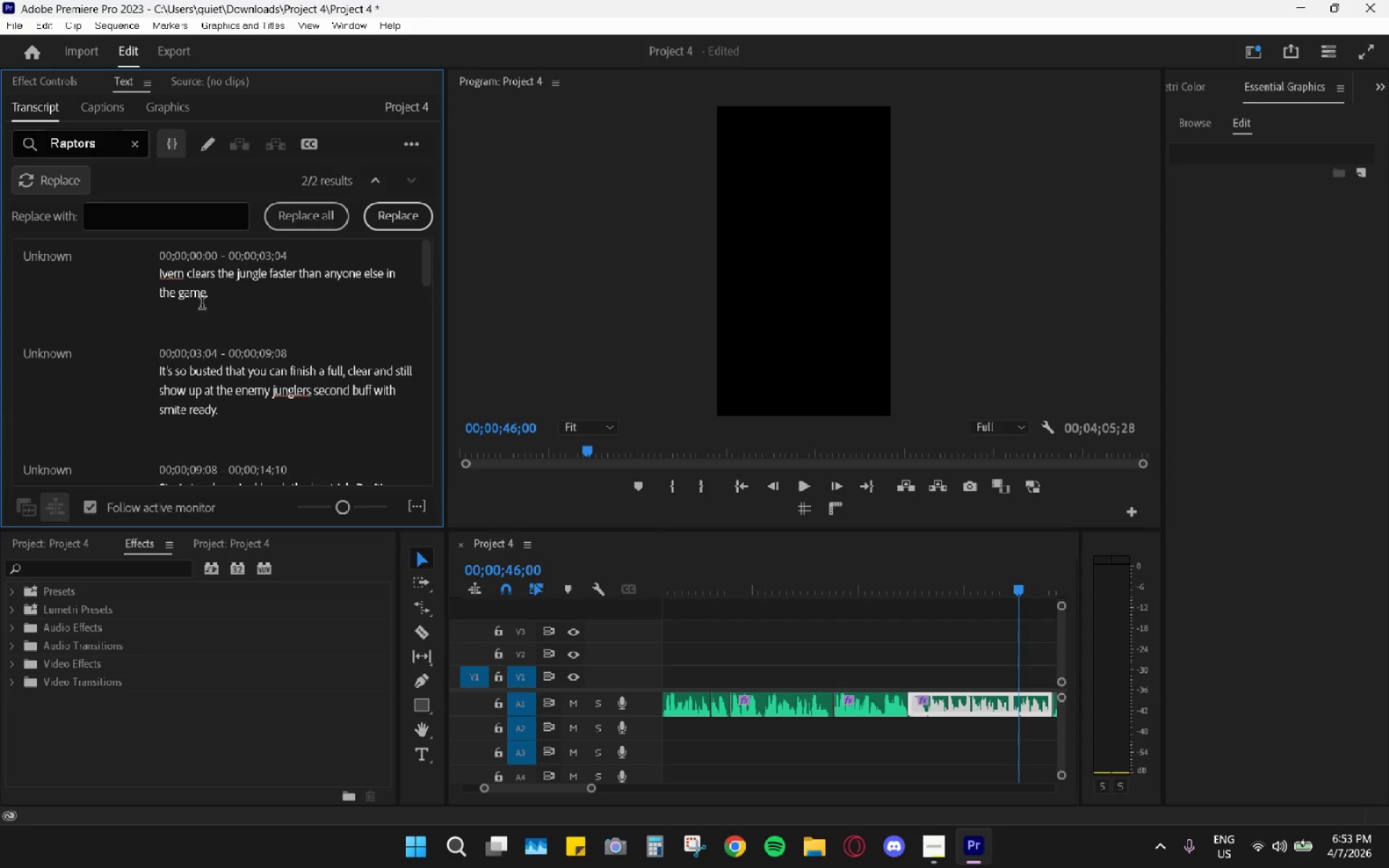 
left_click([244, 305])
 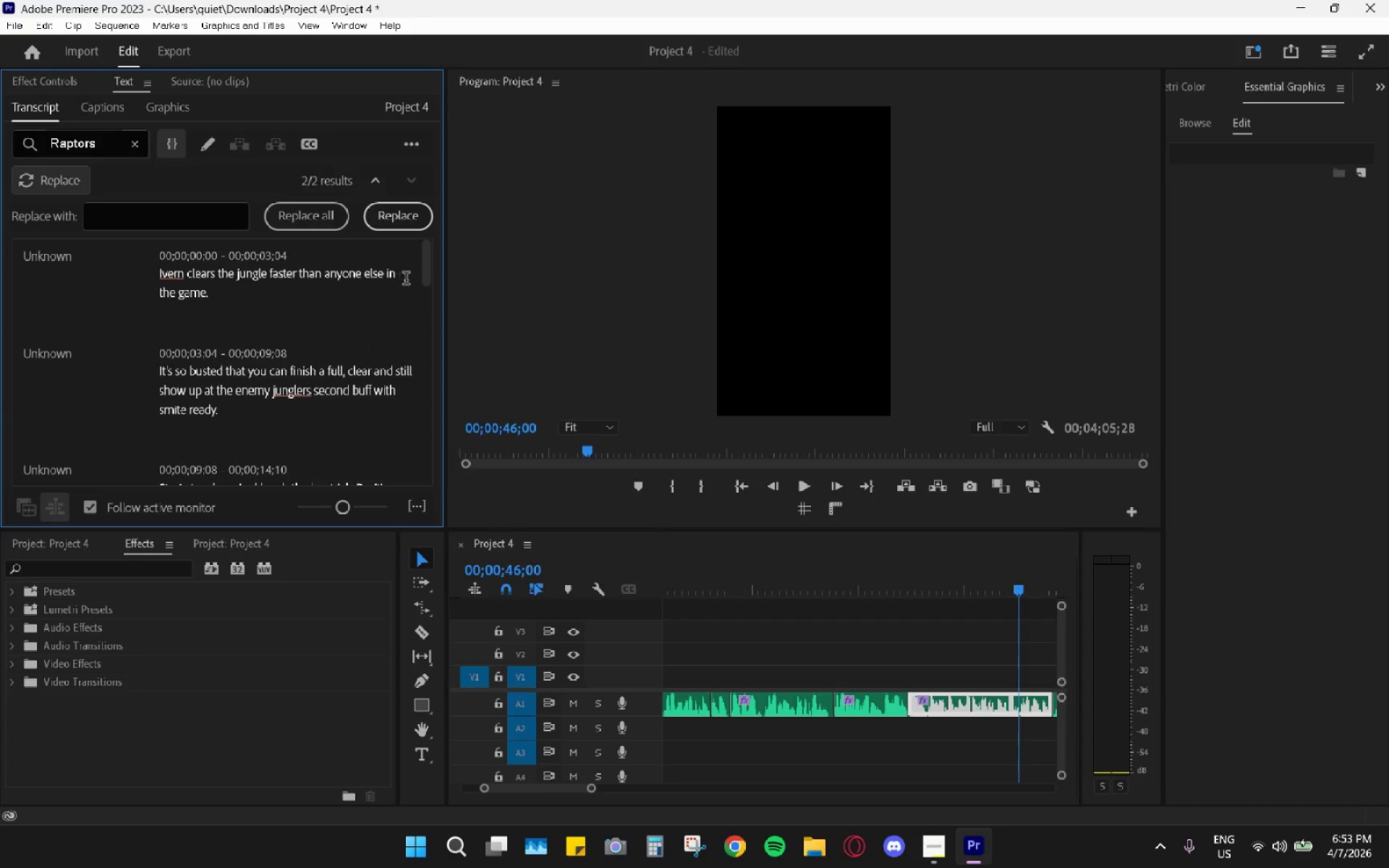 
scroll: coordinate [321, 362], scroll_direction: down, amount: 3.0
 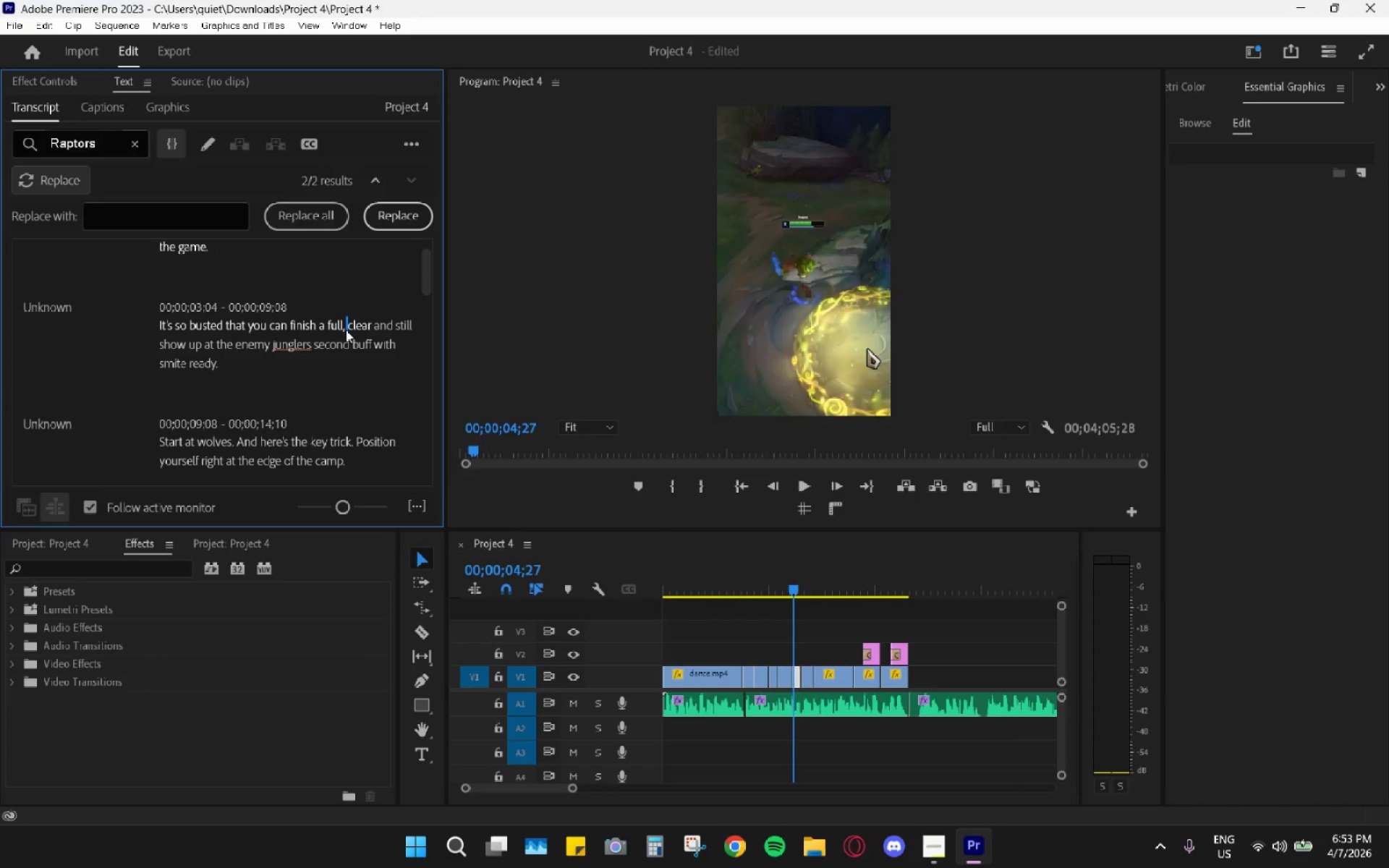 
left_click([346, 330])
 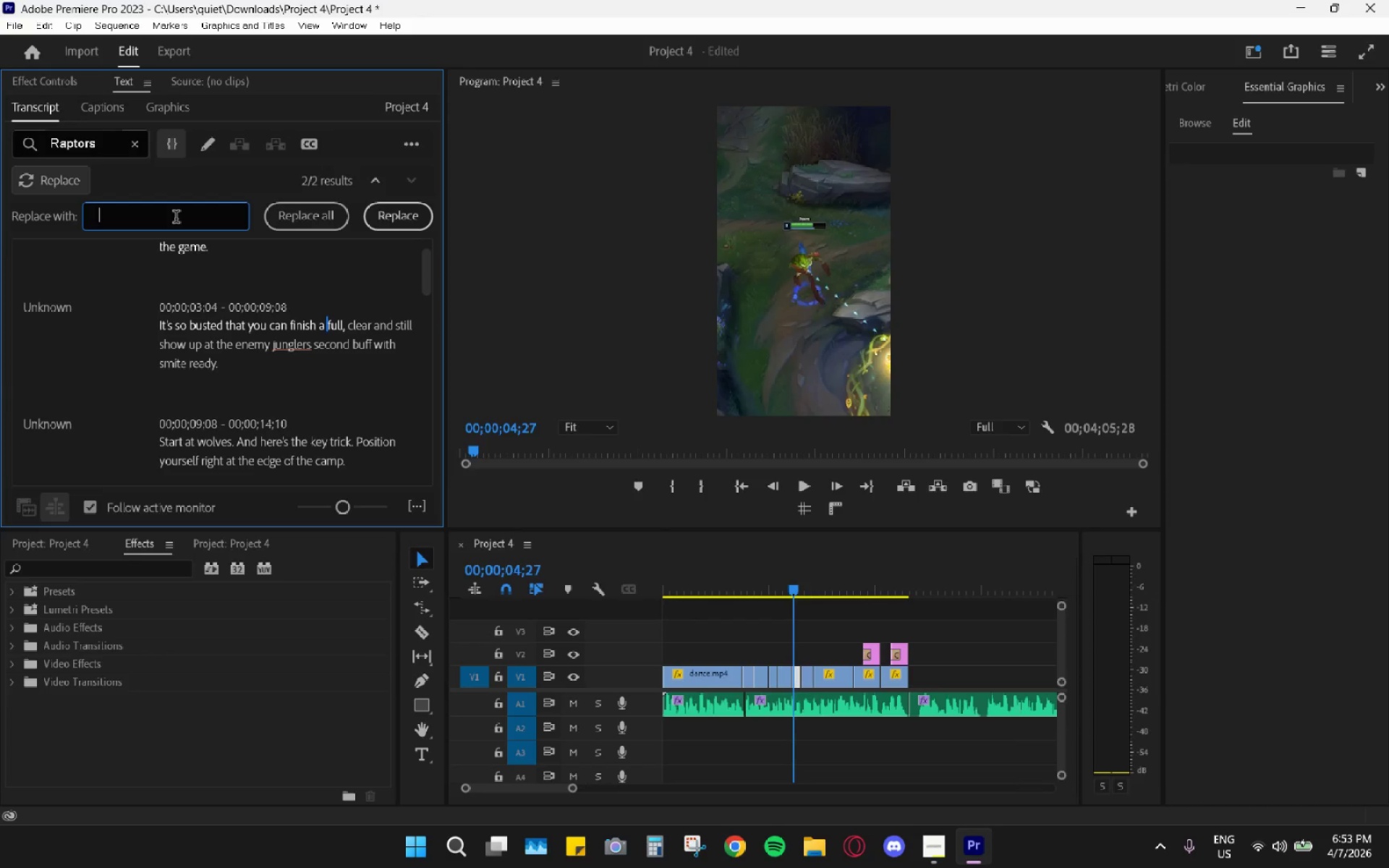 
key(Comma)
 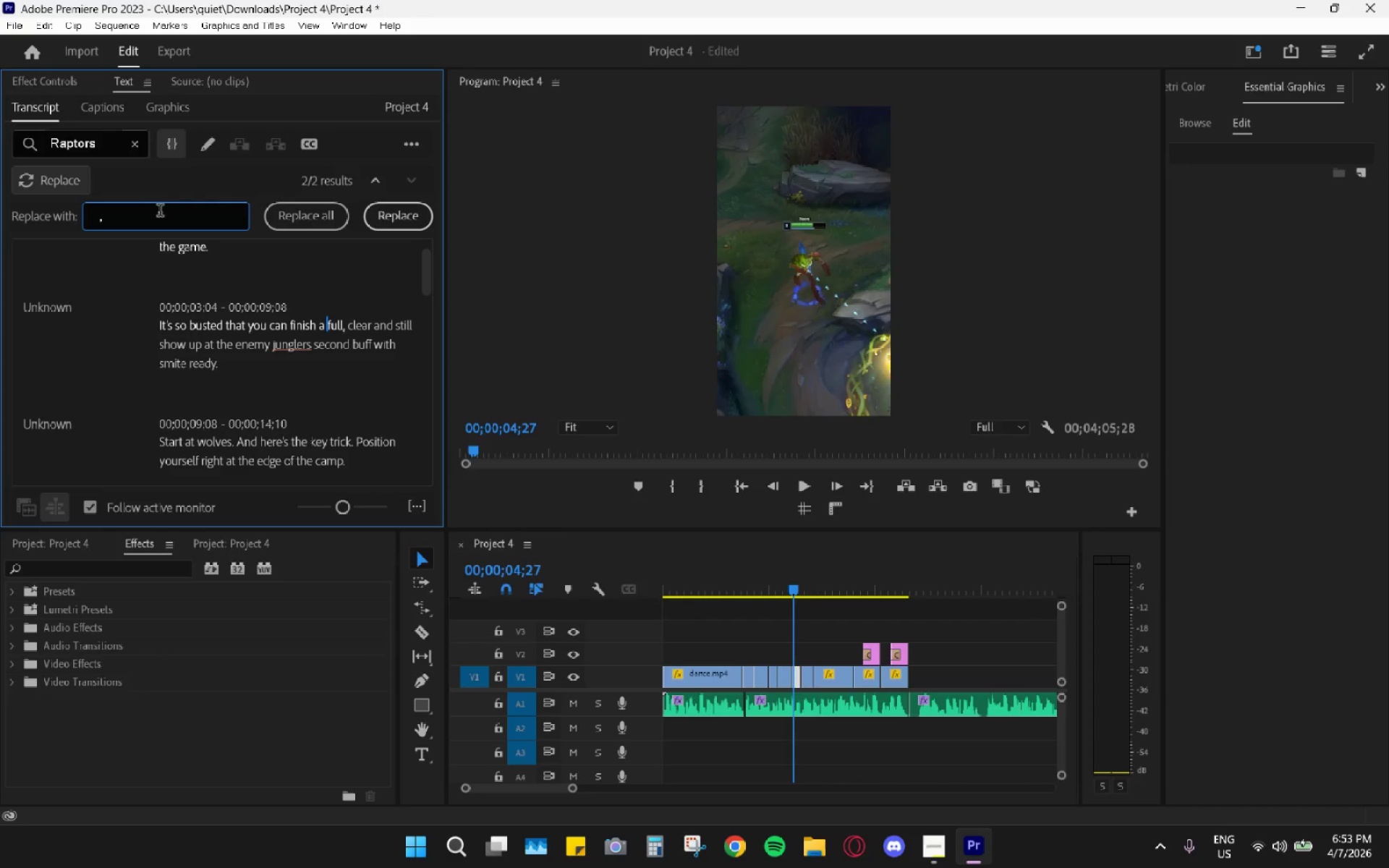 
left_click([139, 147])
 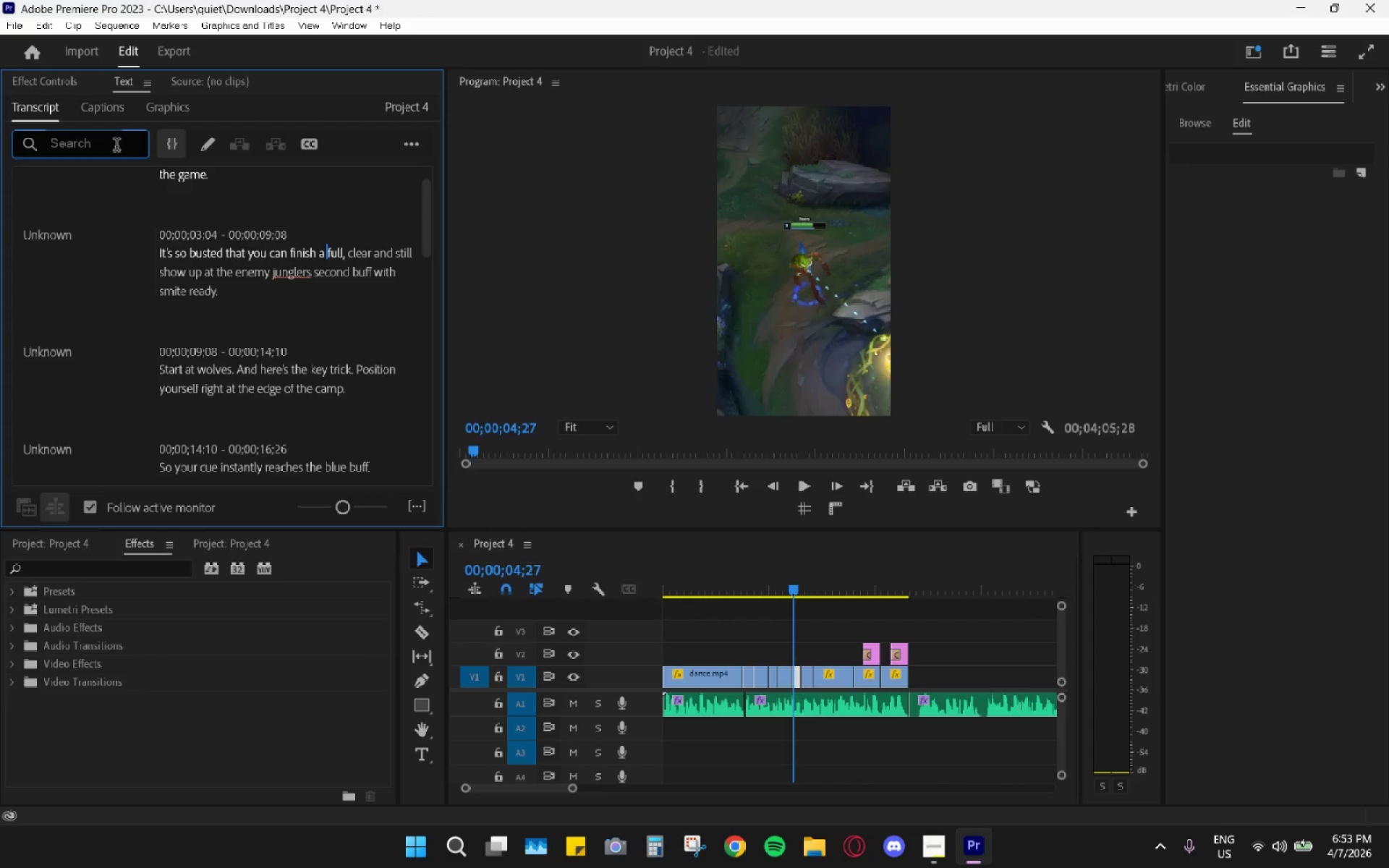 
left_click([116, 145])
 